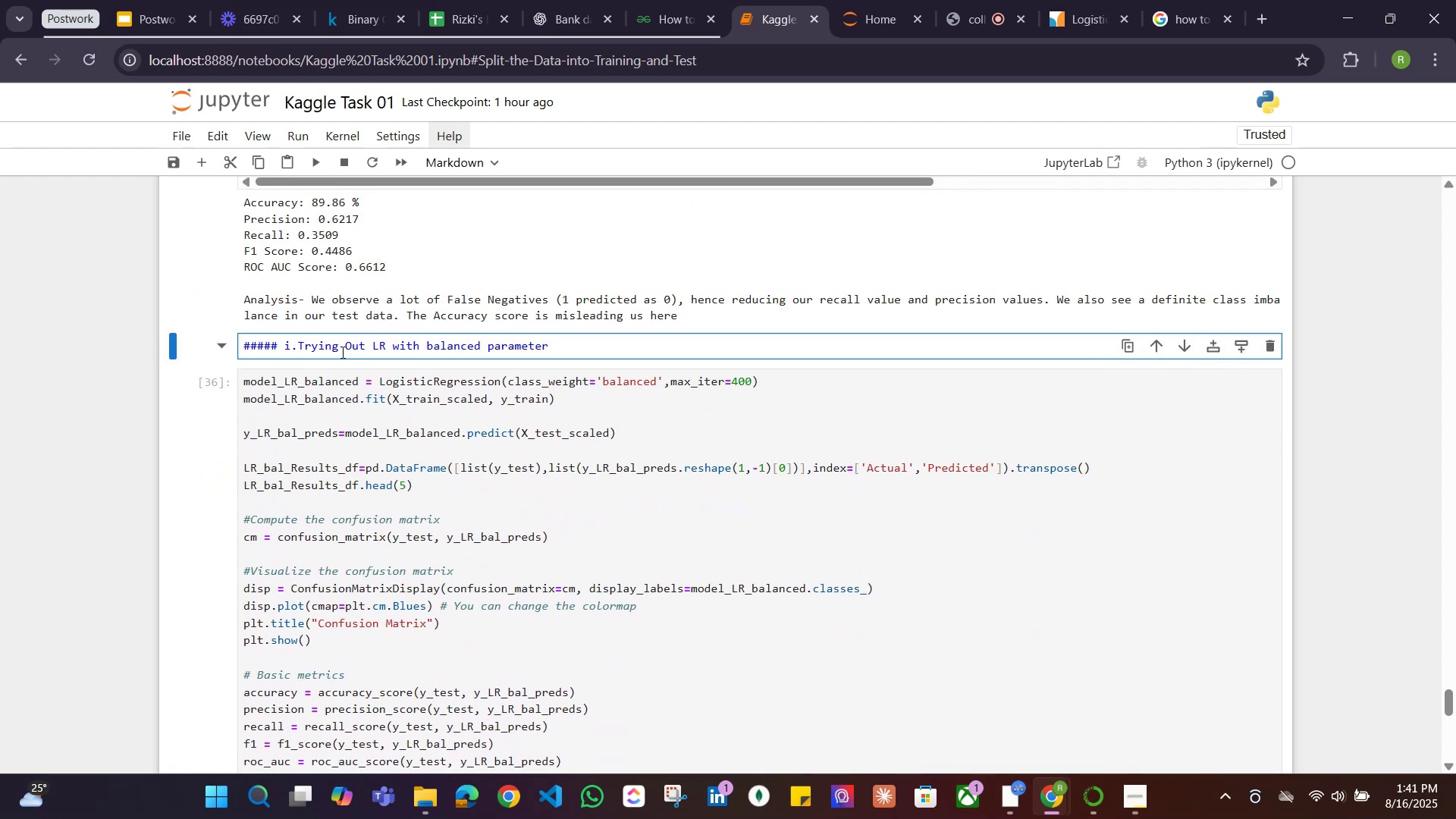 
key(Space)
 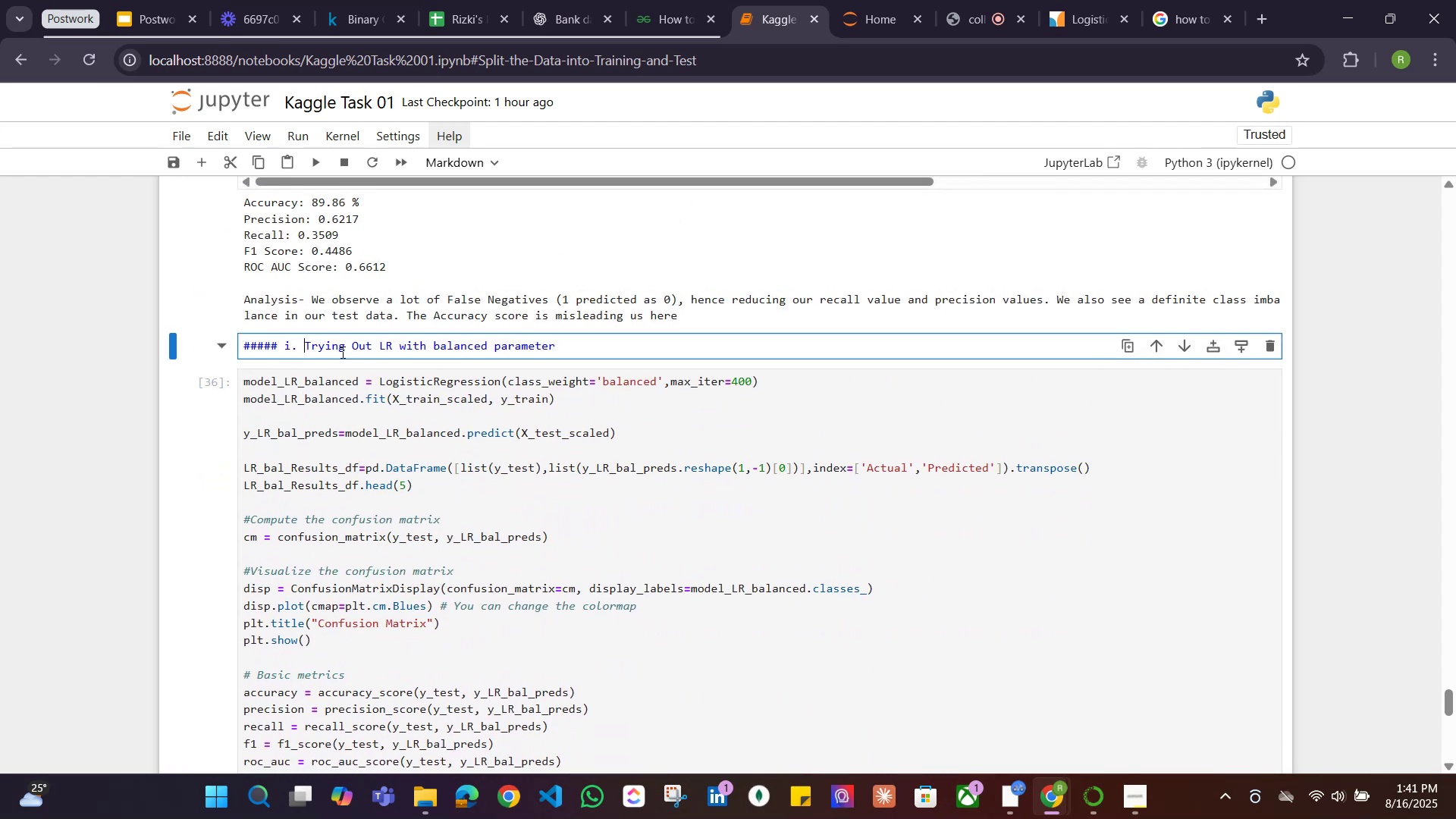 
key(Shift+ShiftRight)
 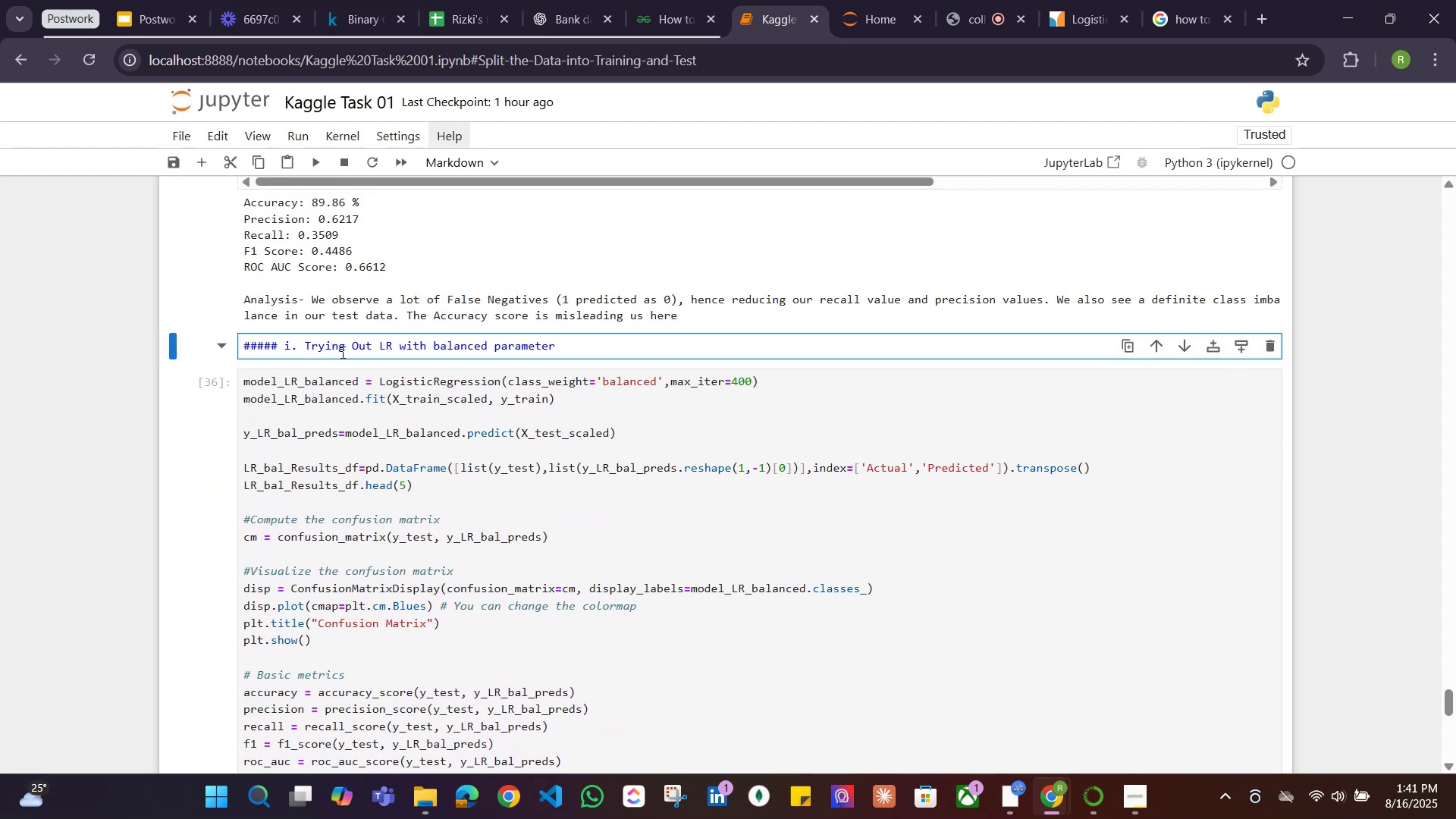 
key(Shift+Enter)
 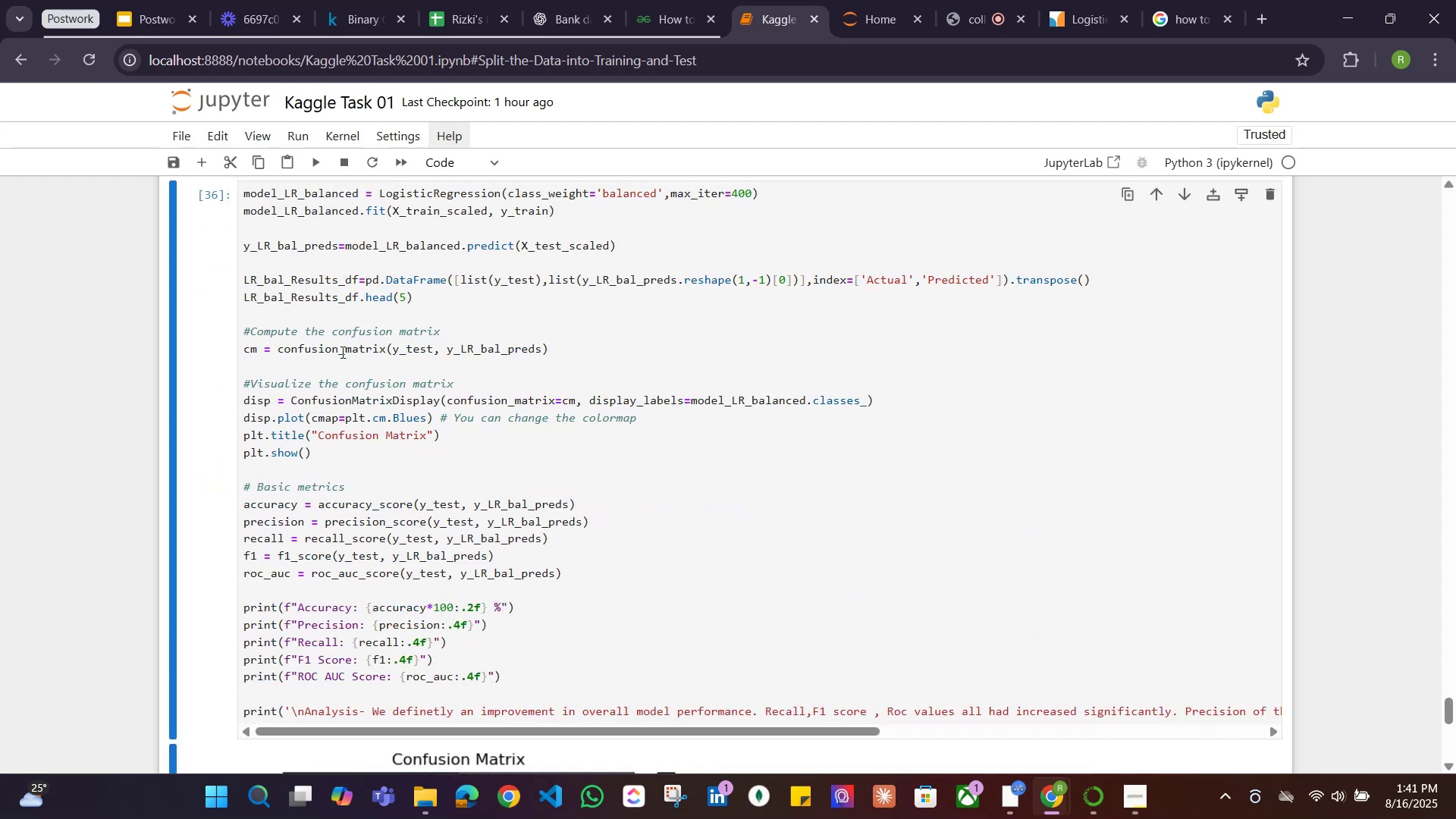 
scroll: coordinate [353, 352], scroll_direction: up, amount: 3.0
 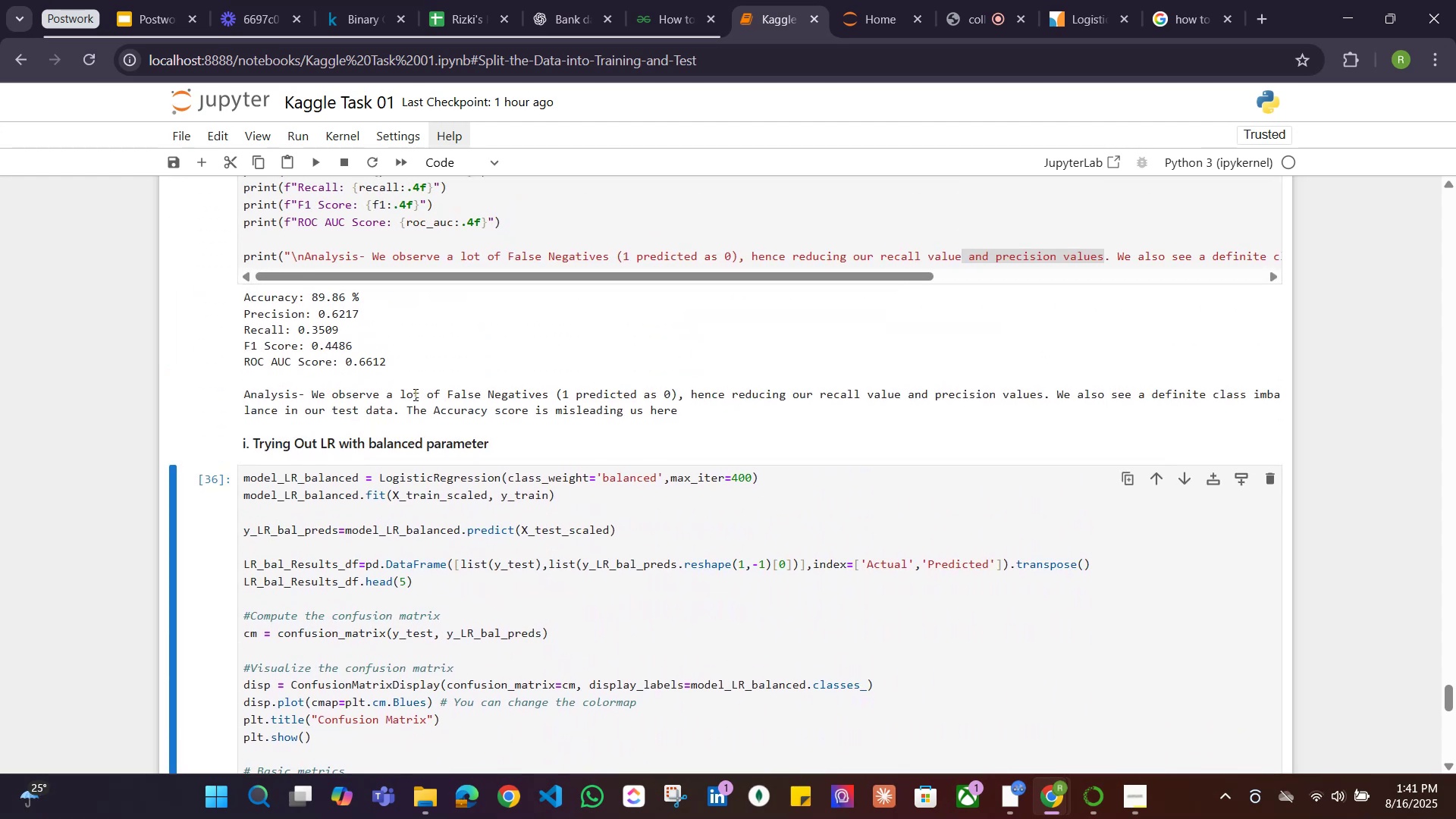 
scroll: coordinate [395, 387], scroll_direction: down, amount: 11.0
 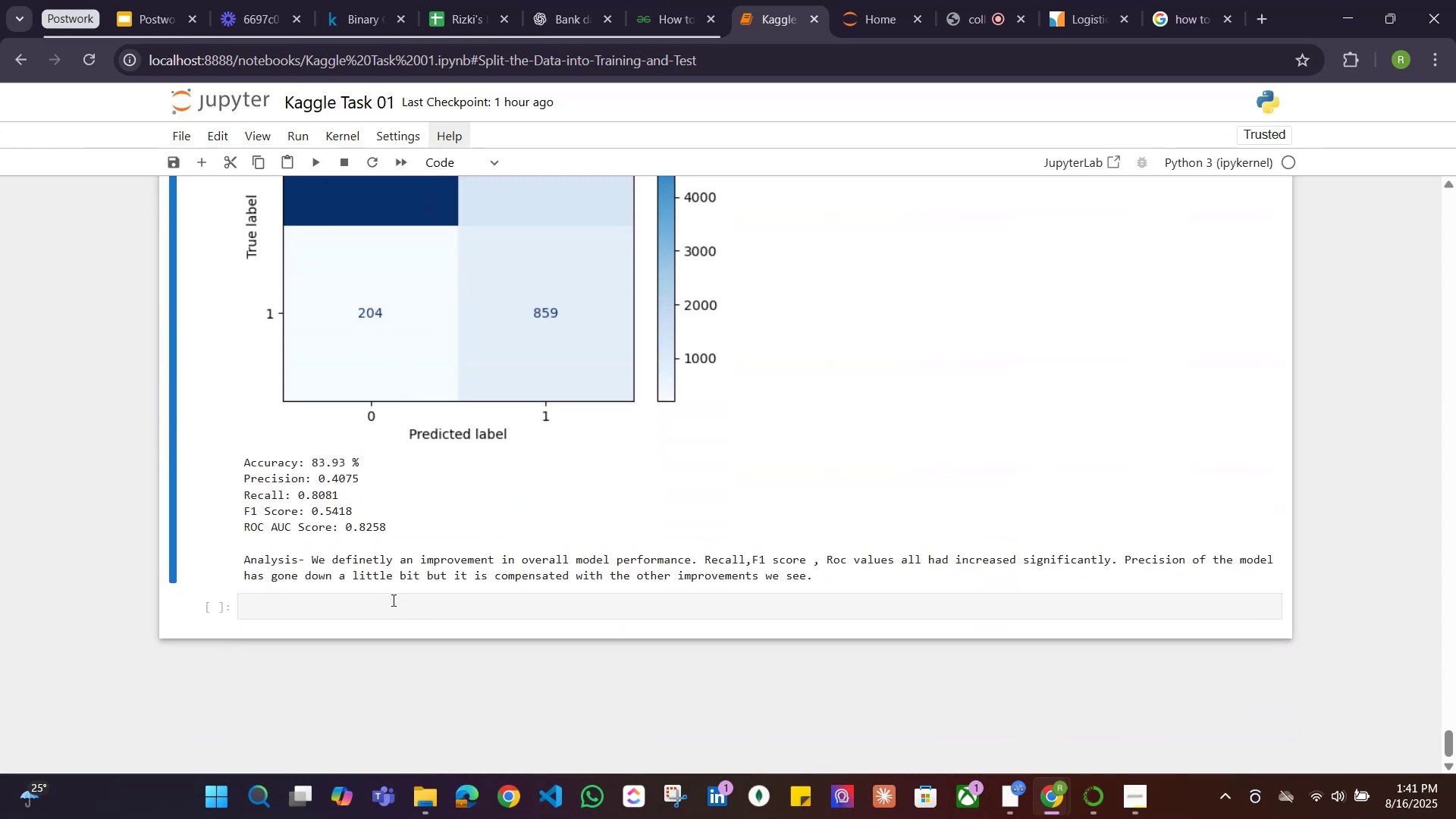 
left_click([390, 604])
 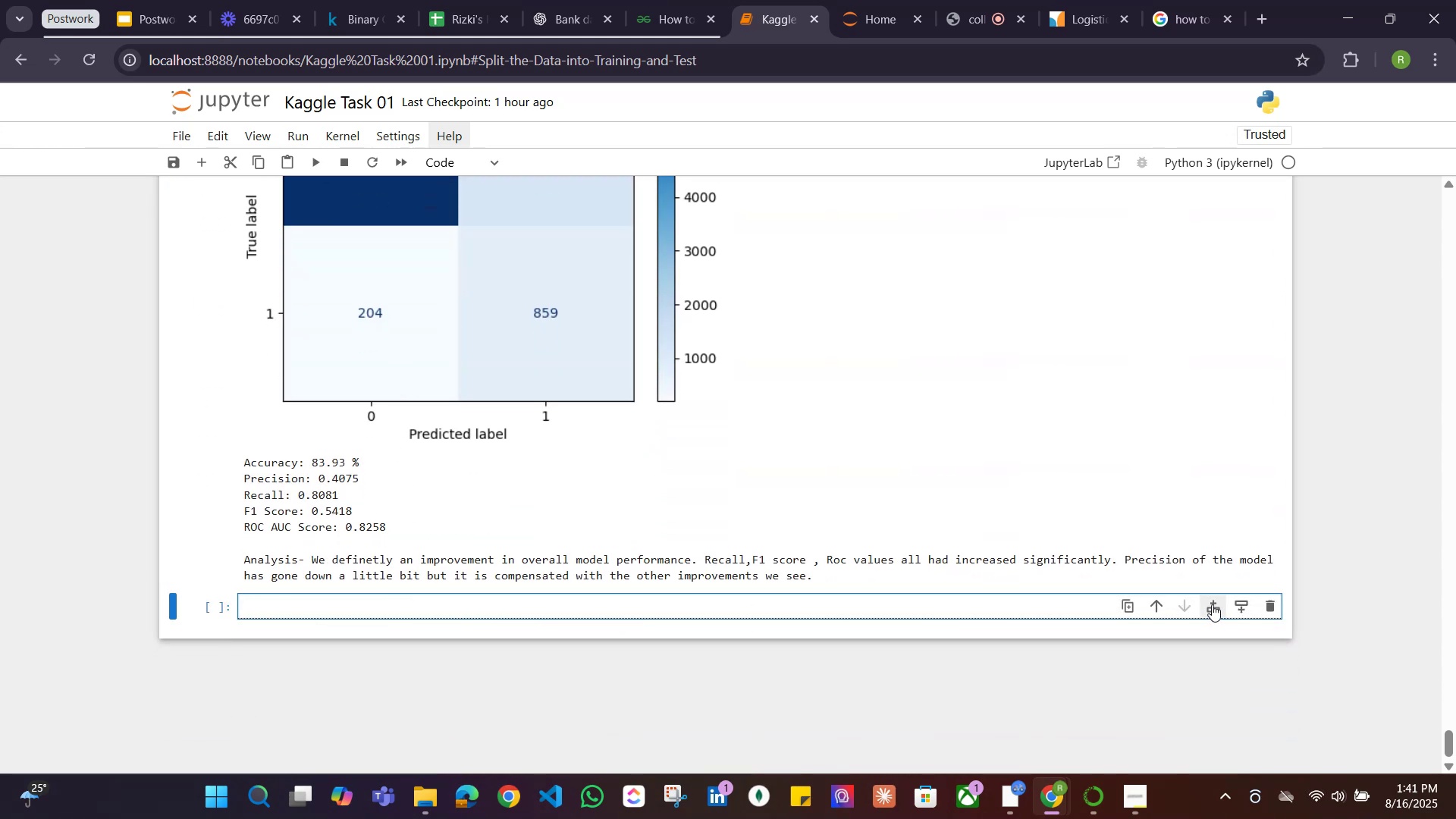 
left_click([1213, 604])
 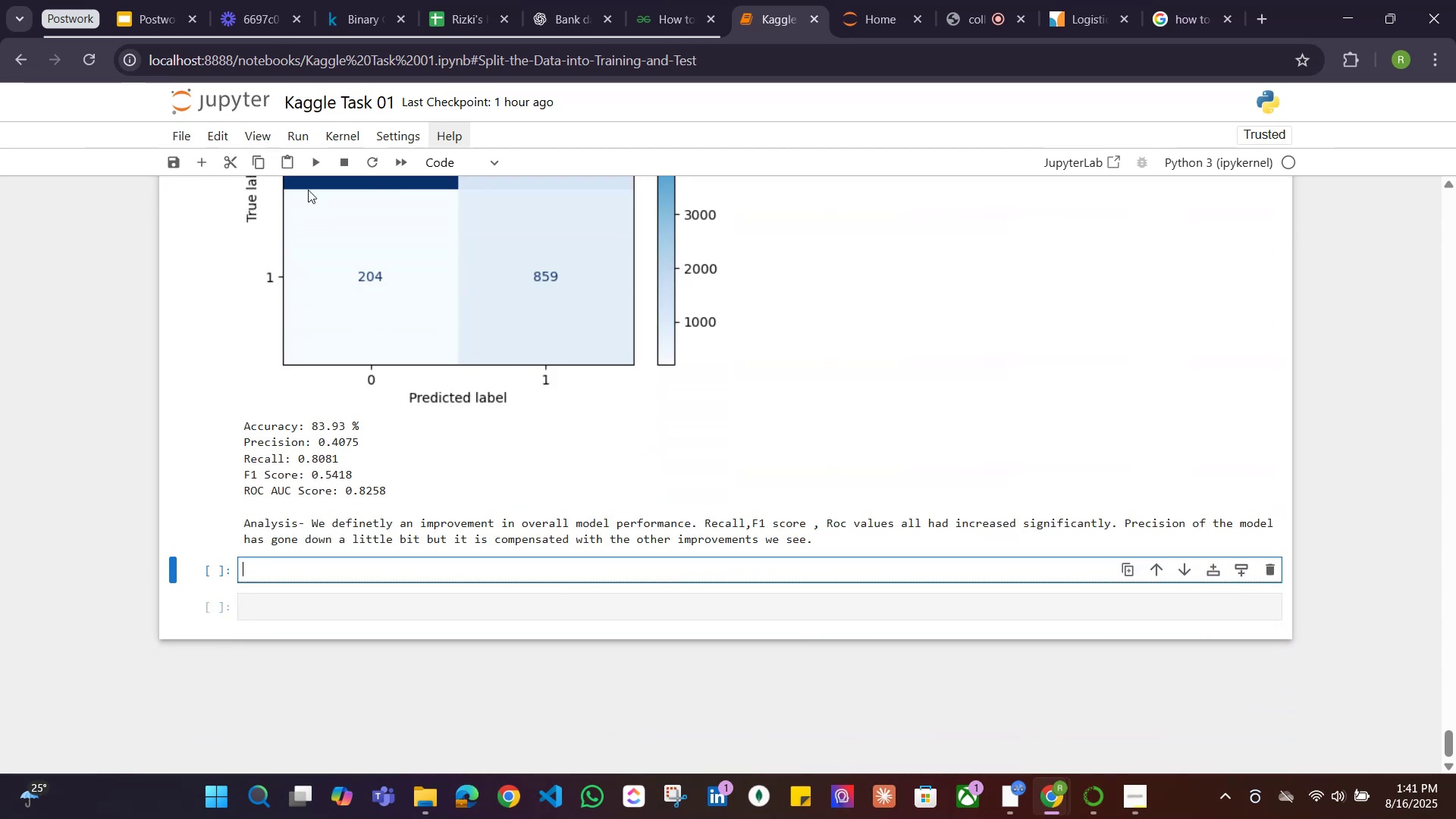 
left_click([444, 157])
 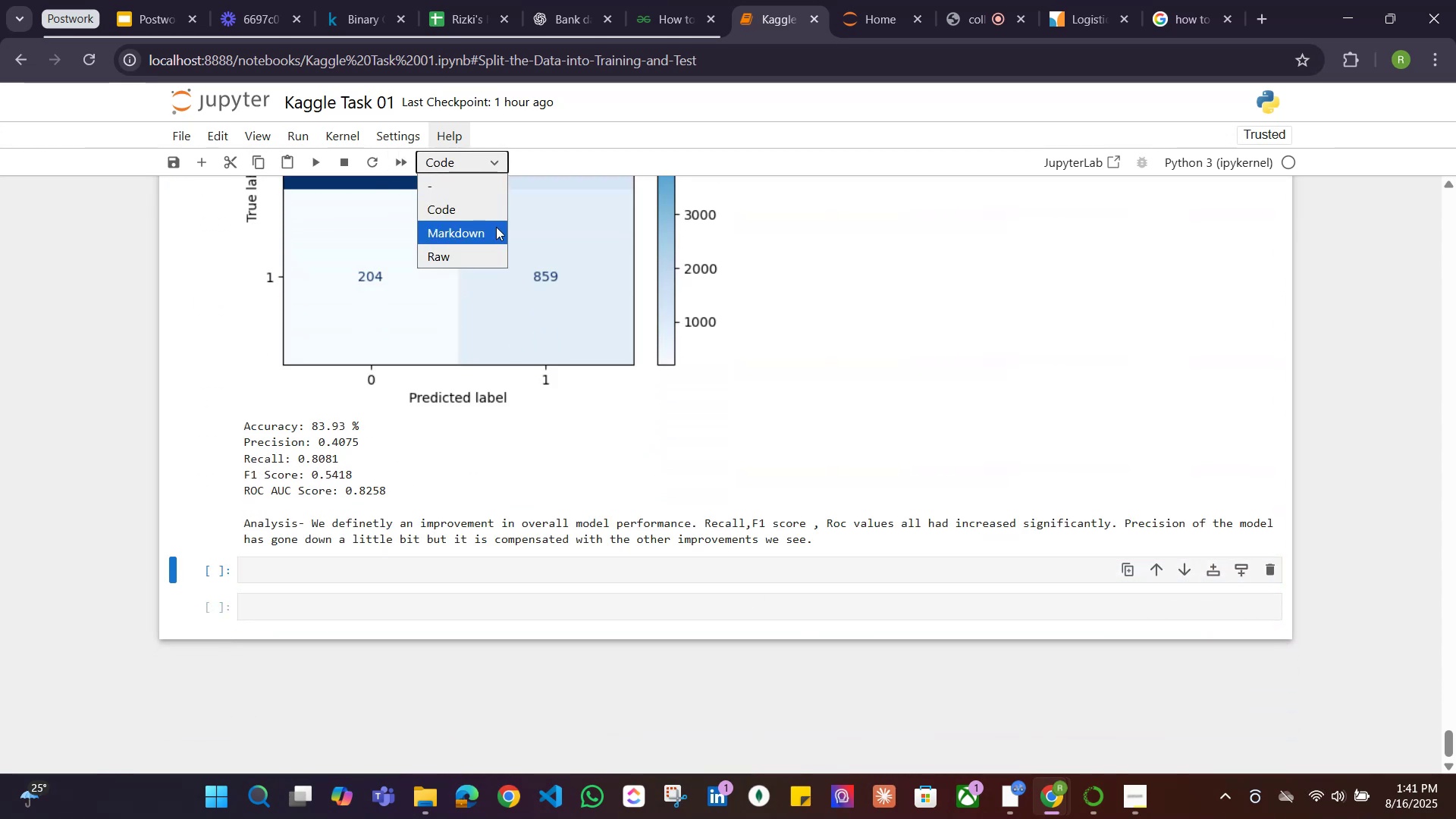 
left_click([492, 227])
 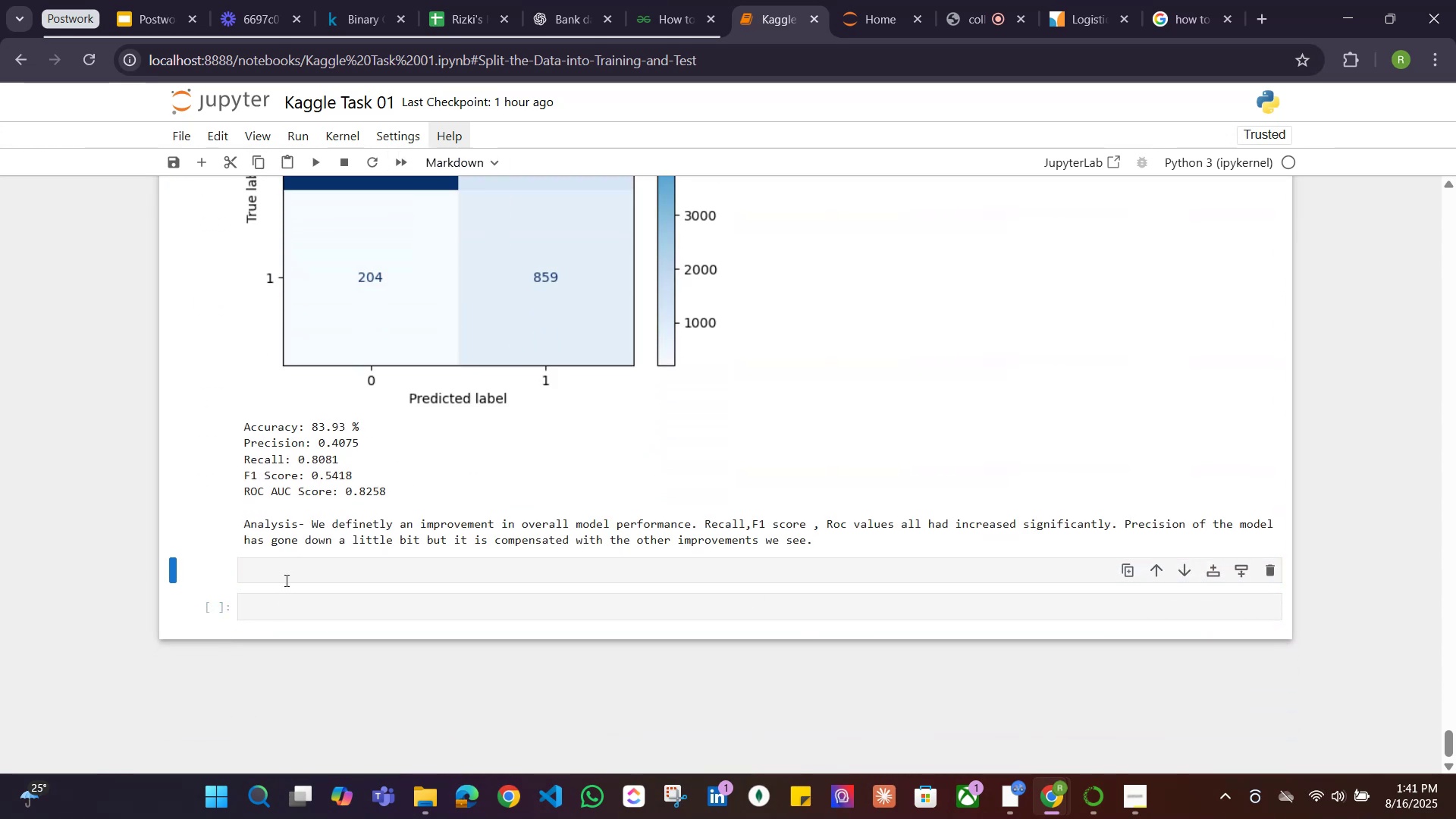 
left_click([286, 569])
 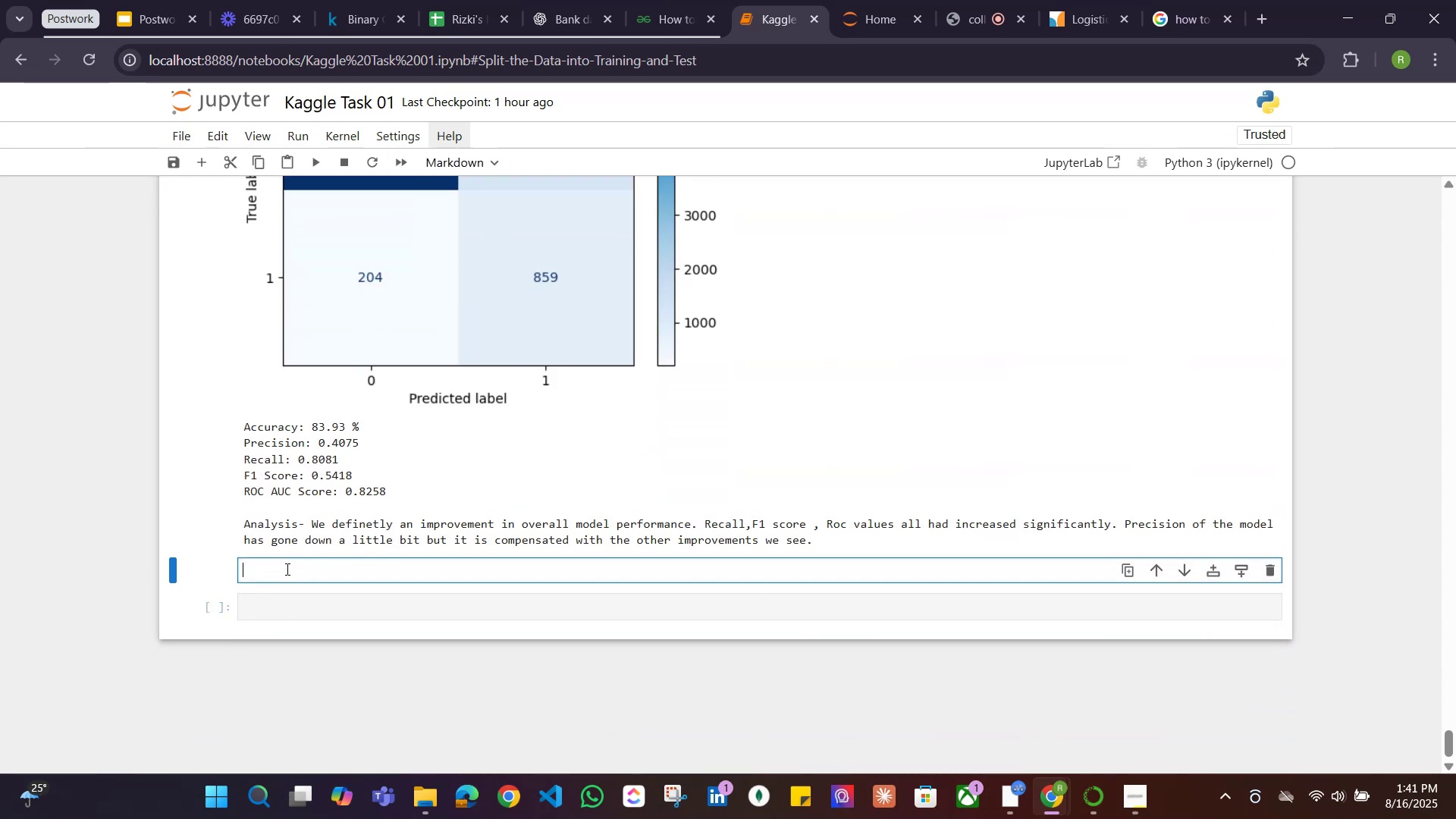 
type(##### ii. Trying out LR with Smo)
key(Backspace)
key(Backspace)
type(MOTE Resampling)
 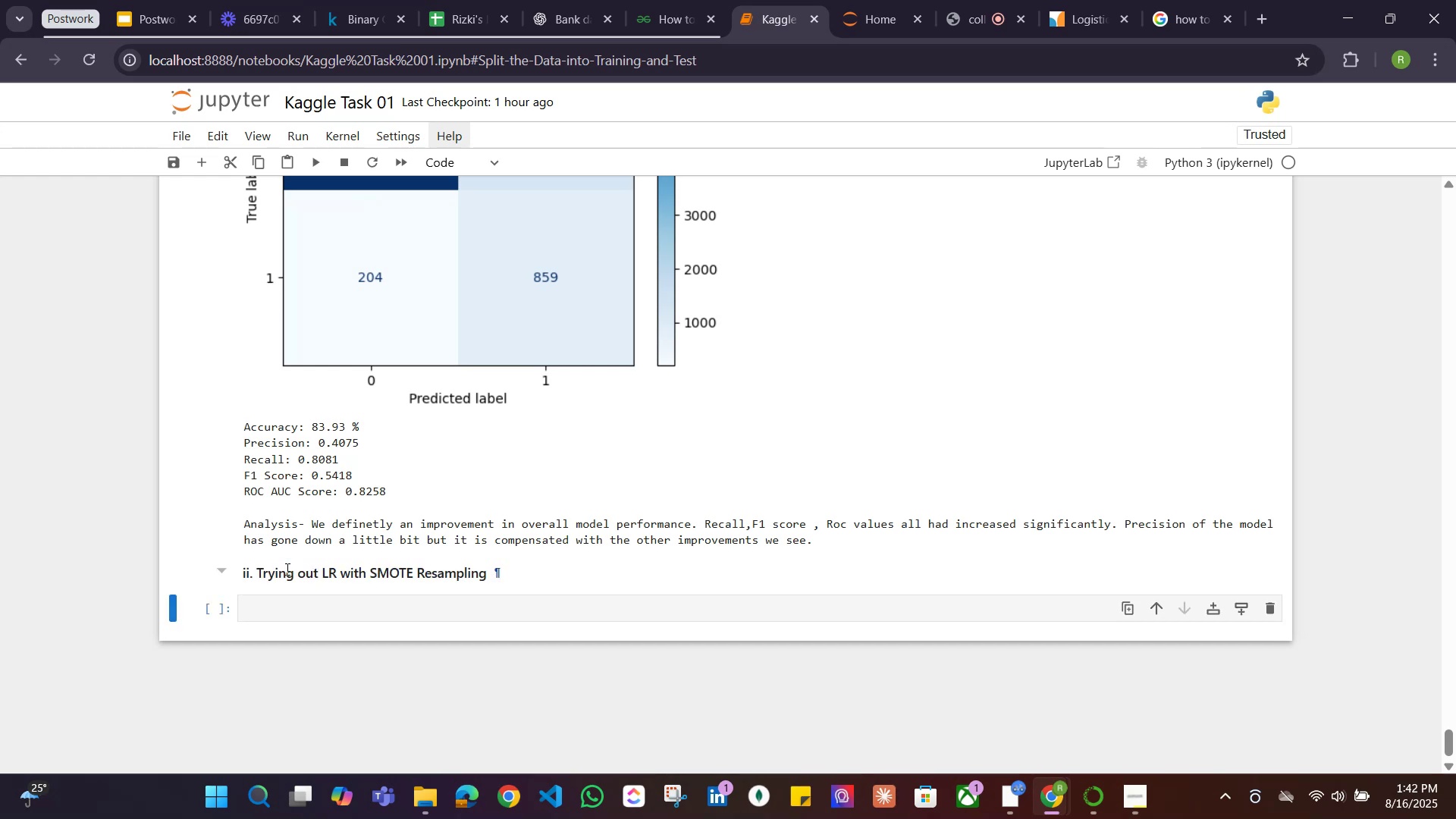 
 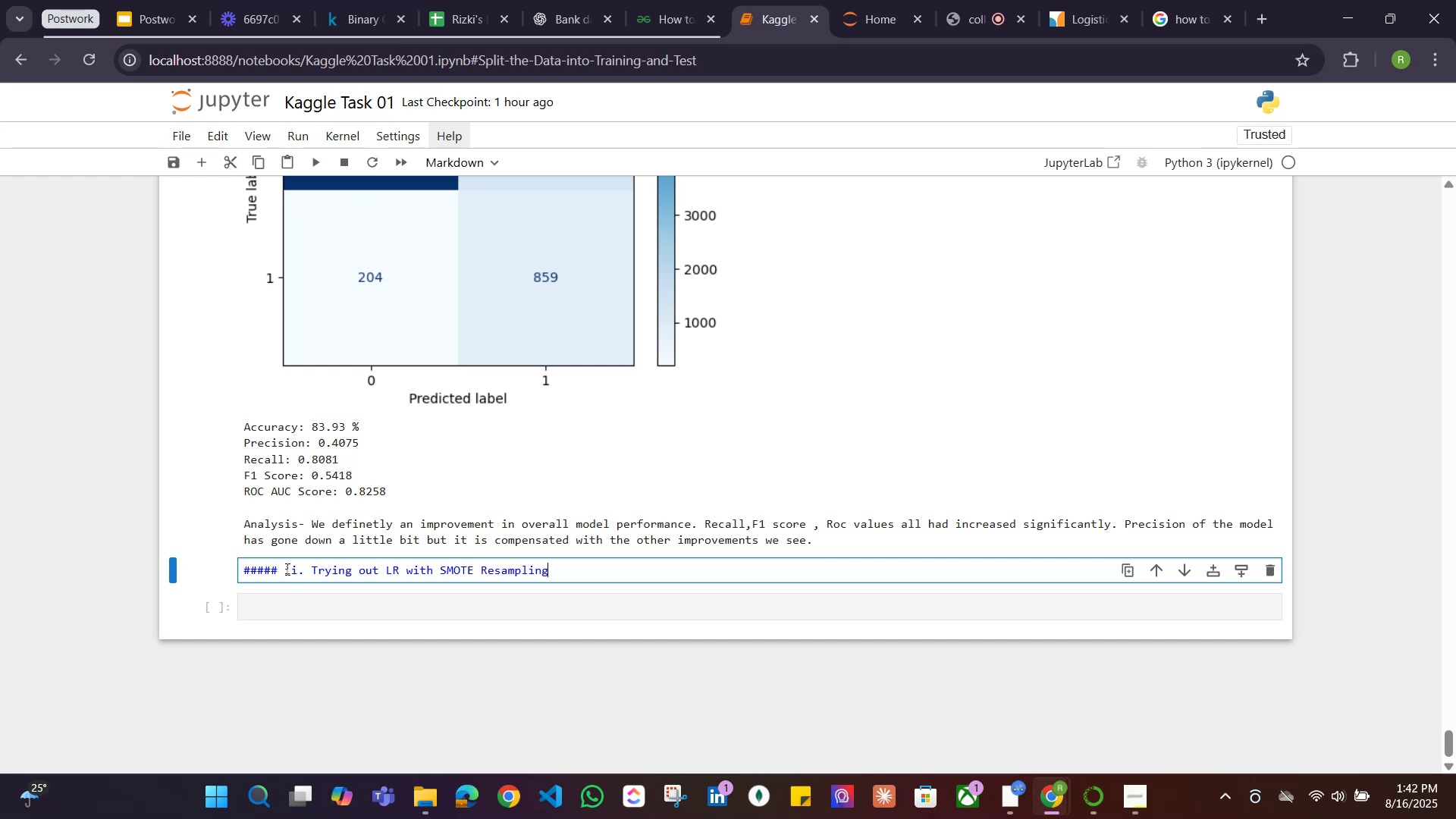 
key(Shift+Enter)
 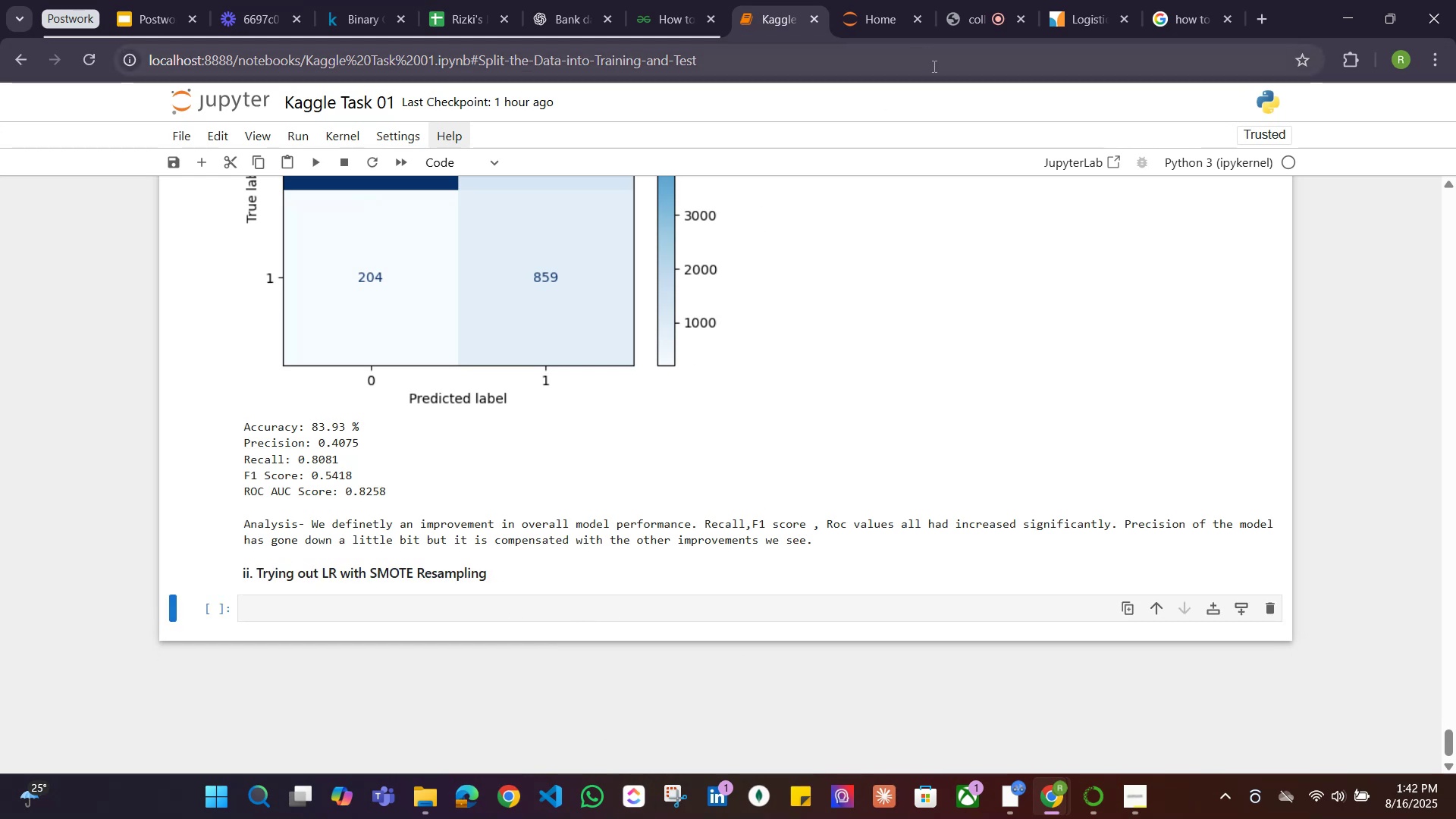 
wait(5.66)
 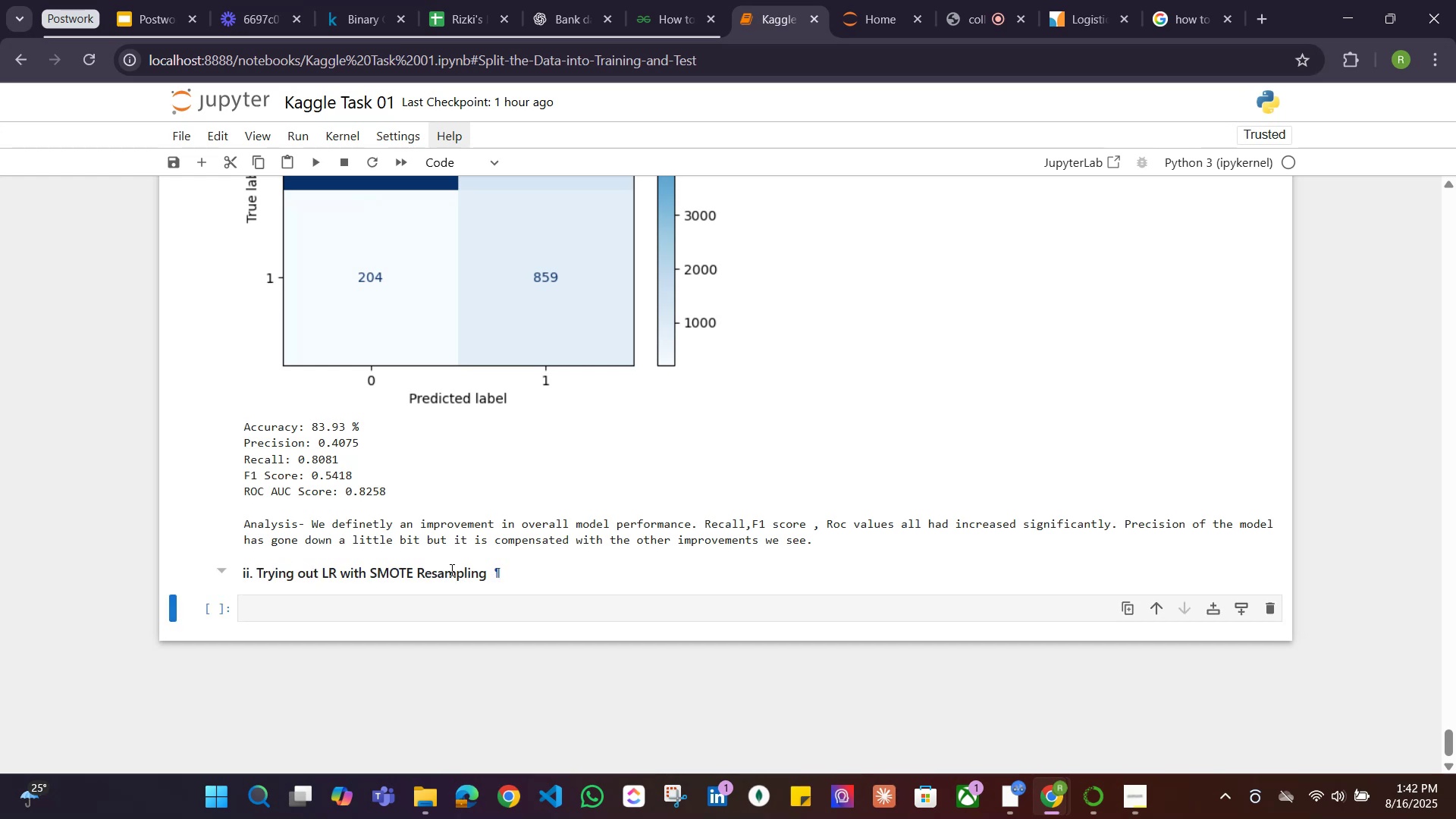 
left_click([980, 11])
 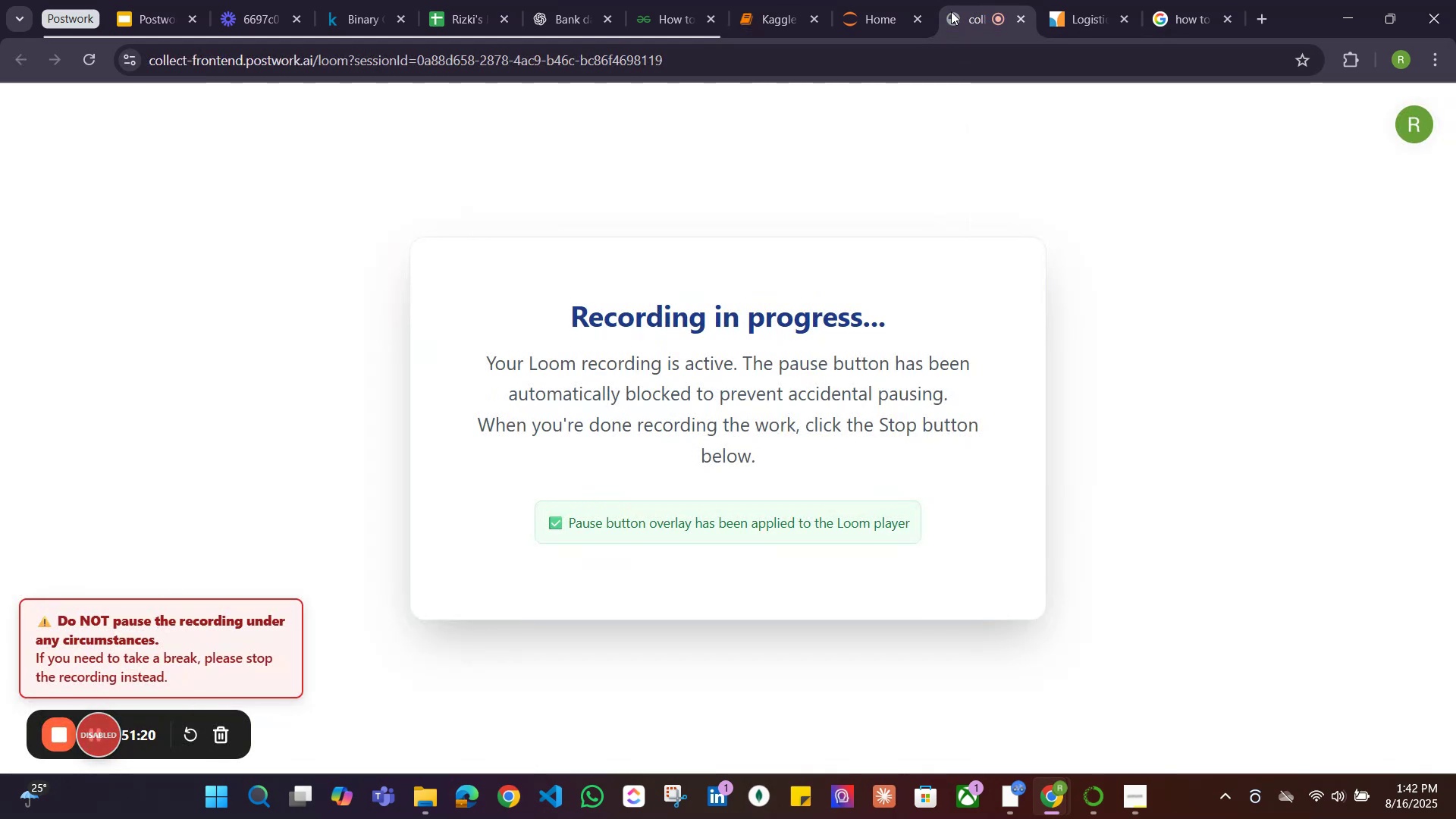 
left_click([761, 9])
 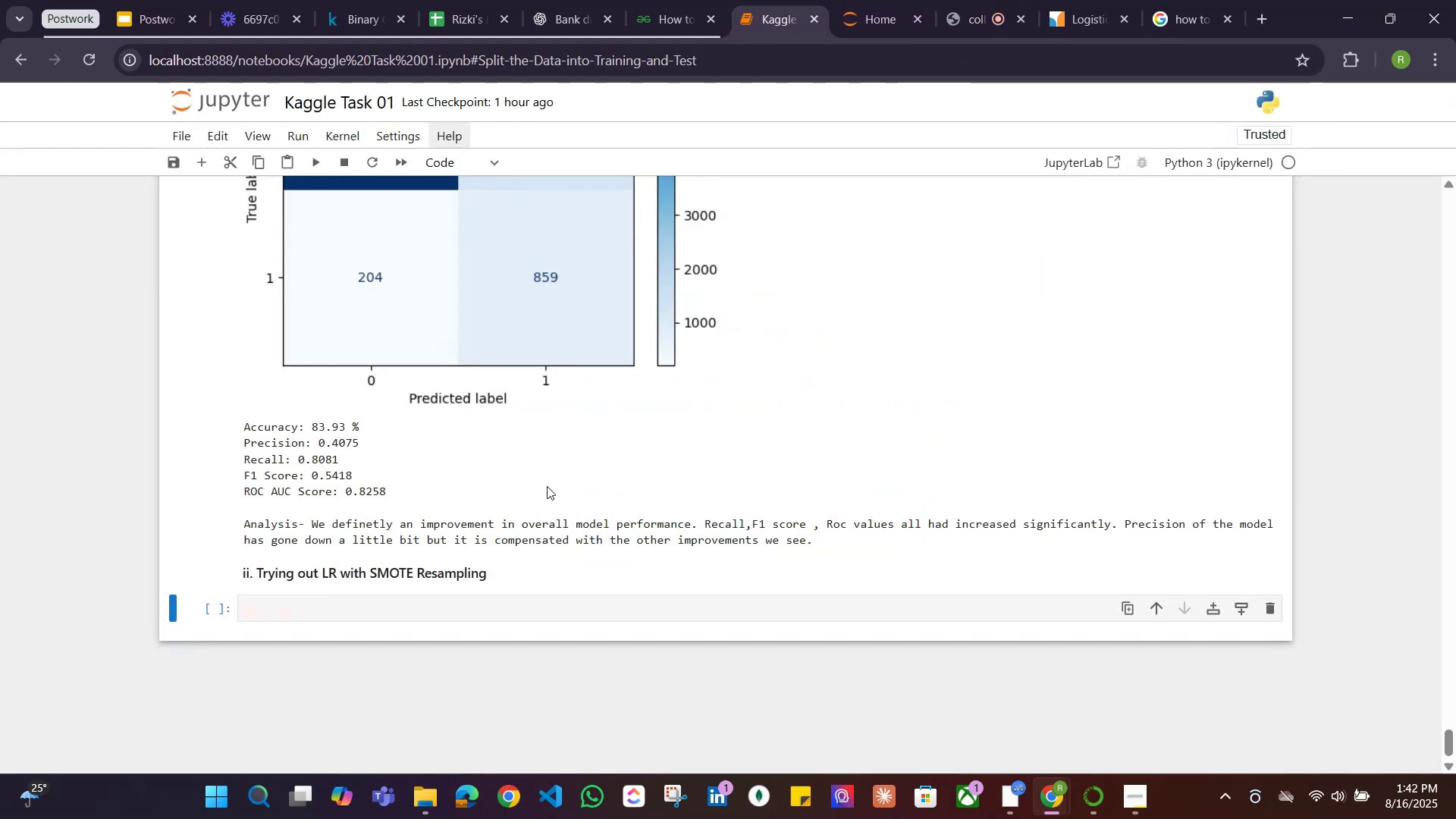 
left_click([579, 9])
 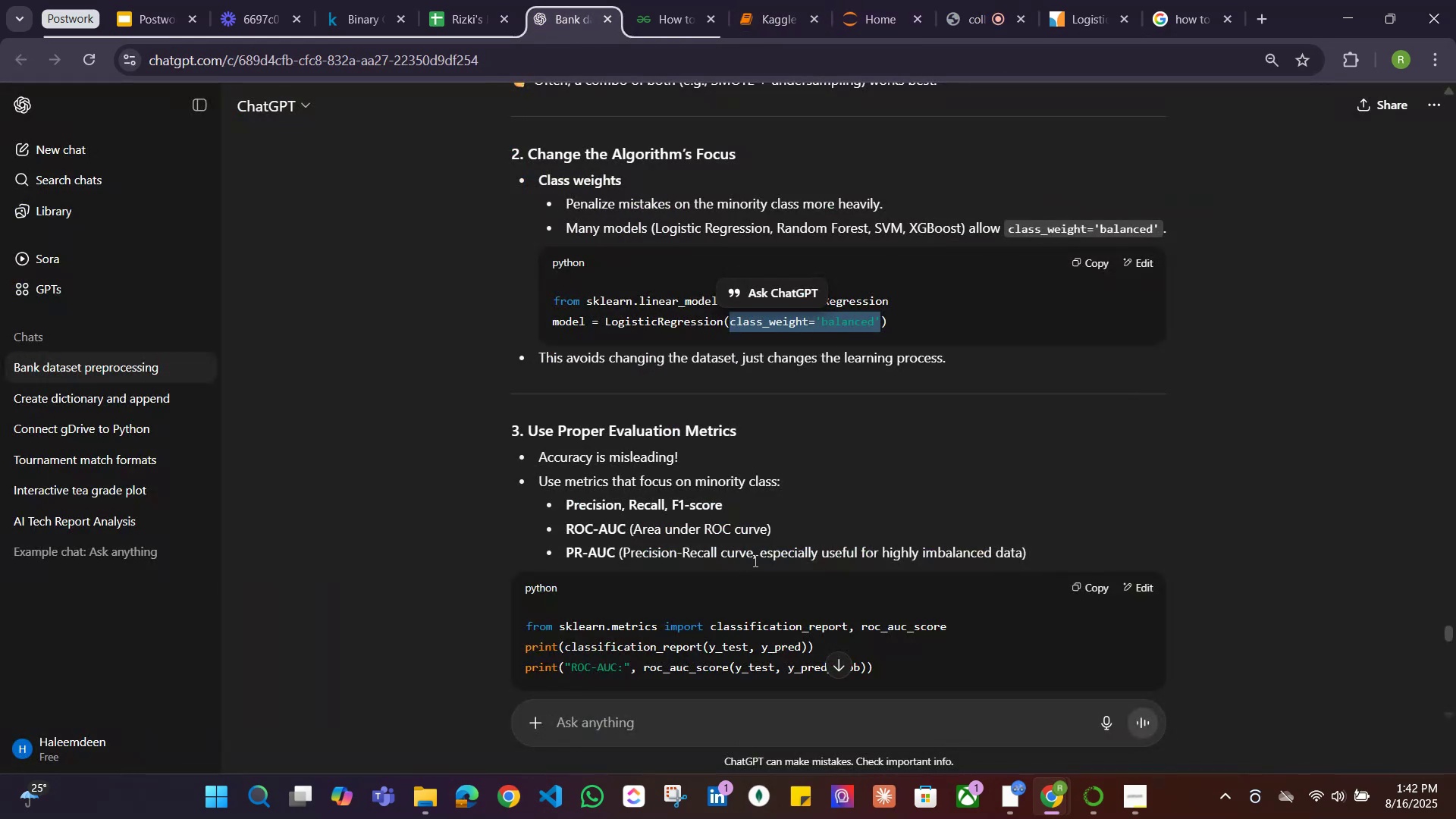 
scroll: coordinate [754, 560], scroll_direction: down, amount: 2.0
 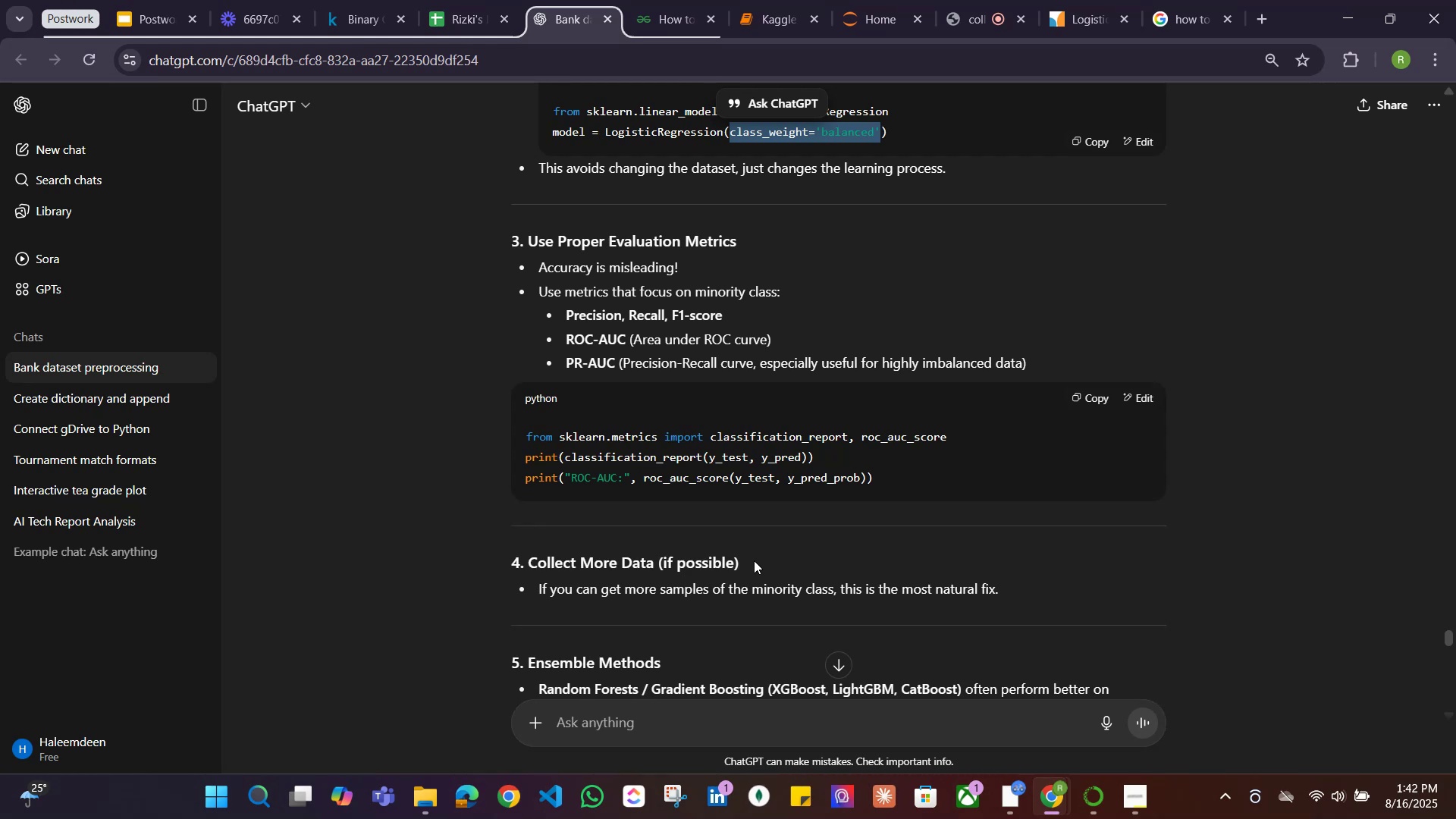 
scroll: coordinate [757, 560], scroll_direction: up, amount: 8.0
 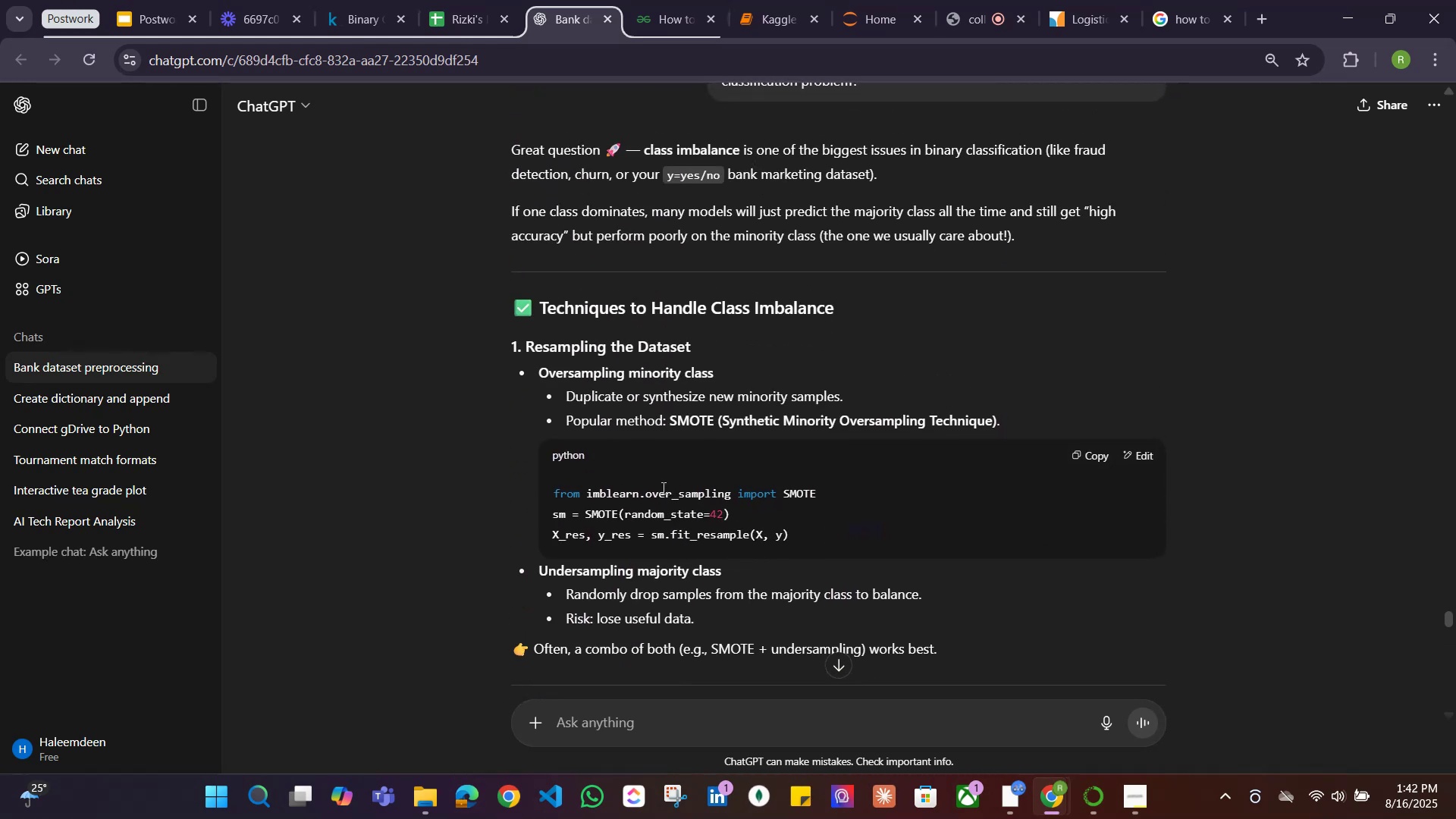 
wait(8.35)
 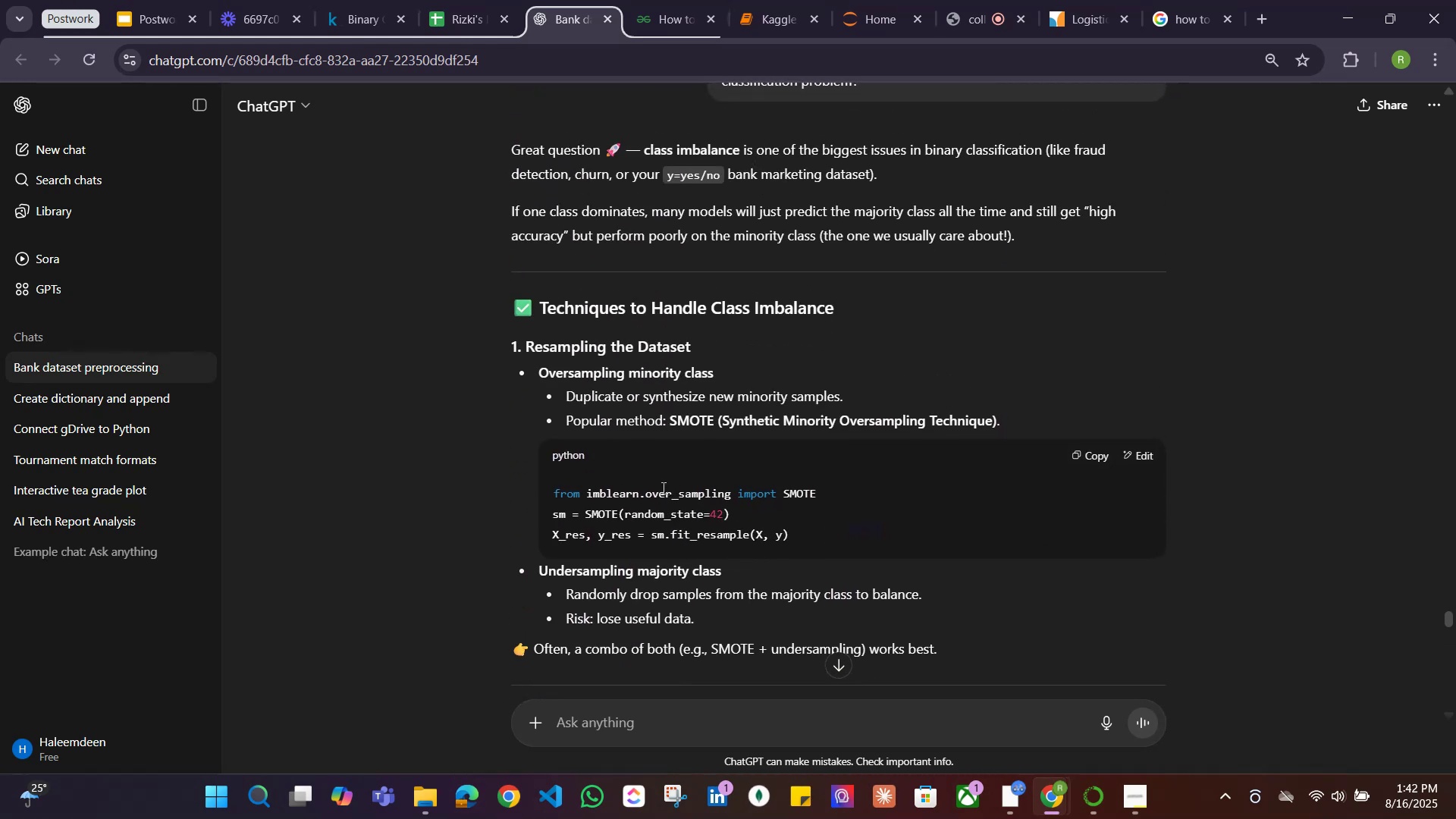 
left_click_drag(start_coordinate=[801, 533], to_coordinate=[507, 487])
 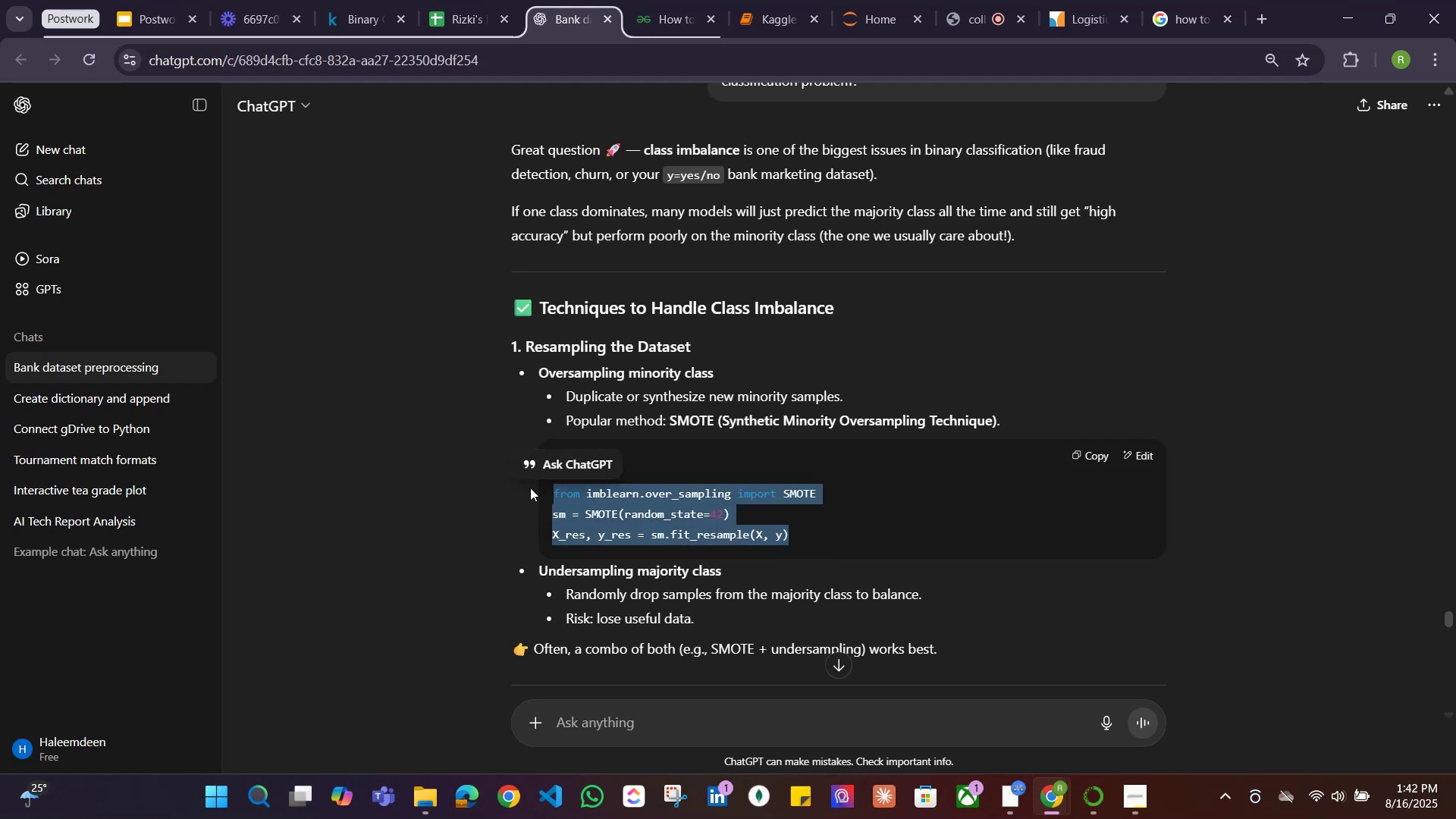 
key(Control+C)
 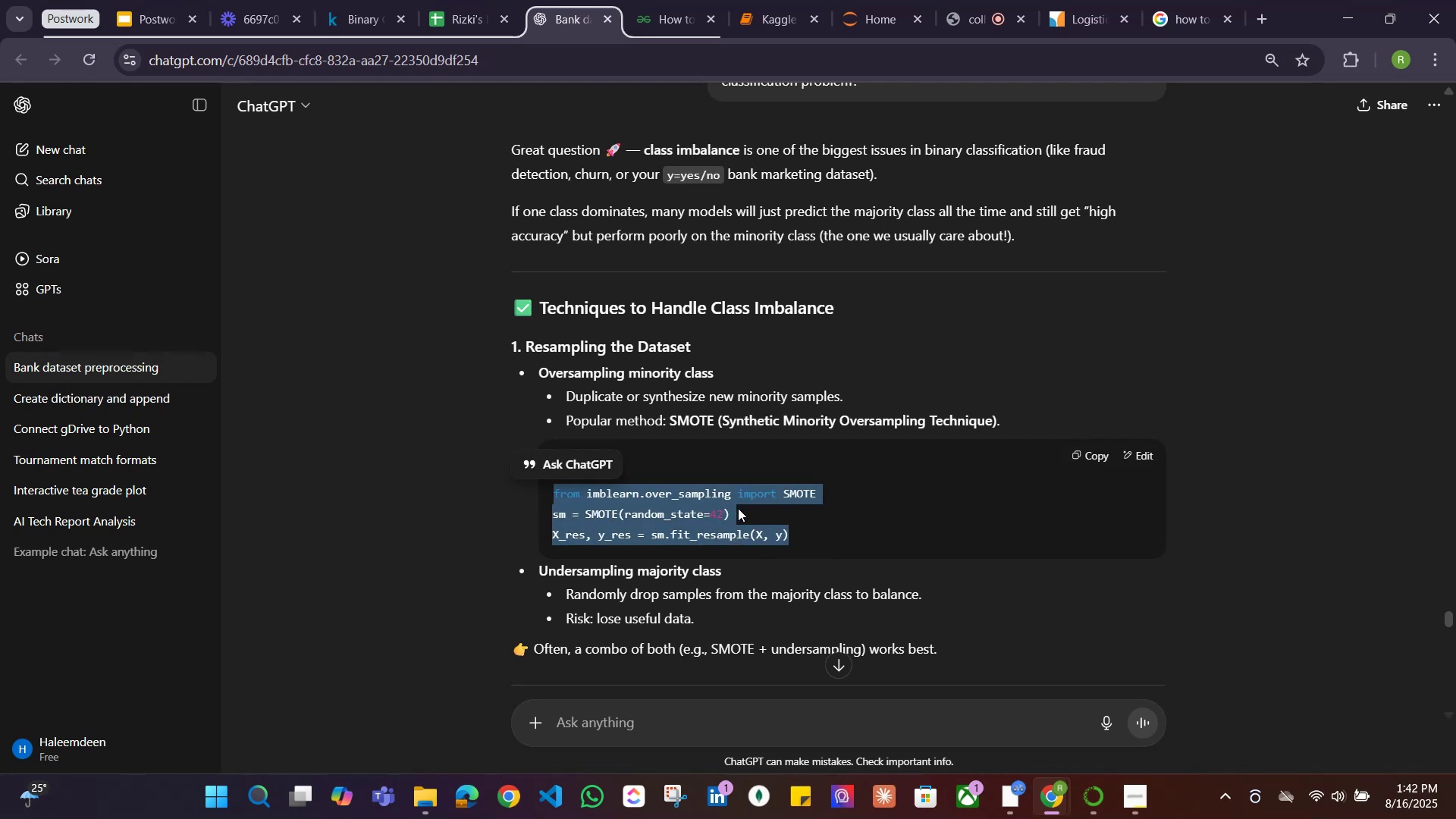 
key(Alt+AltLeft)
 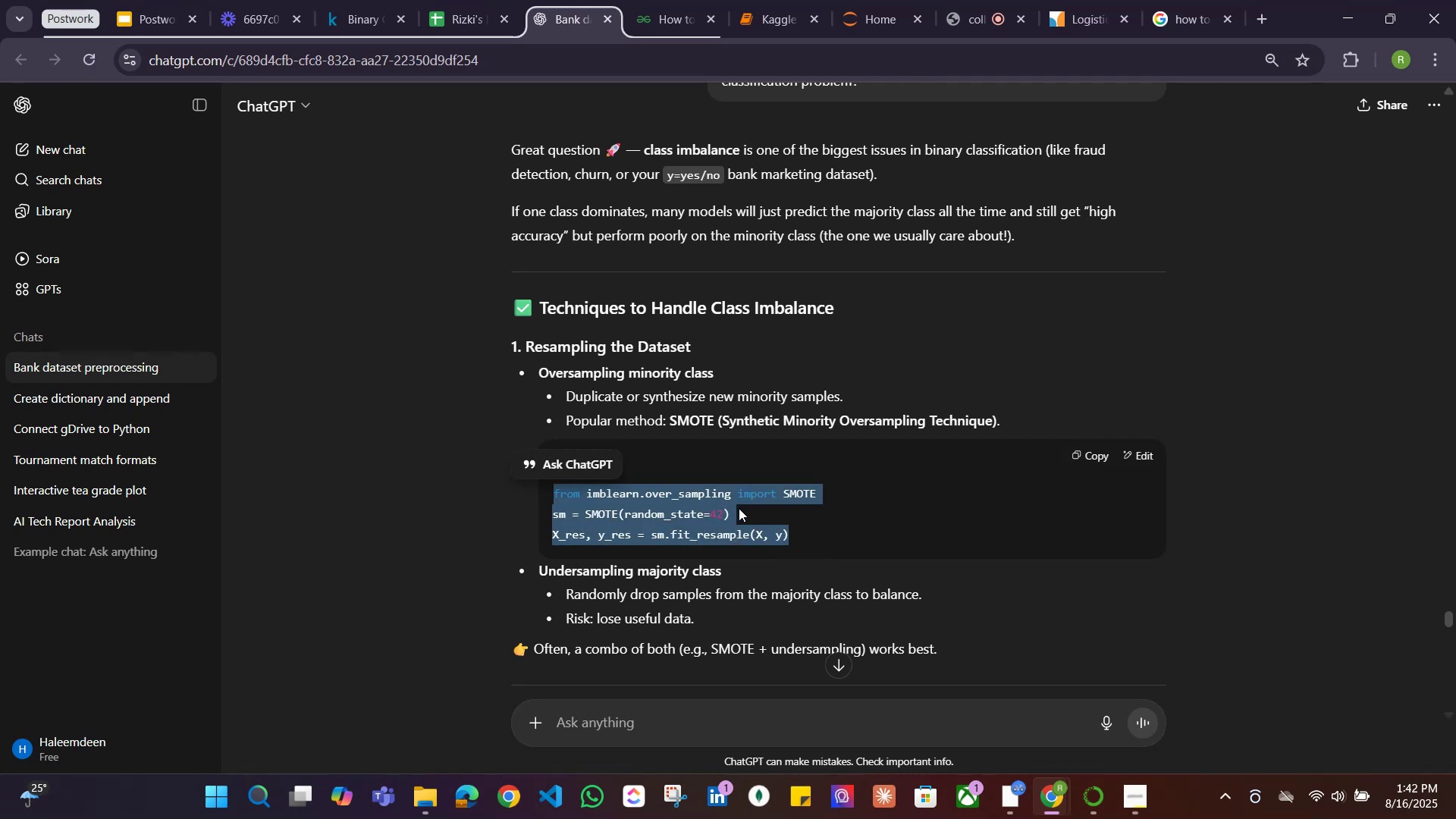 
key(Alt+Tab)
 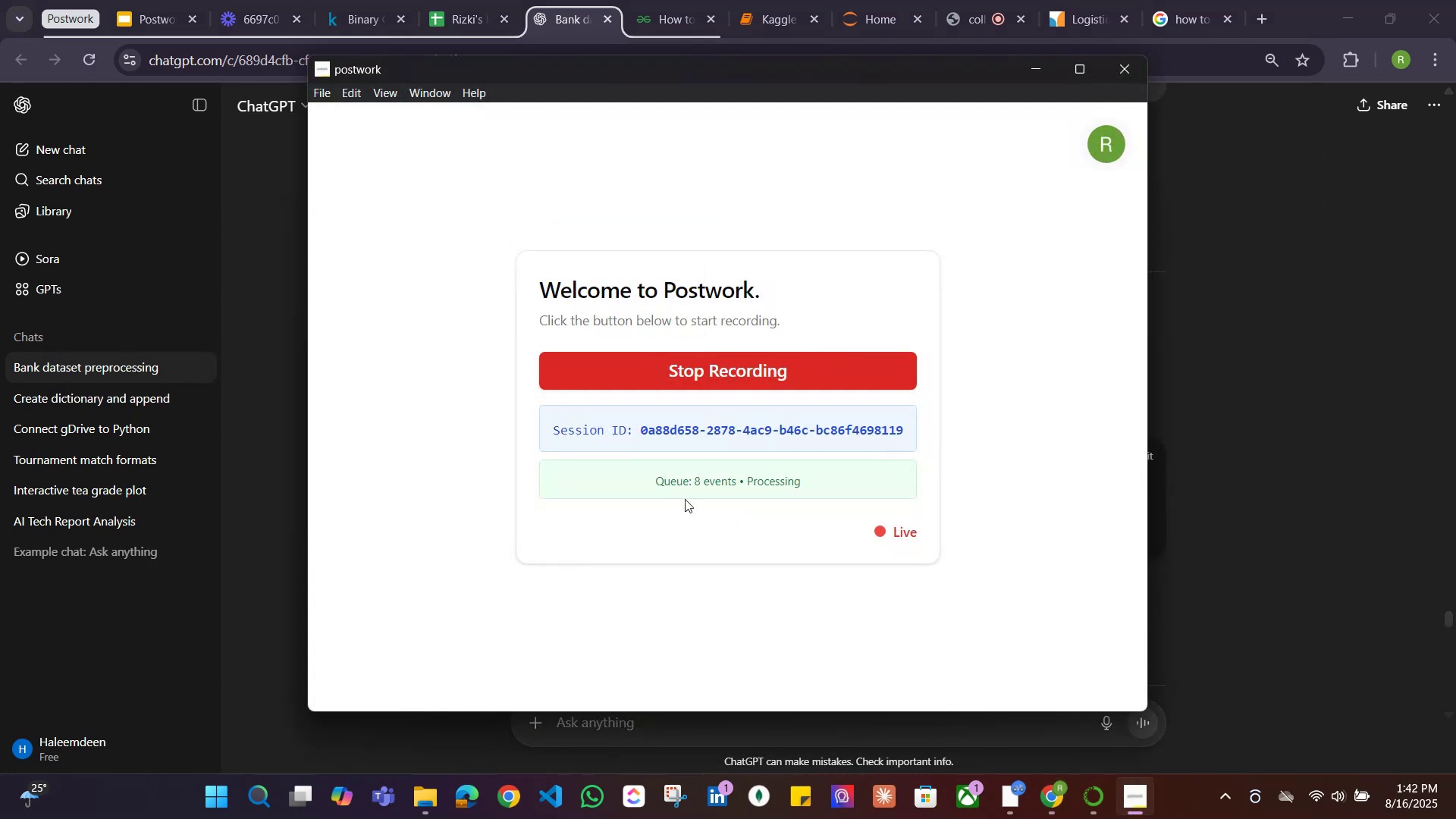 
key(Alt+AltLeft)
 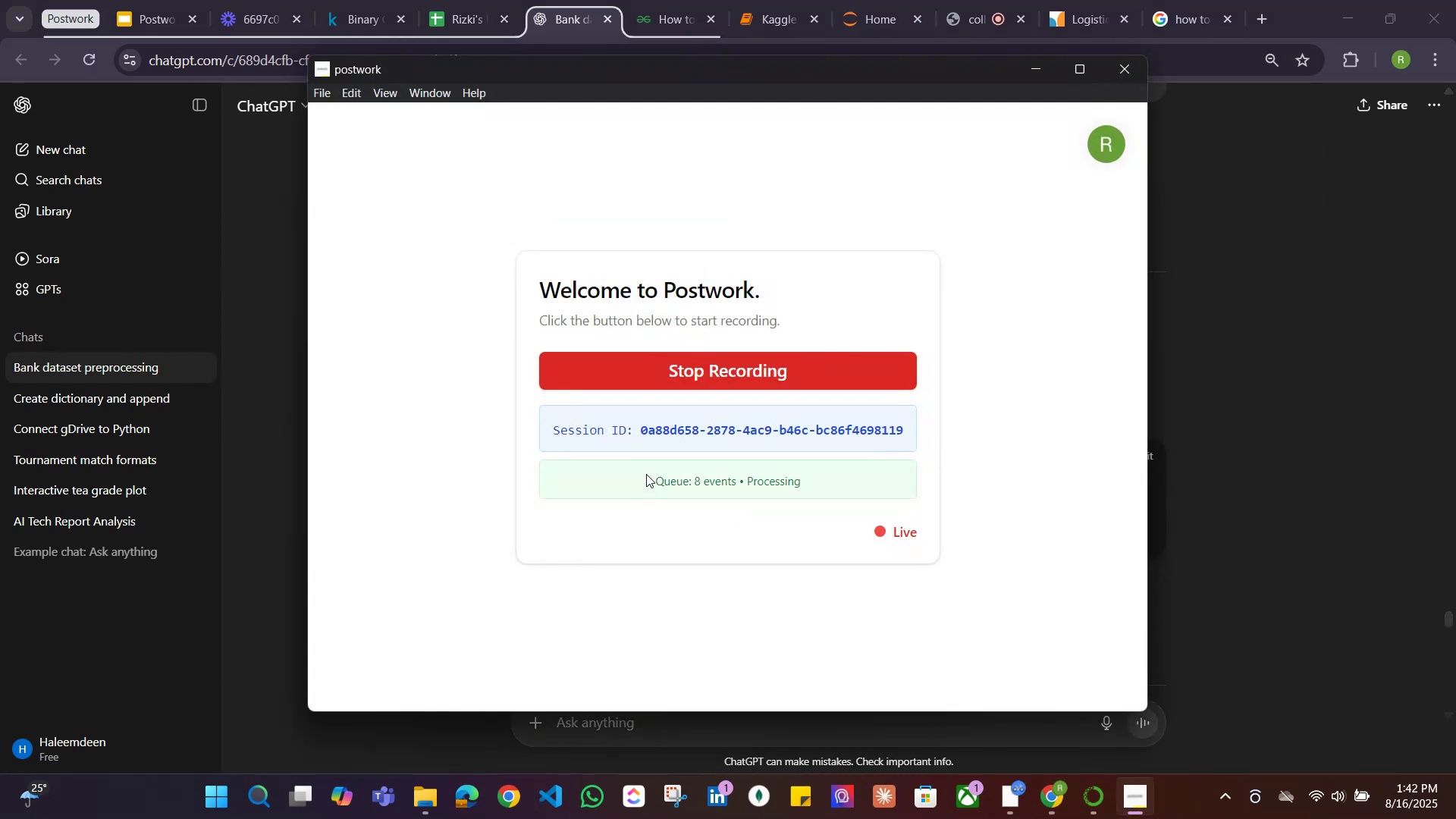 
key(Alt+Tab)
 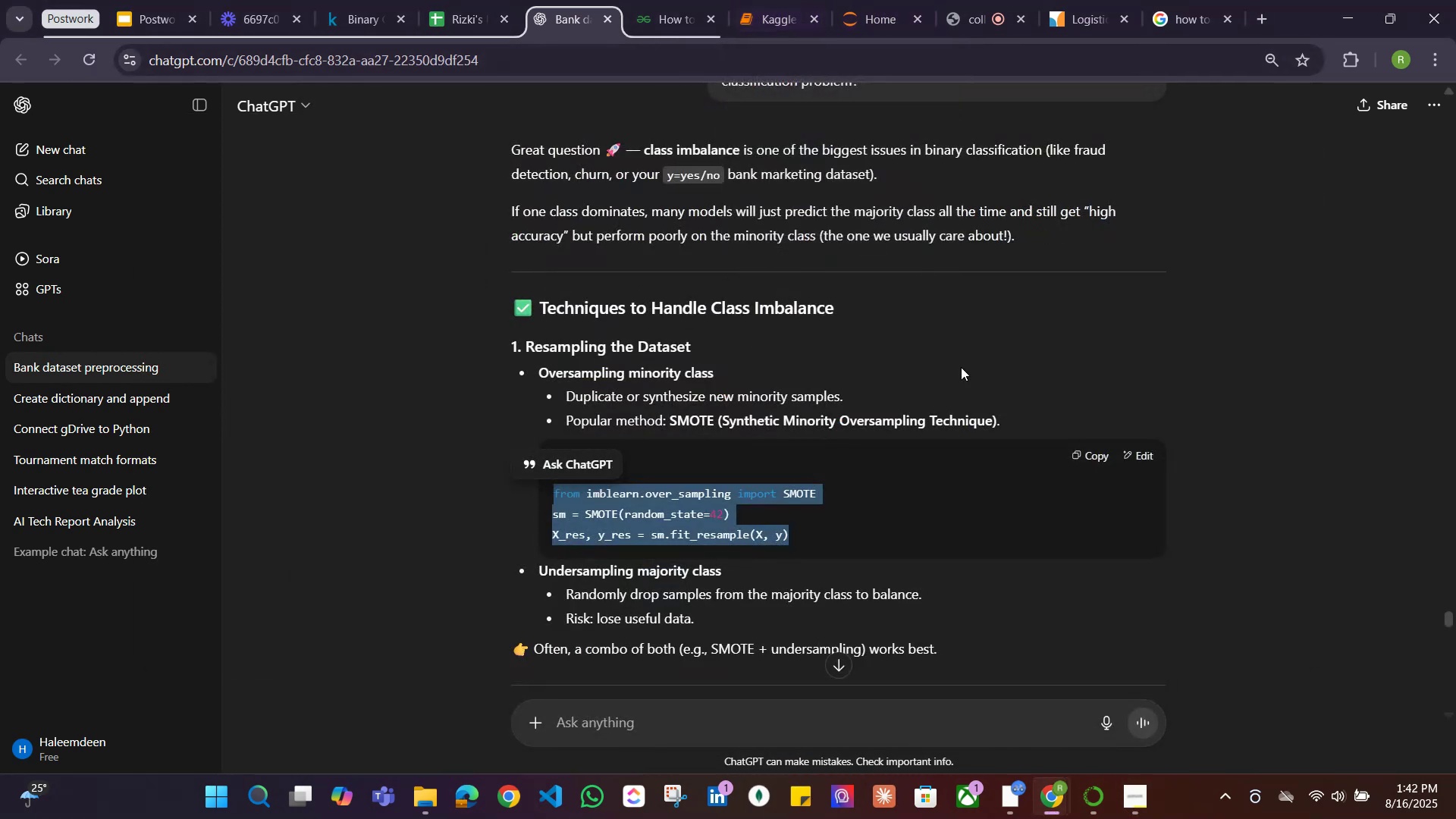 
left_click([766, 18])
 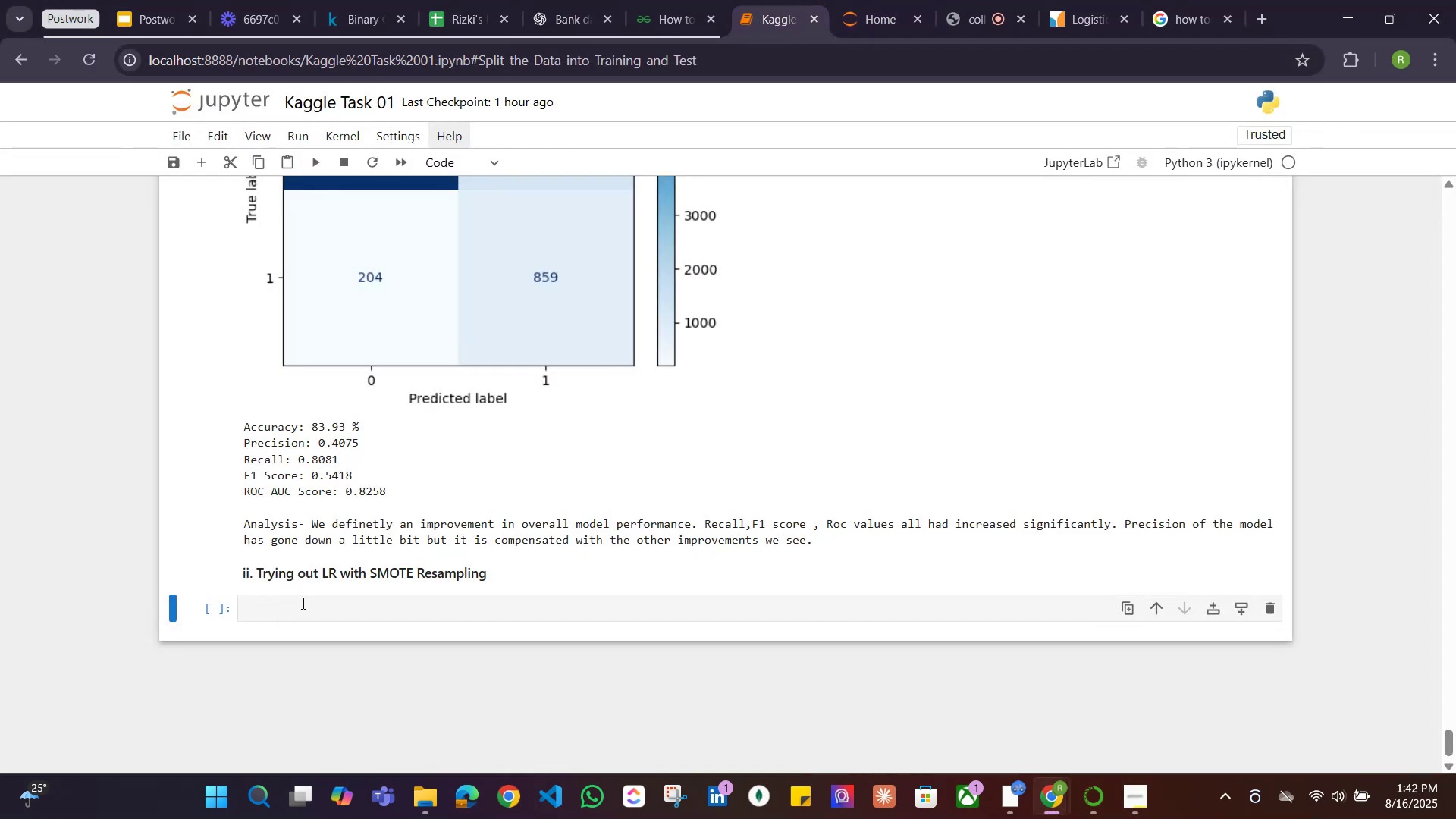 
left_click([302, 603])
 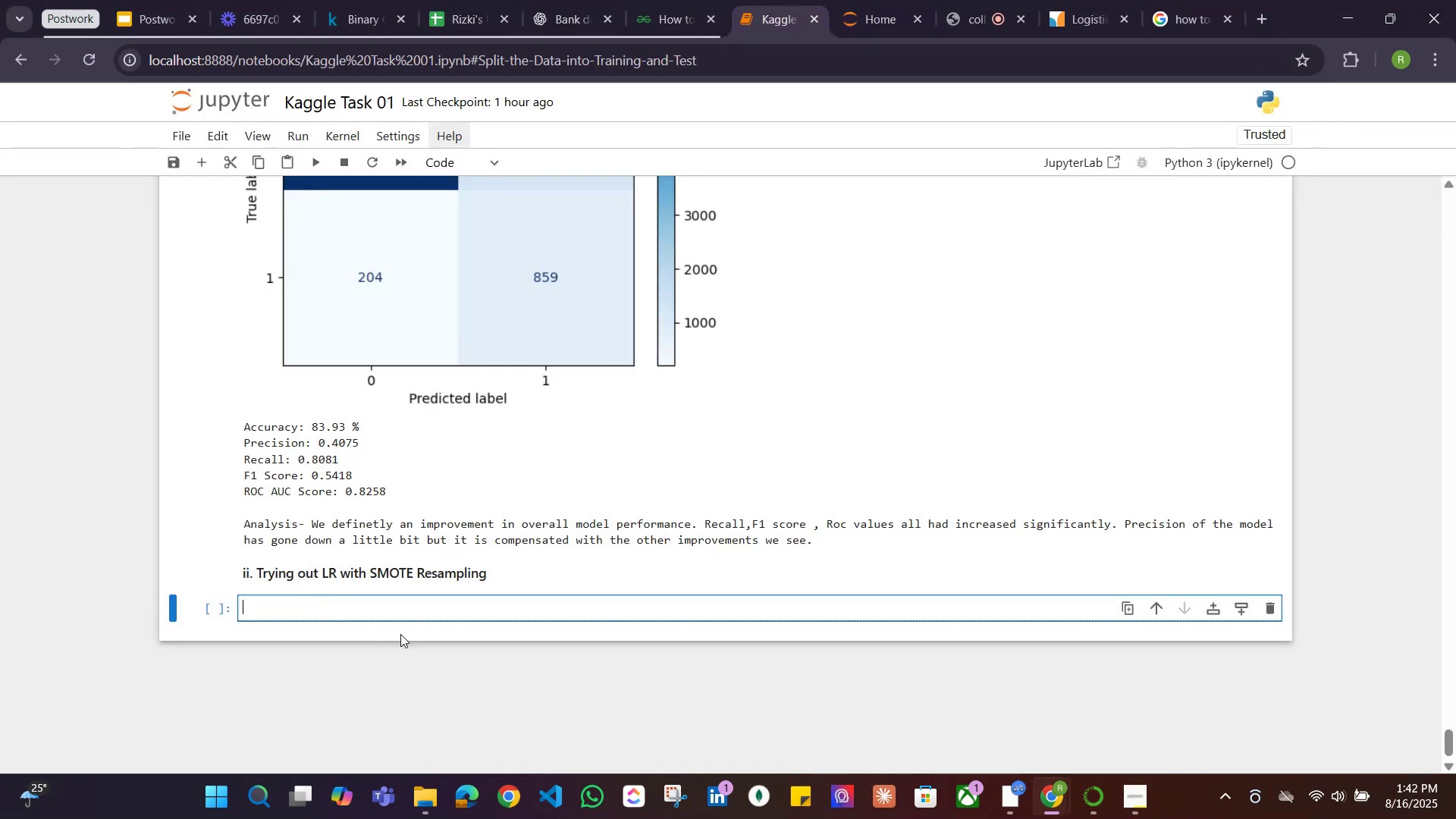 
key(Control+V)
 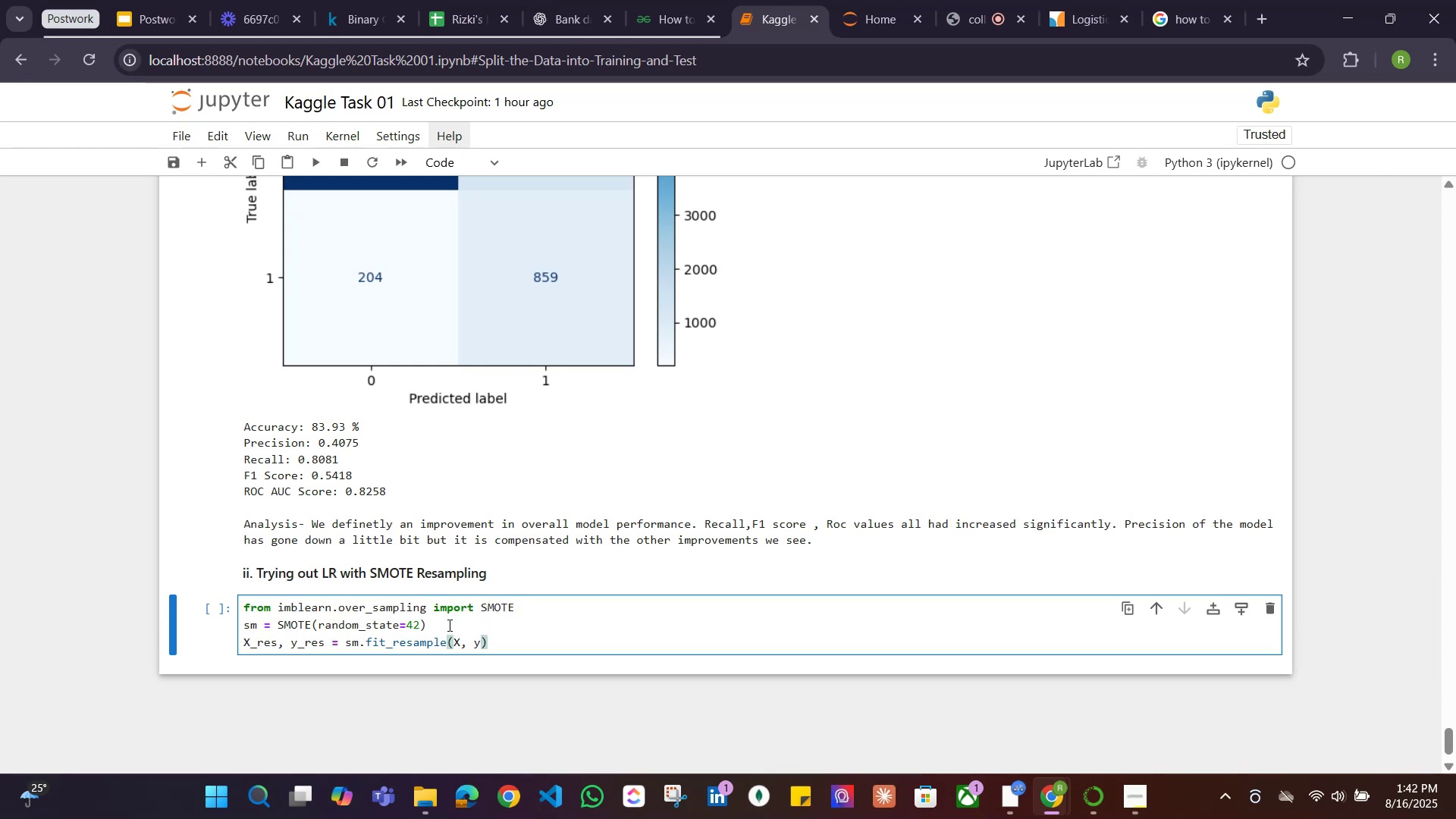 
left_click([459, 642])
 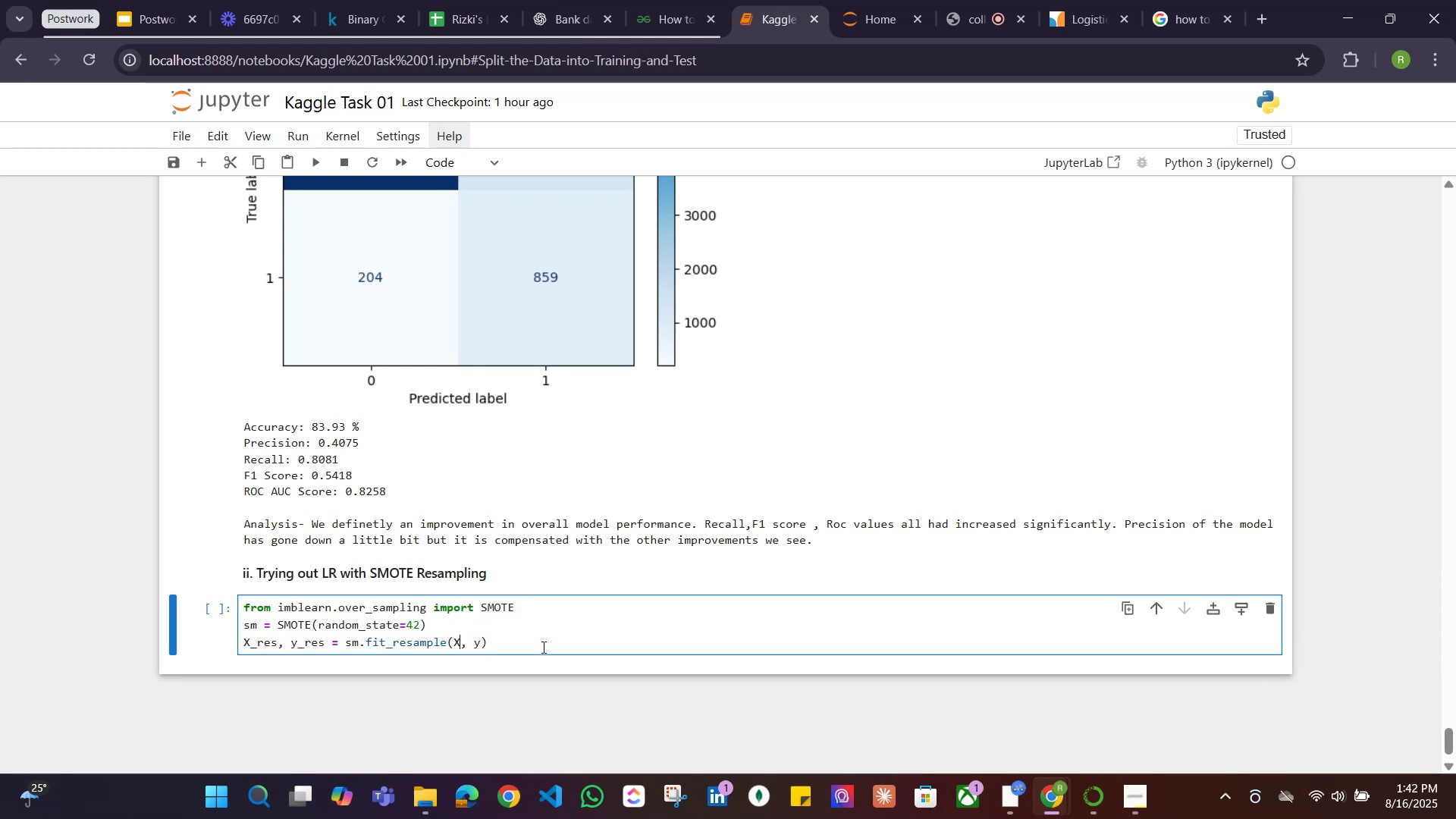 
scroll: coordinate [542, 647], scroll_direction: up, amount: 12.0
 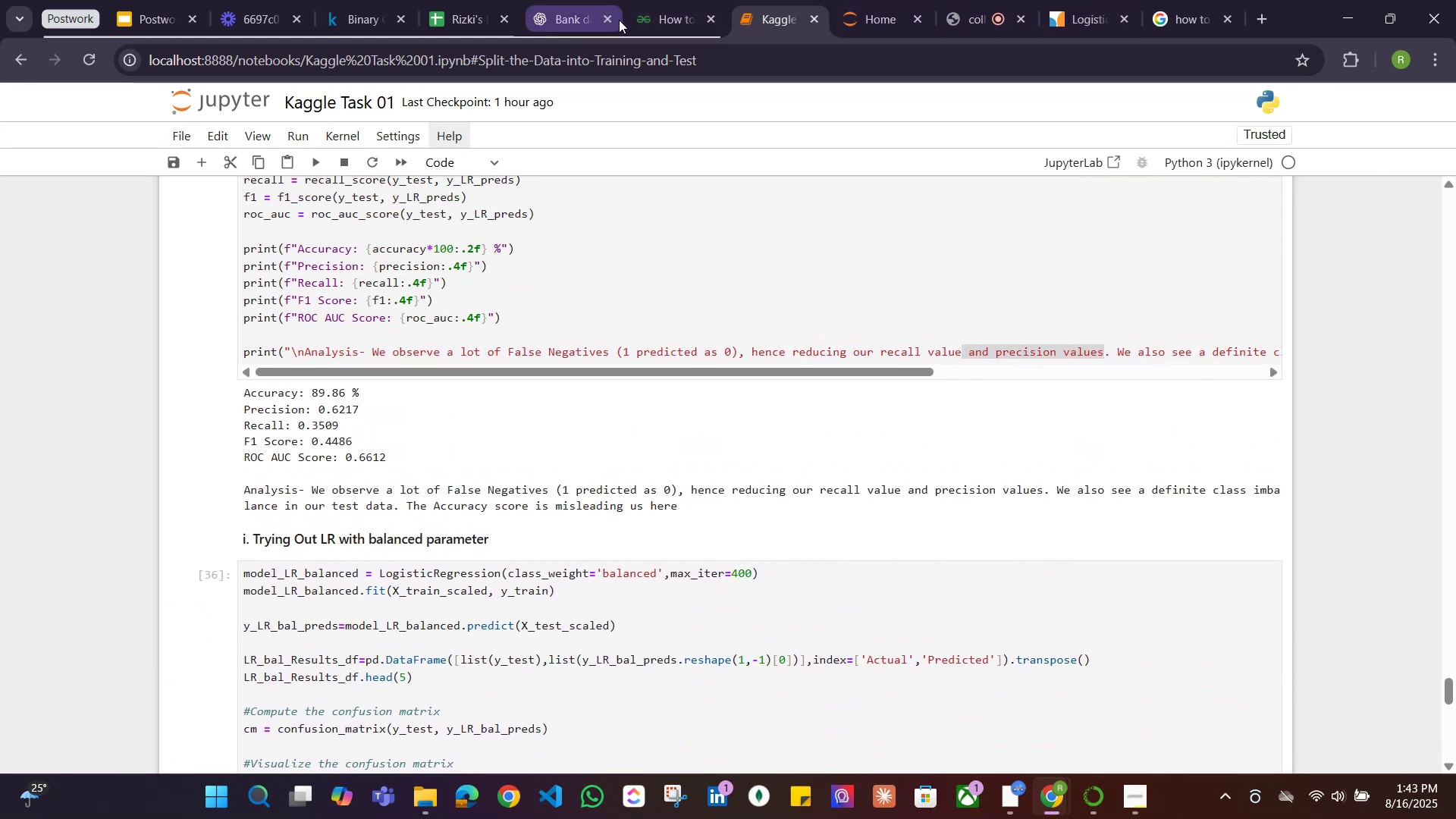 
left_click([570, 20])
 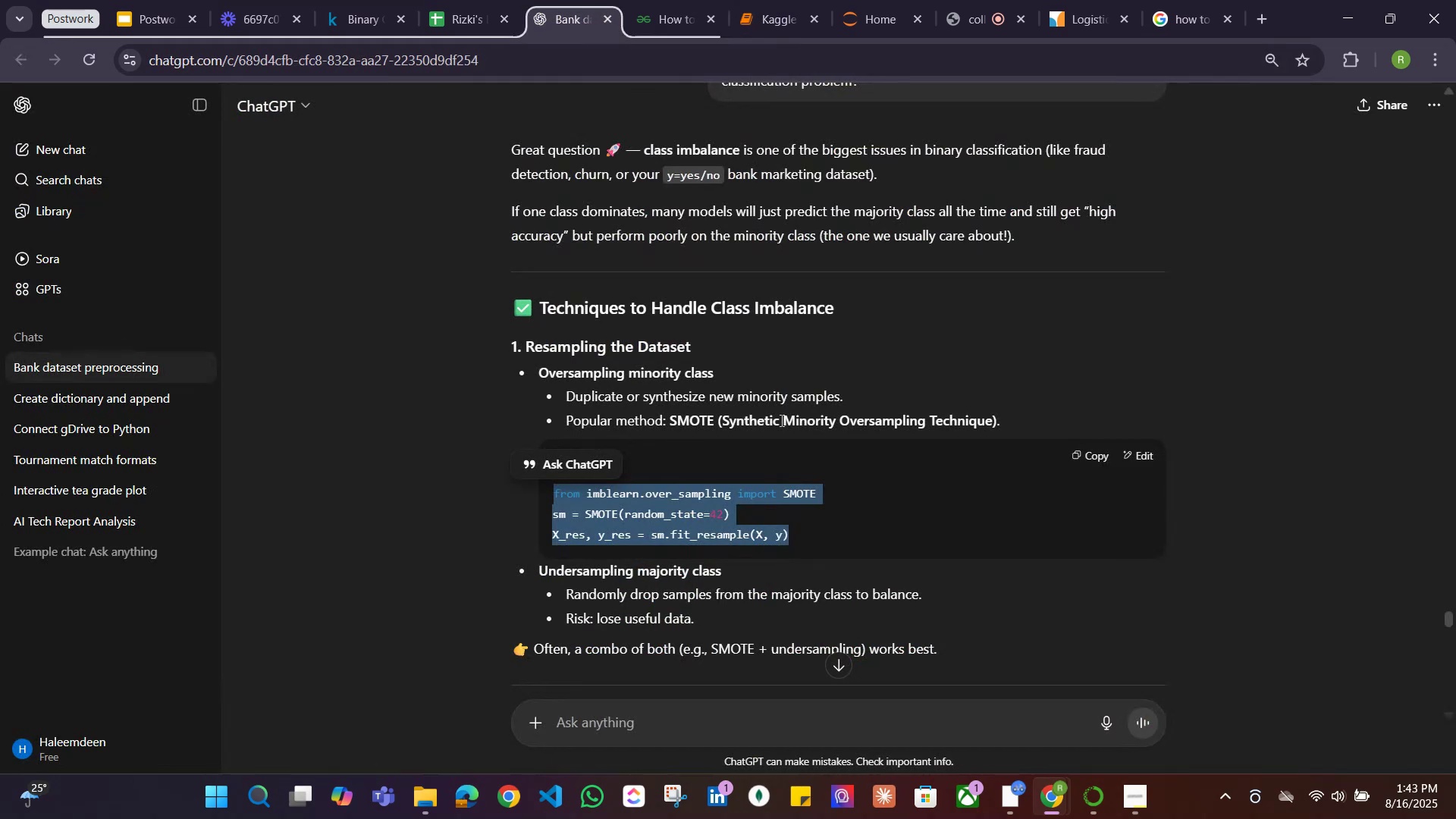 
scroll: coordinate [683, 425], scroll_direction: down, amount: 21.0
 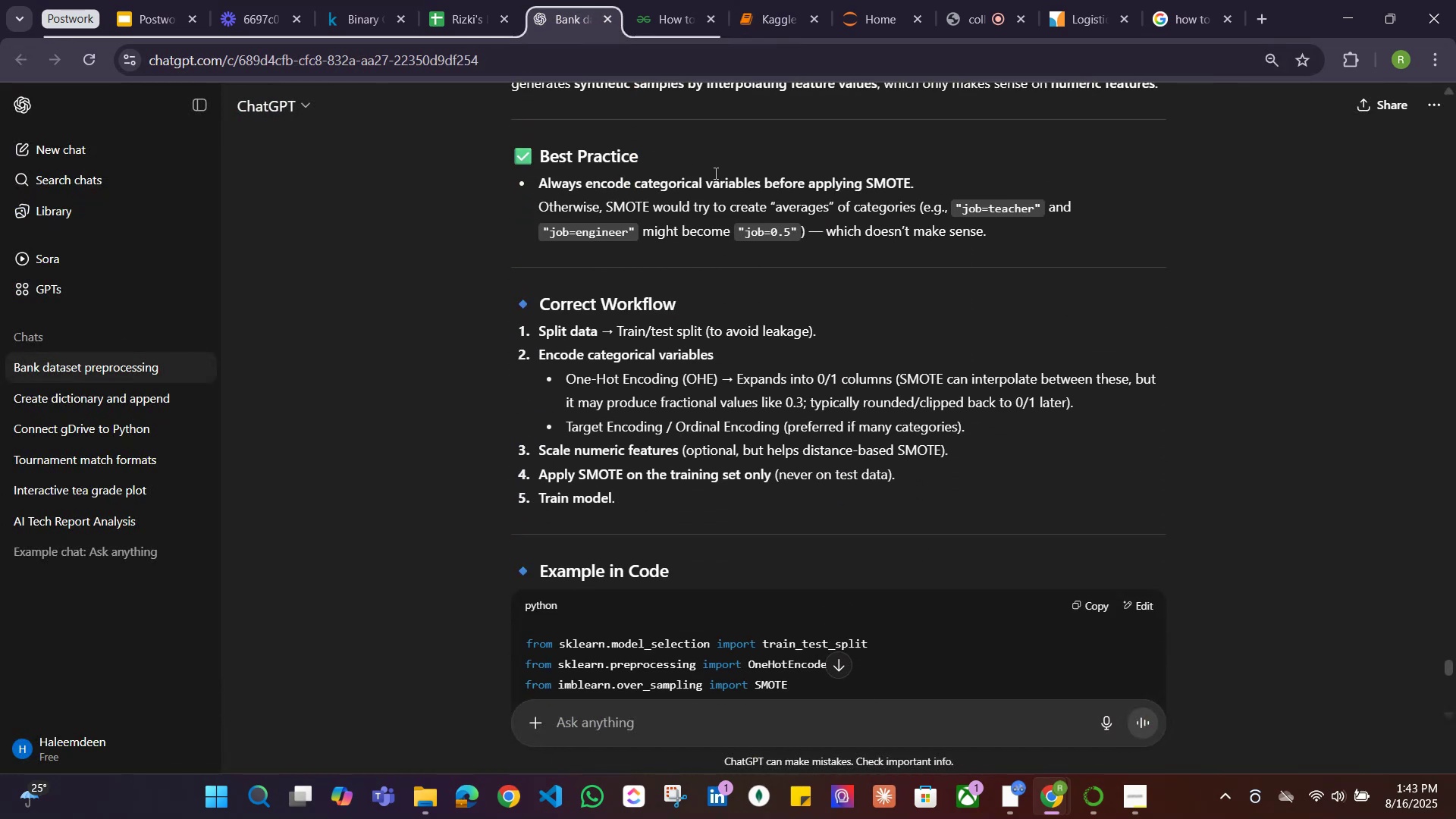 
left_click([778, 11])
 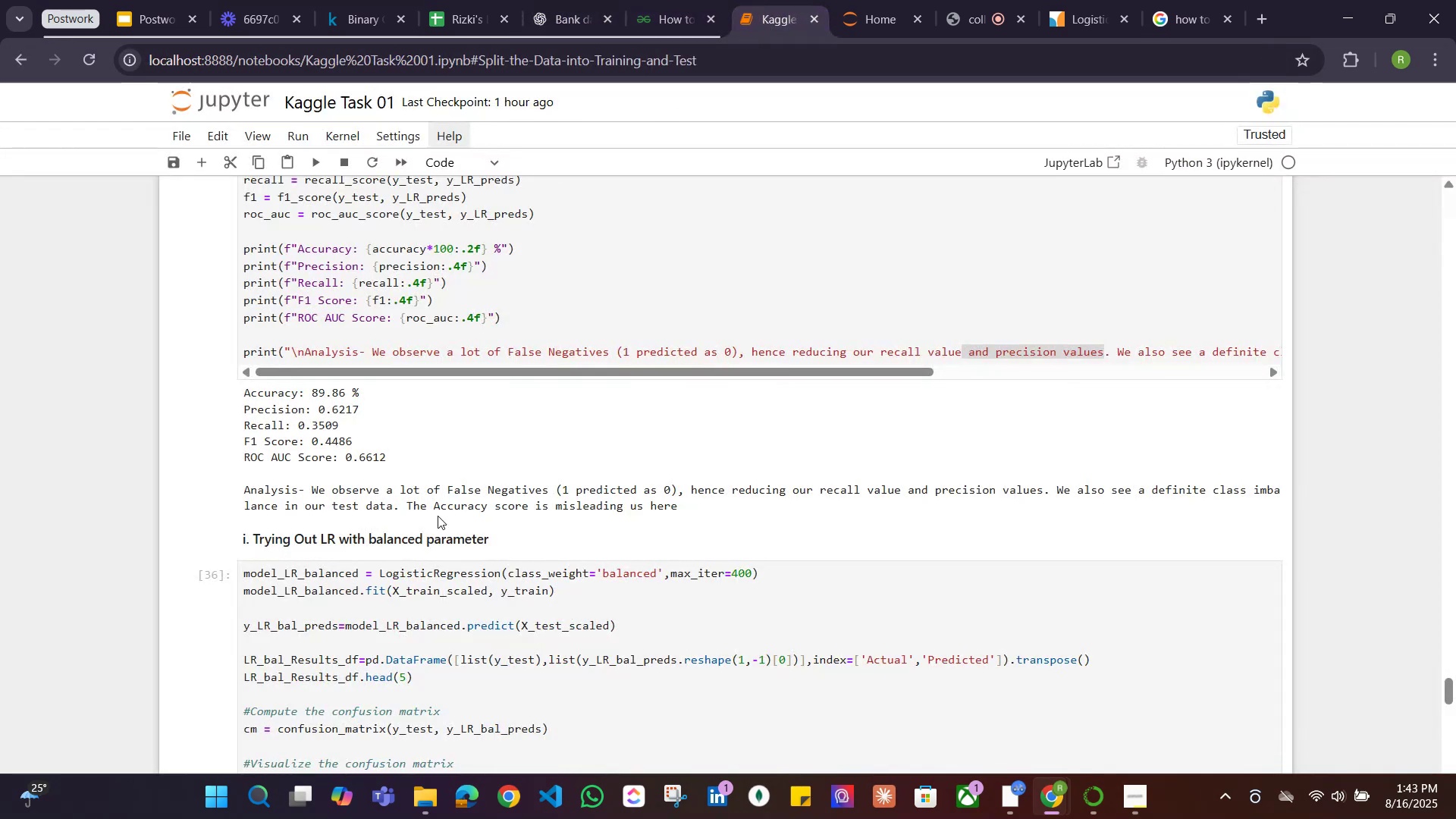 
scroll: coordinate [421, 544], scroll_direction: up, amount: 2.0
 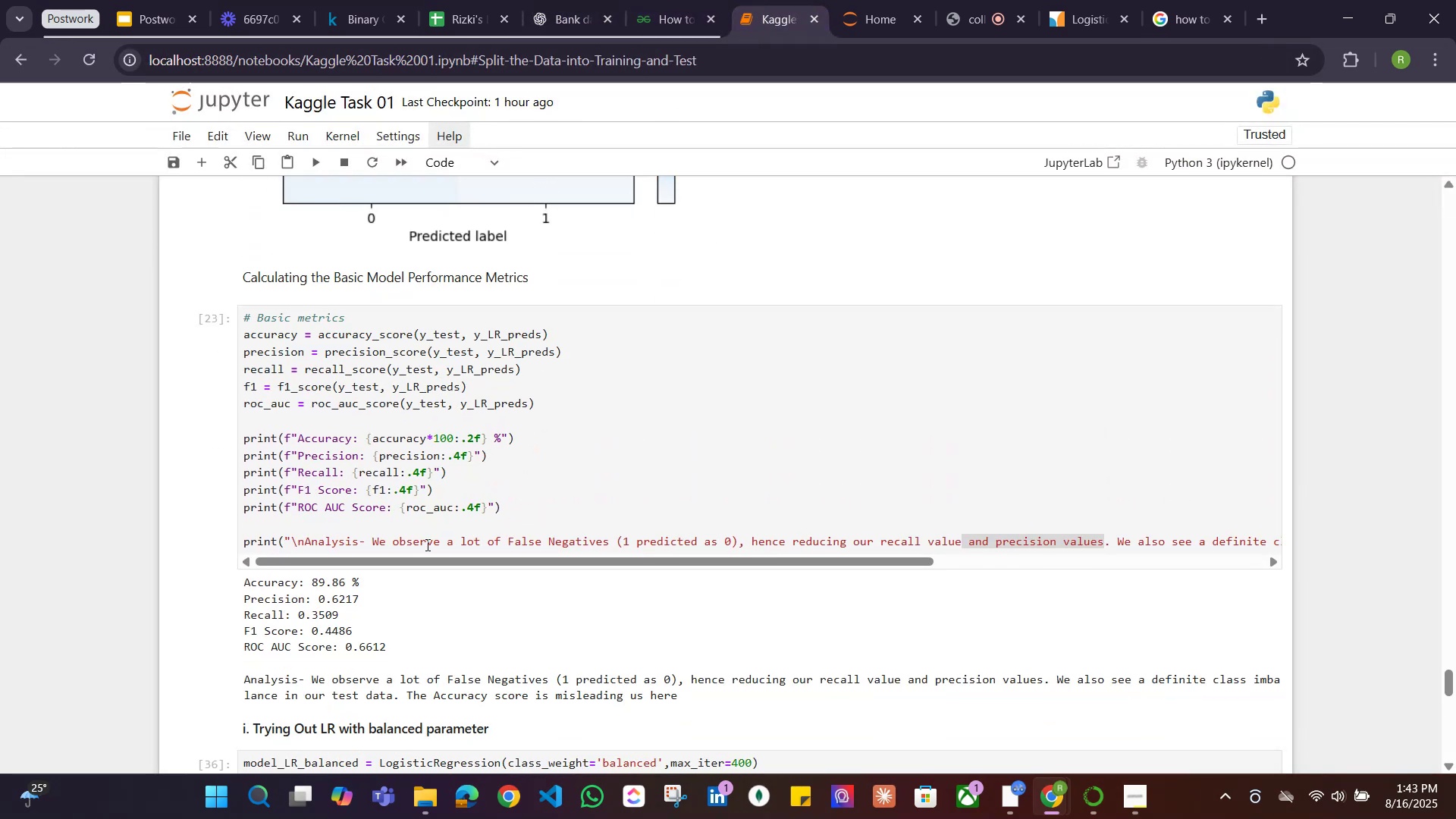 
scroll: coordinate [432, 544], scroll_direction: down, amount: 15.0
 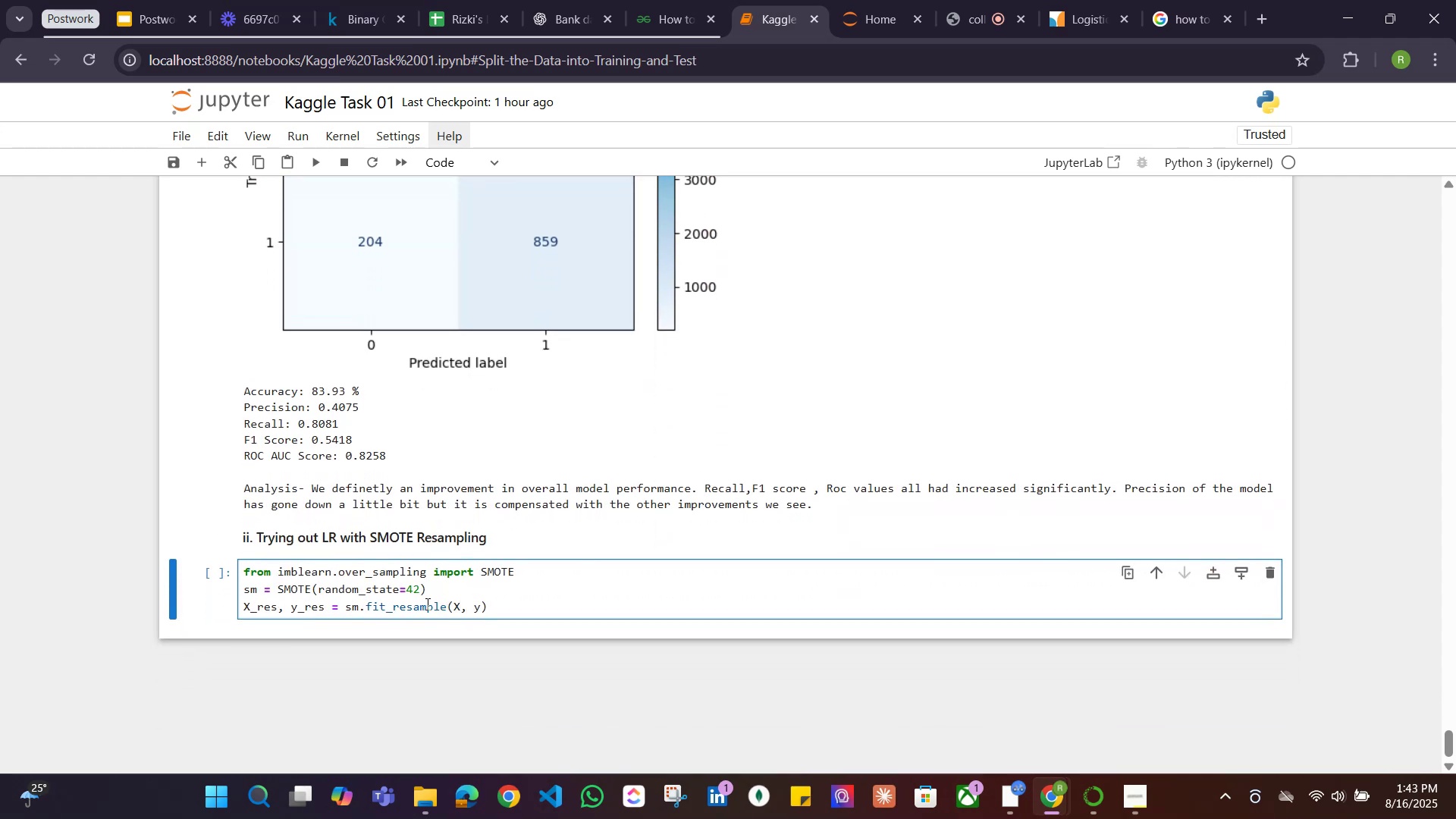 
scroll: coordinate [492, 485], scroll_direction: up, amount: 10.0
 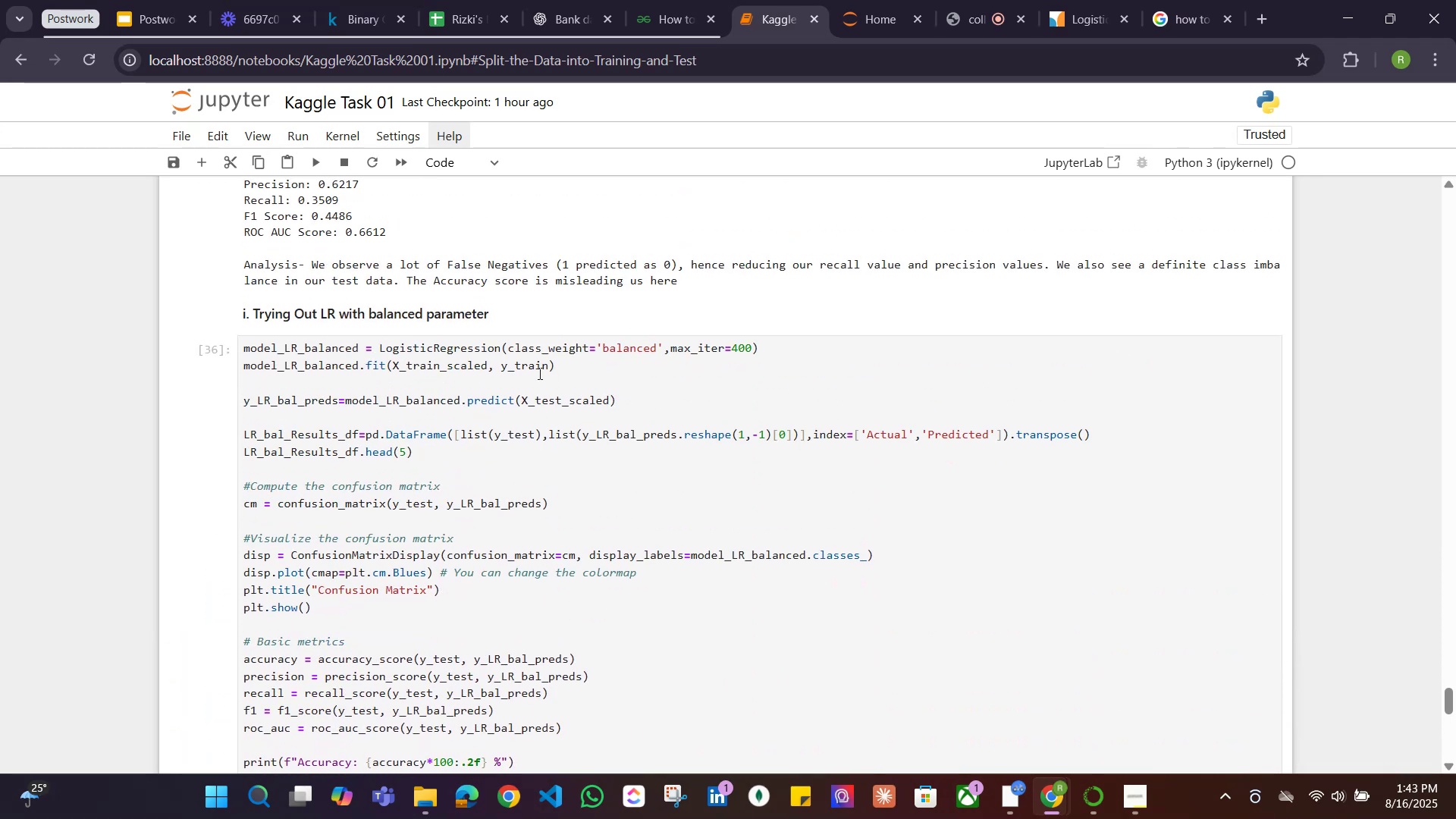 
left_click_drag(start_coordinate=[548, 366], to_coordinate=[393, 365])
 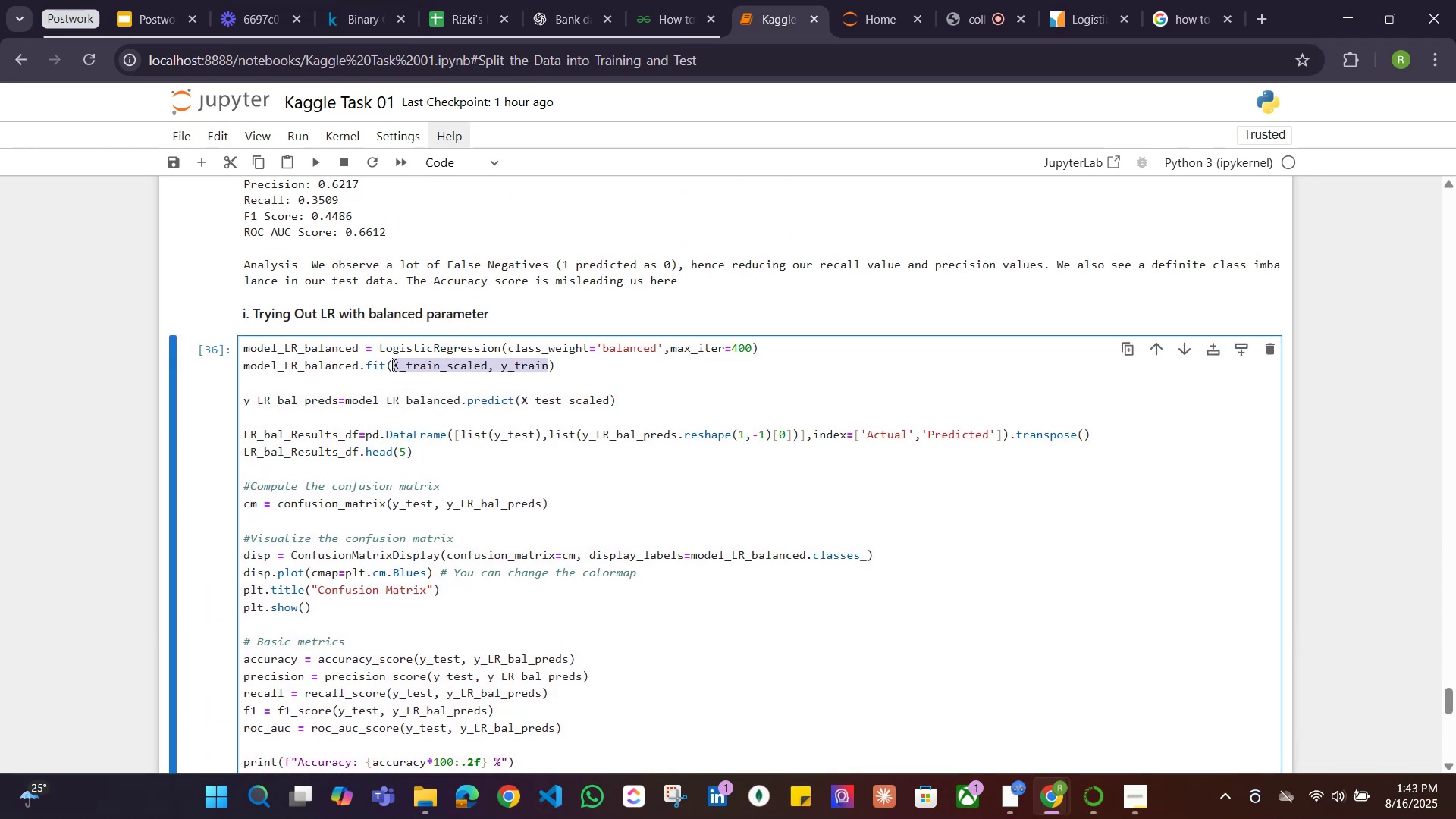 
key(Control+C)
 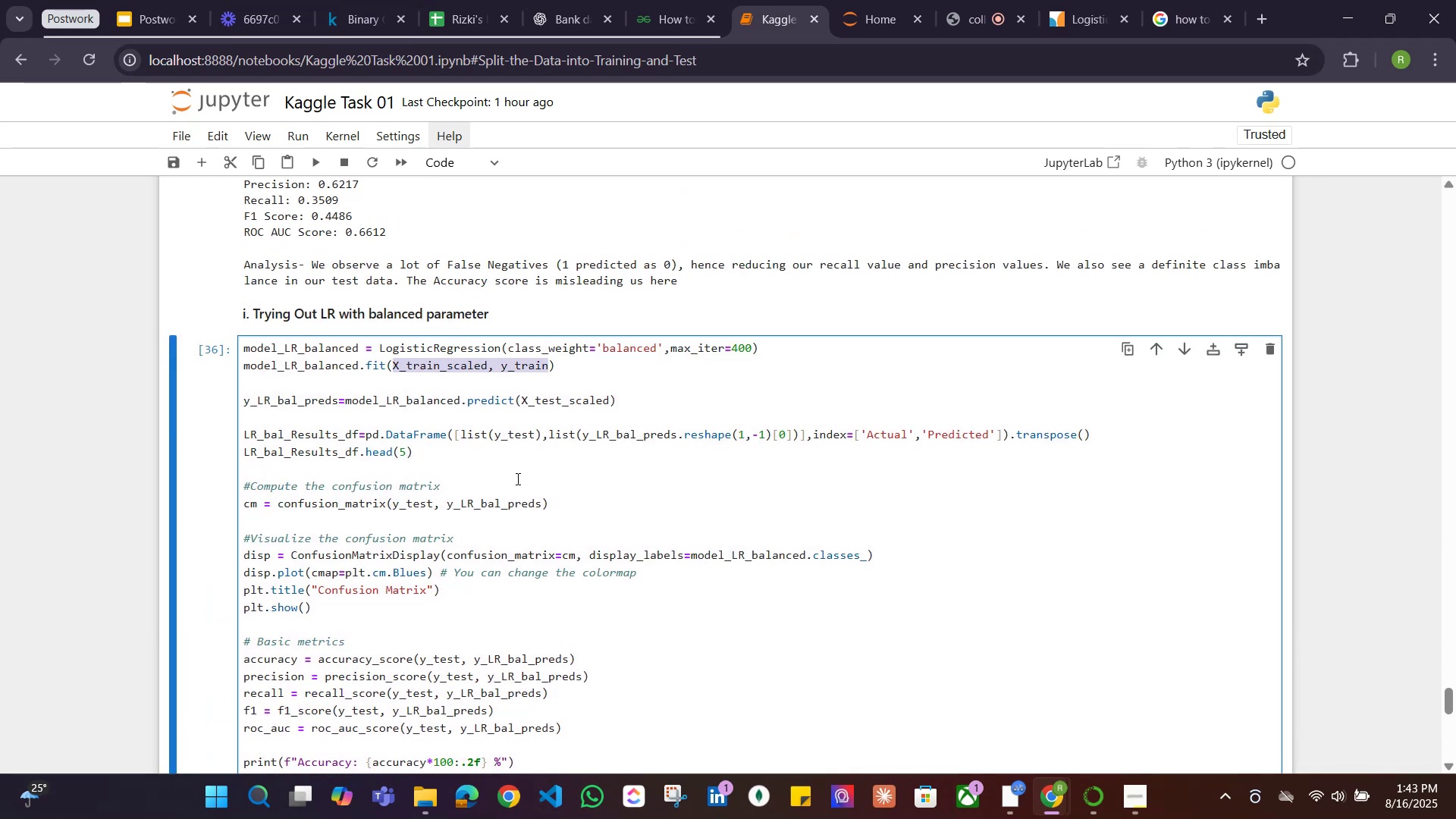 
scroll: coordinate [511, 490], scroll_direction: down, amount: 10.0
 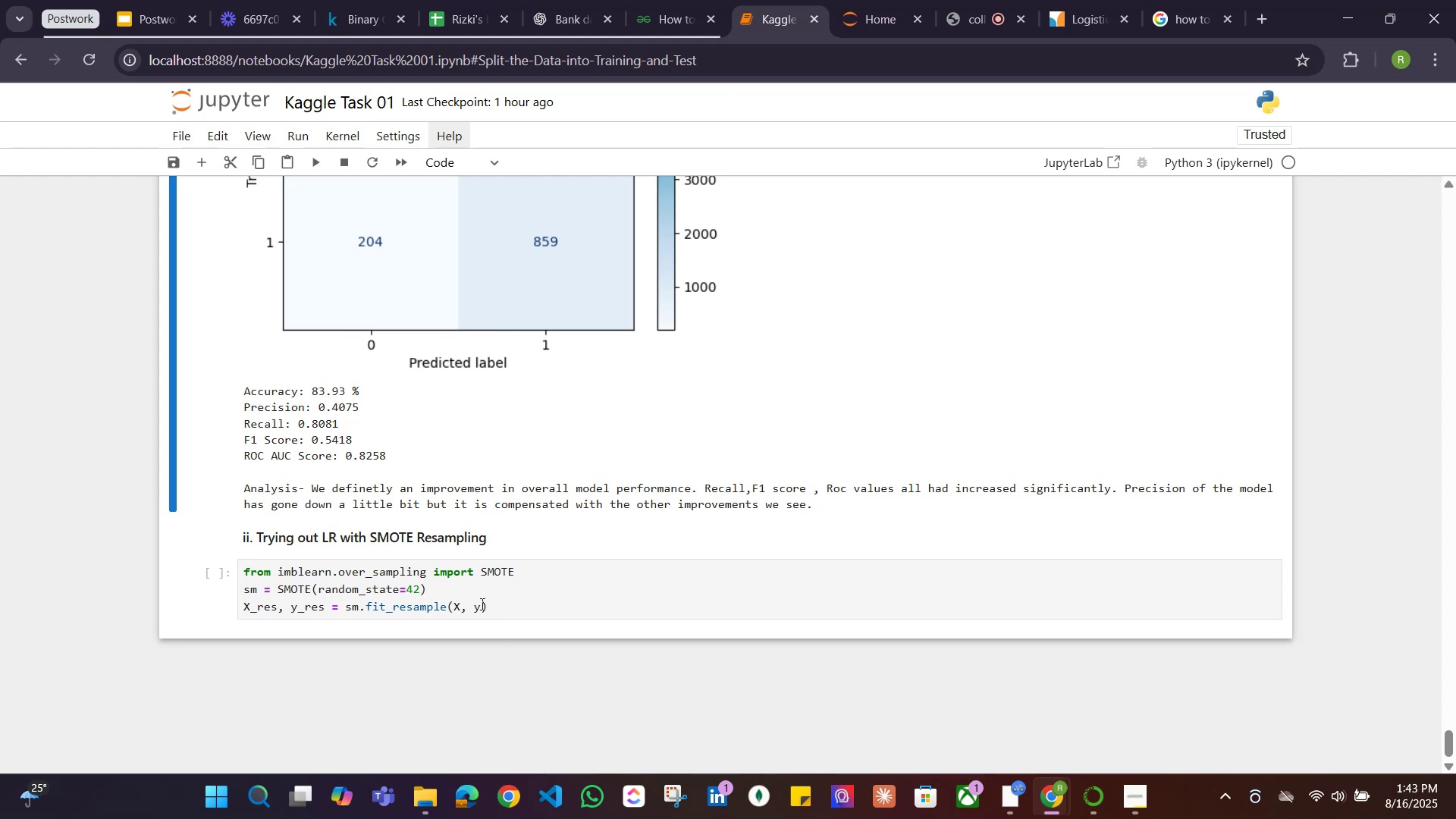 
left_click_drag(start_coordinate=[480, 603], to_coordinate=[453, 603])
 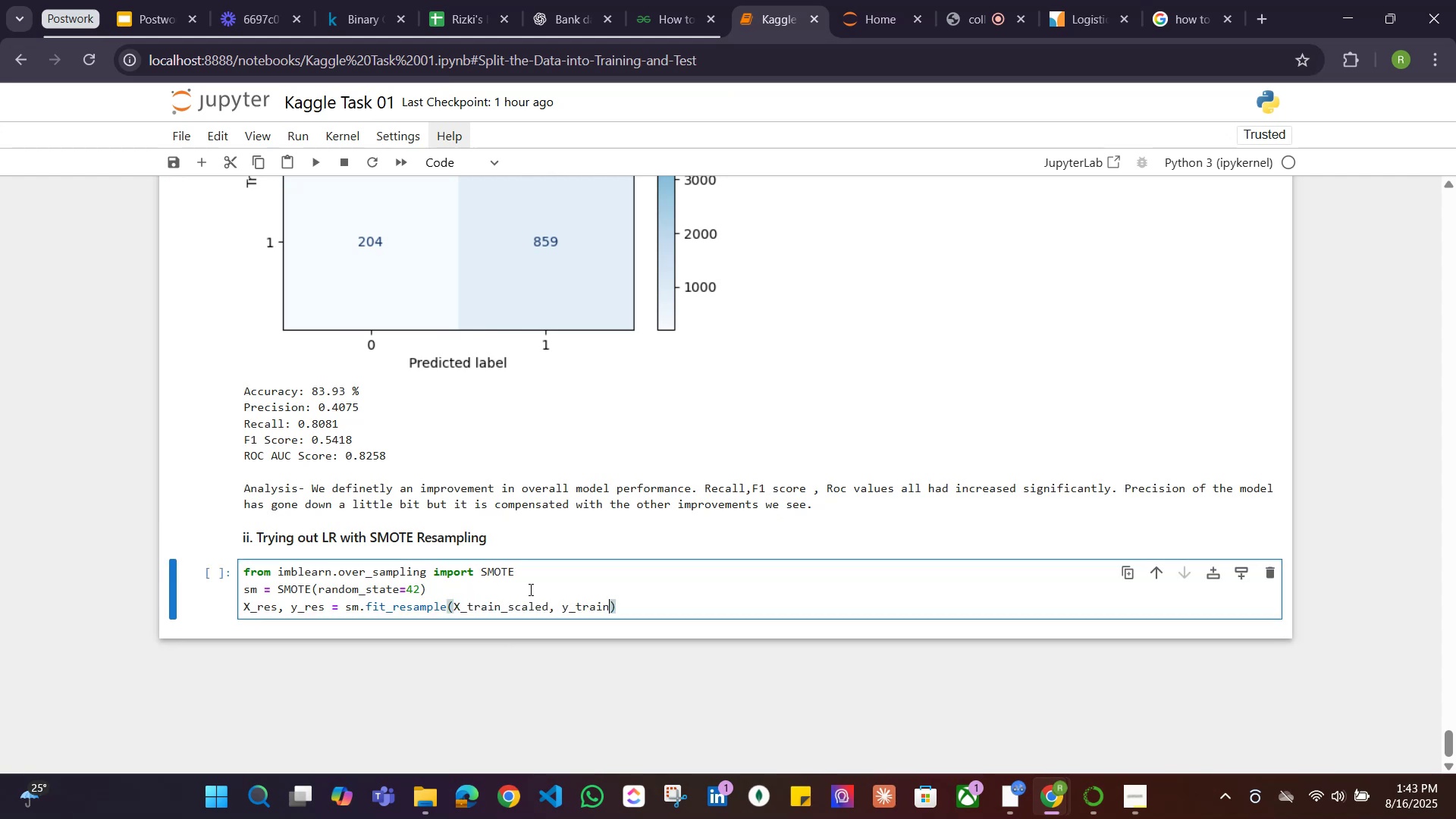 
key(Control+V)
 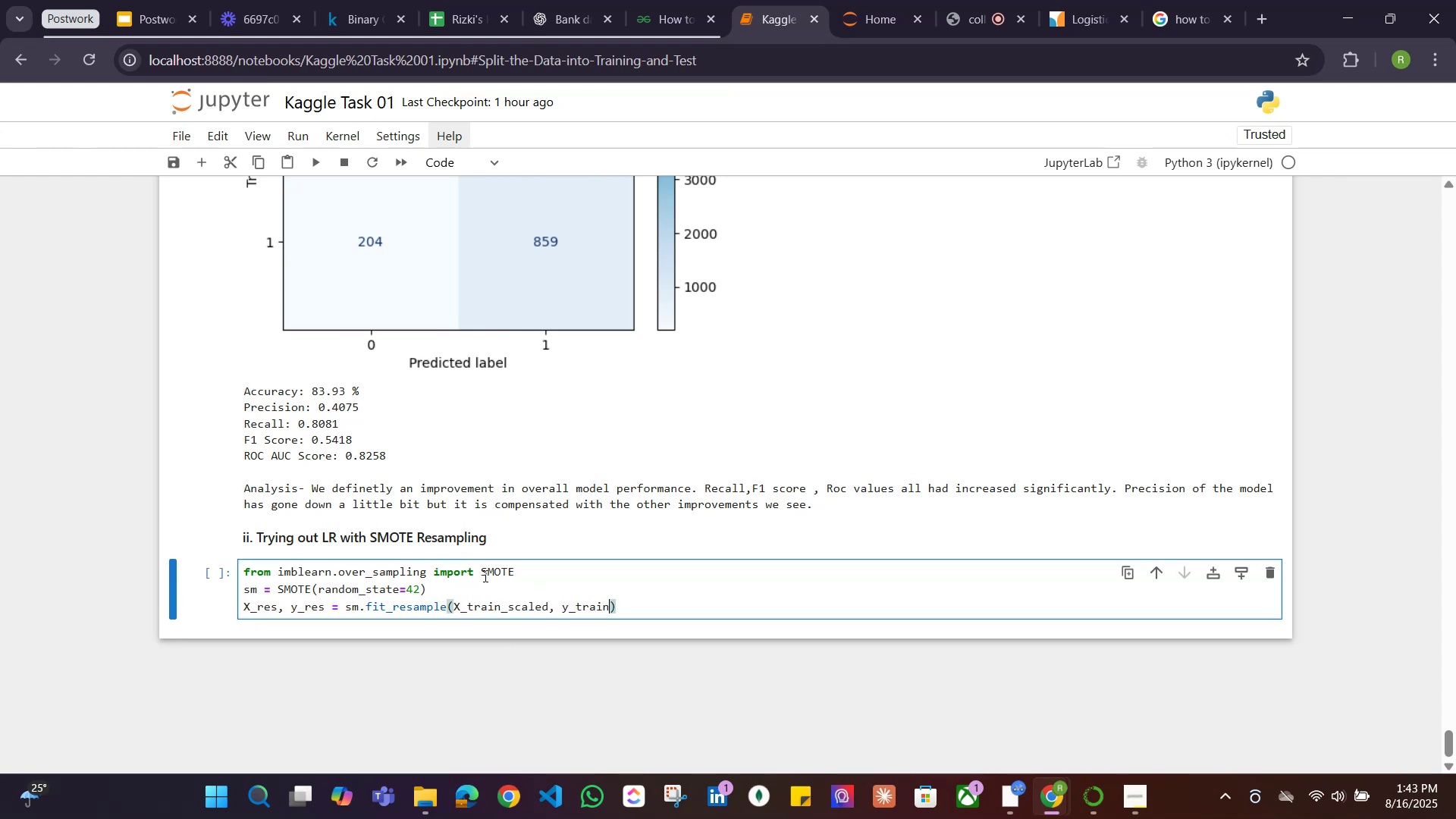 
left_click([541, 576])
 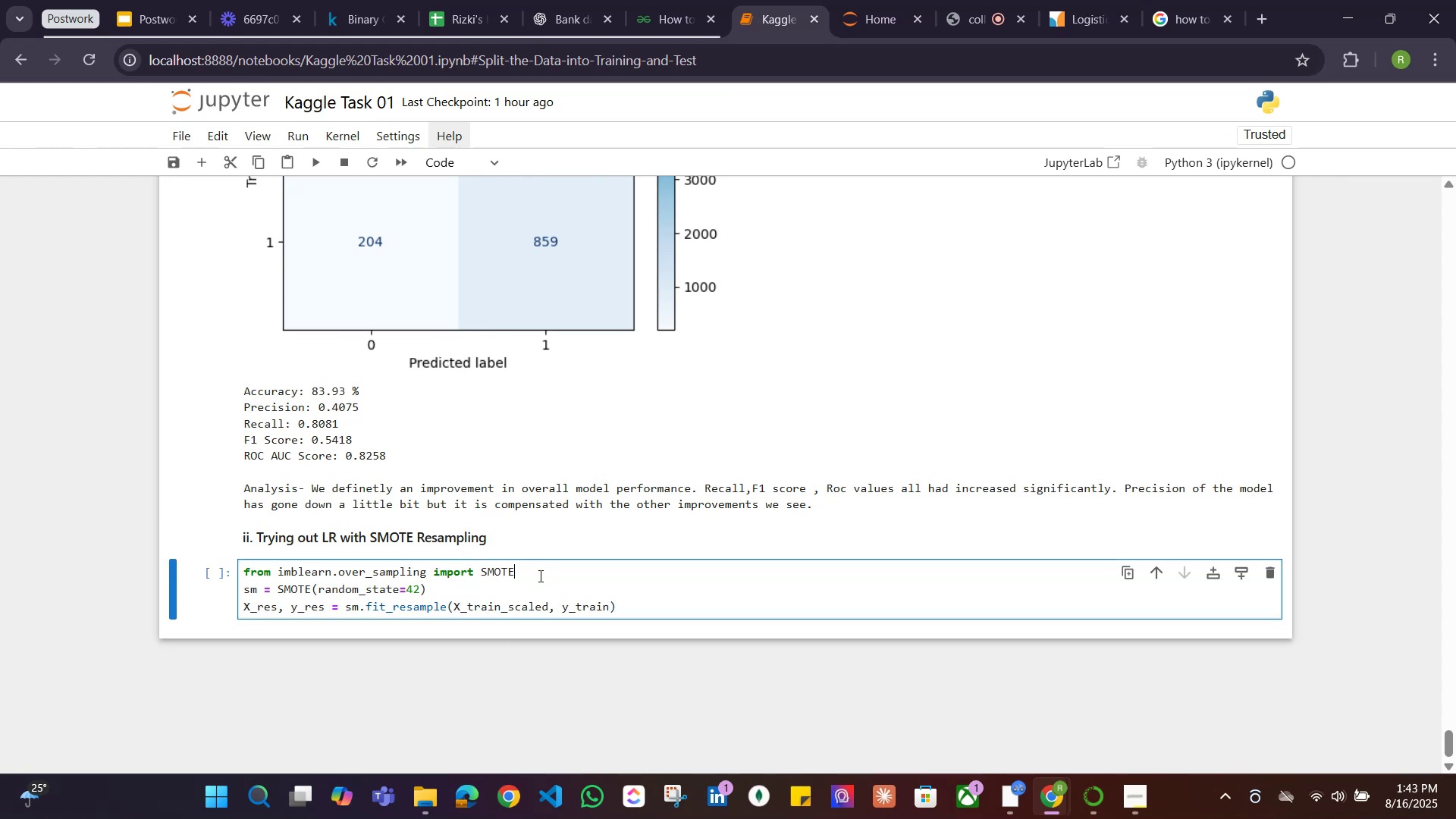 
key(Enter)
 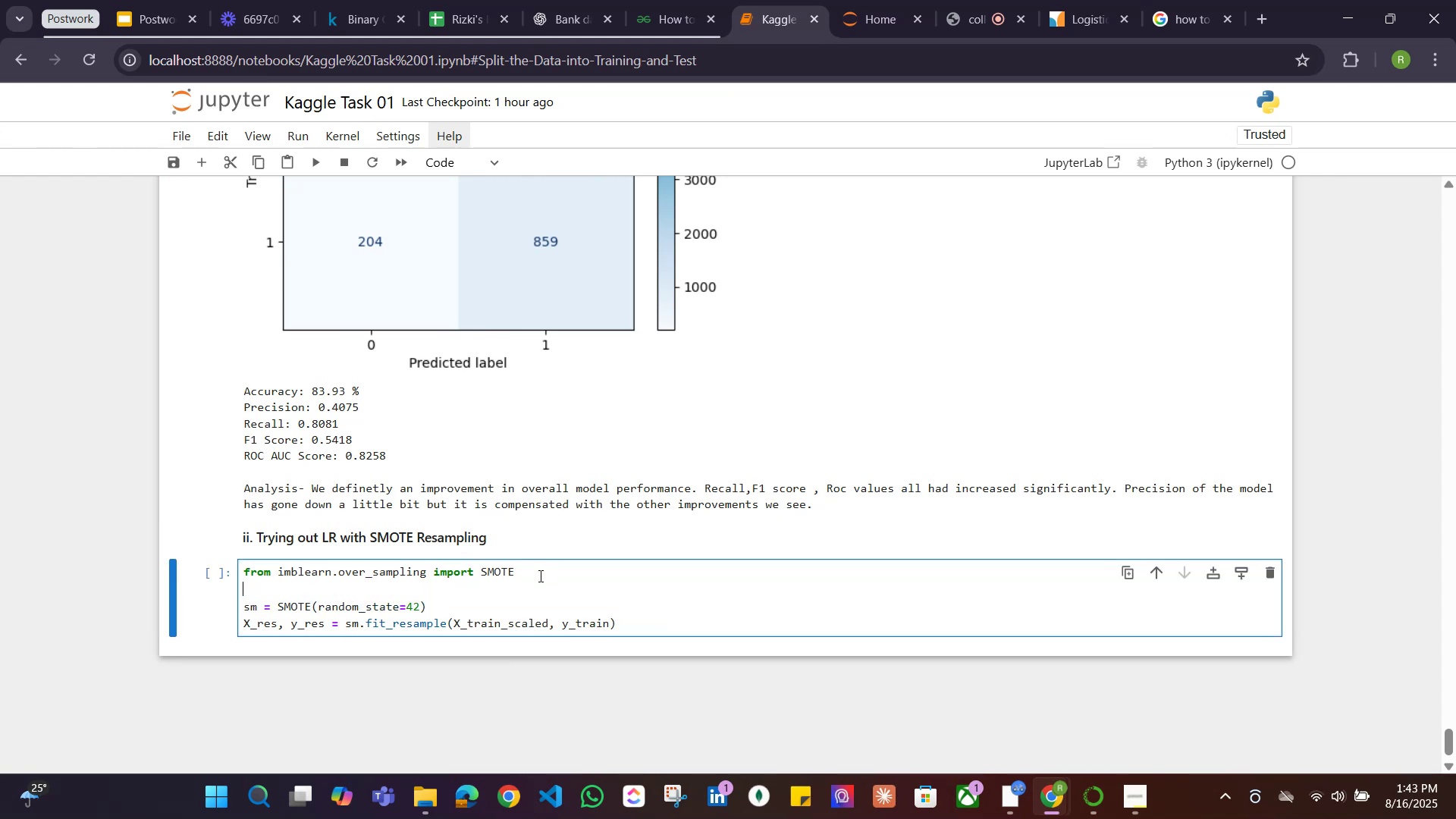 
type(# Applying SMo)
key(Backspace)
type(OTE on encoded)
 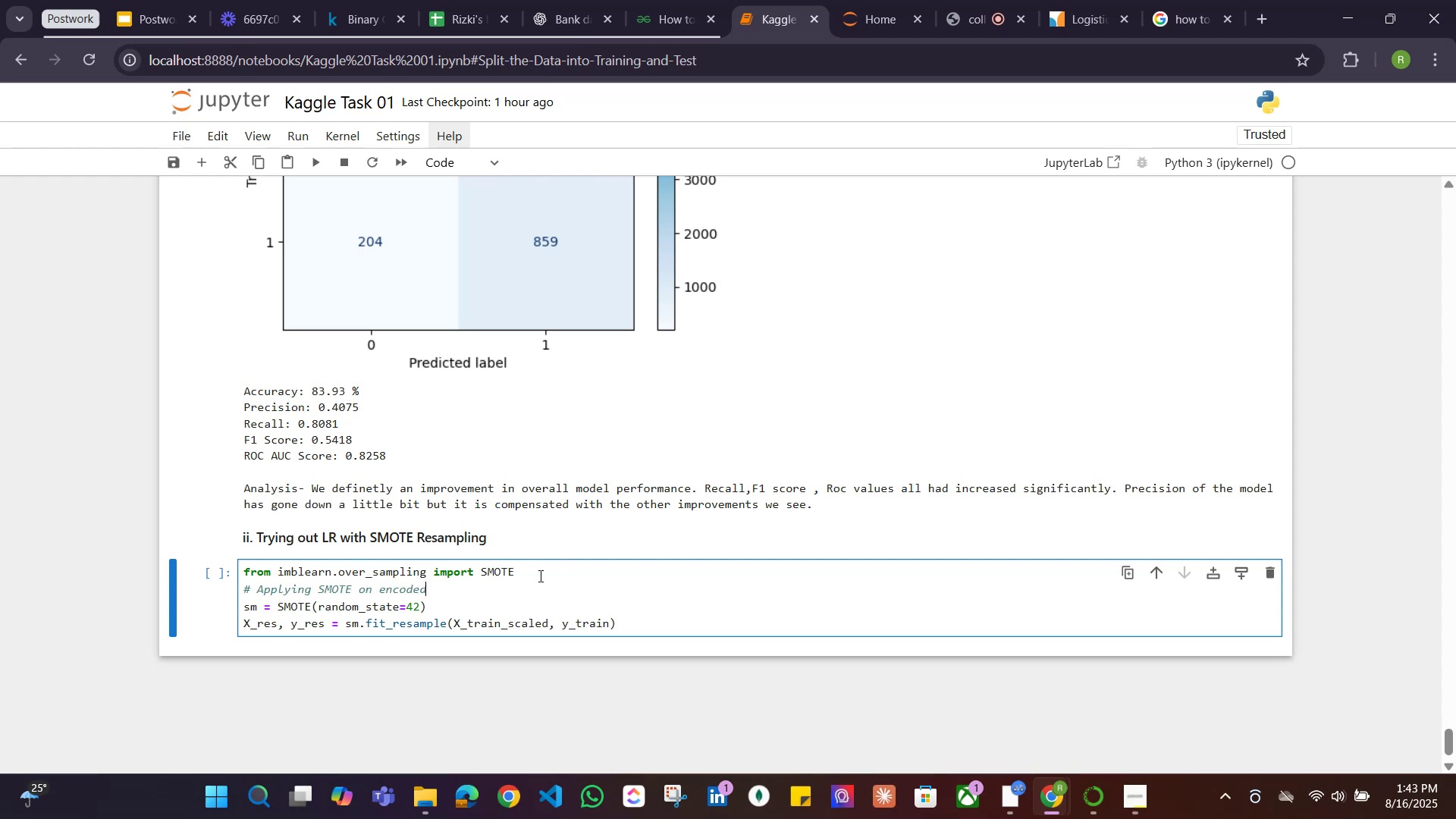 
type( and scaled train Data)
 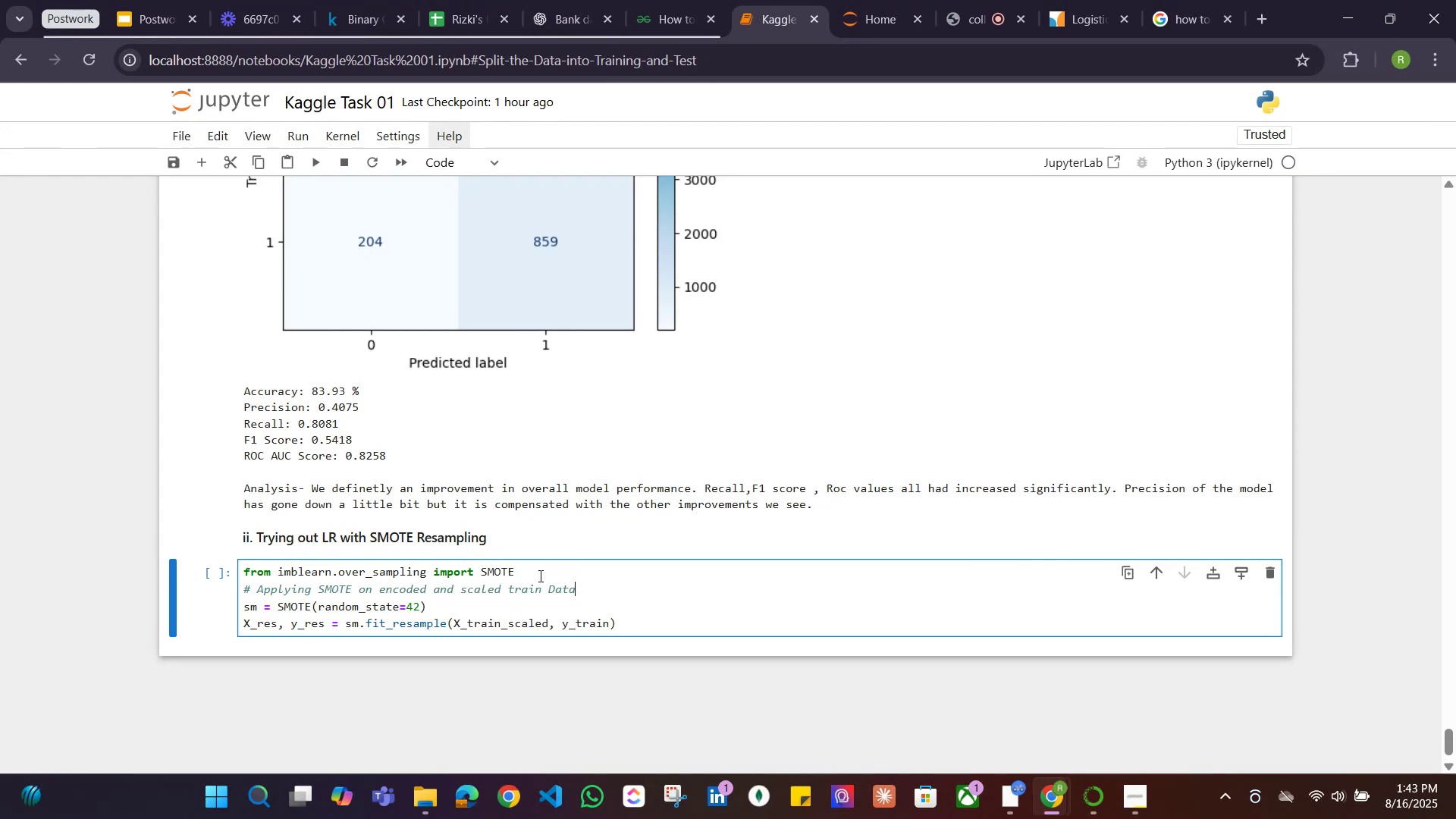 
key(Shift+Enter)
 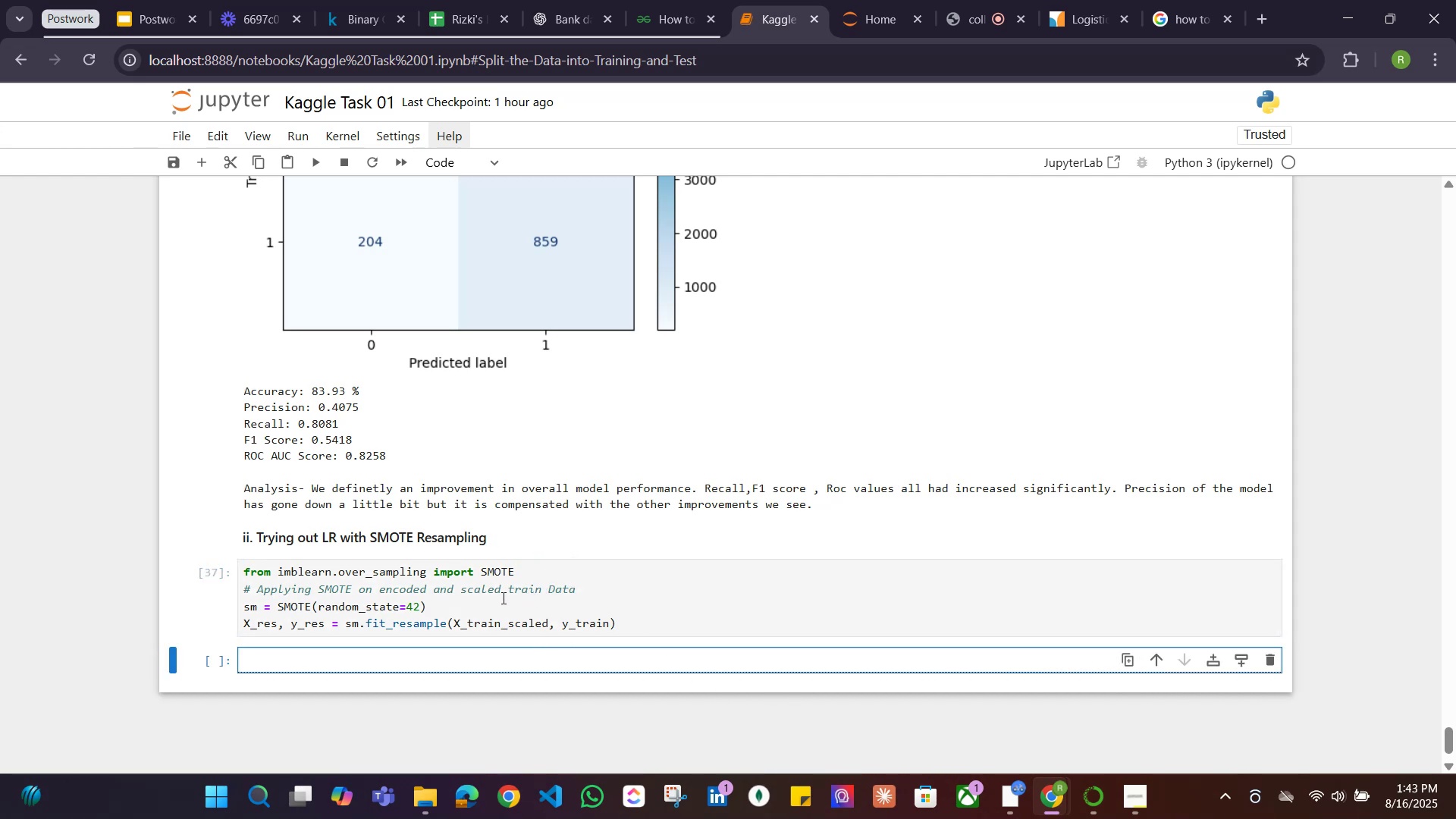 
left_click_drag(start_coordinate=[278, 624], to_coordinate=[224, 624])
 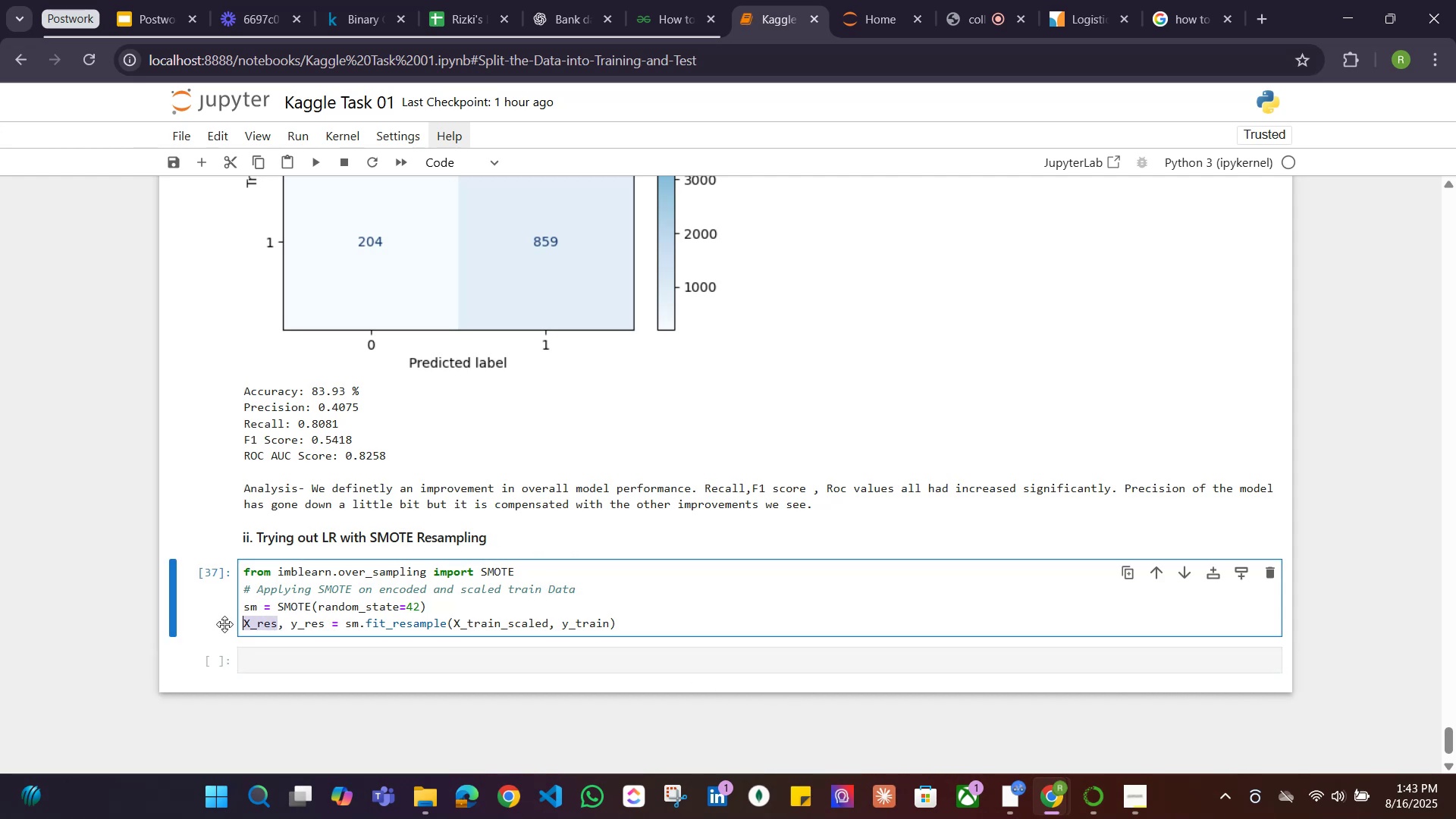 
key(Control+C)
 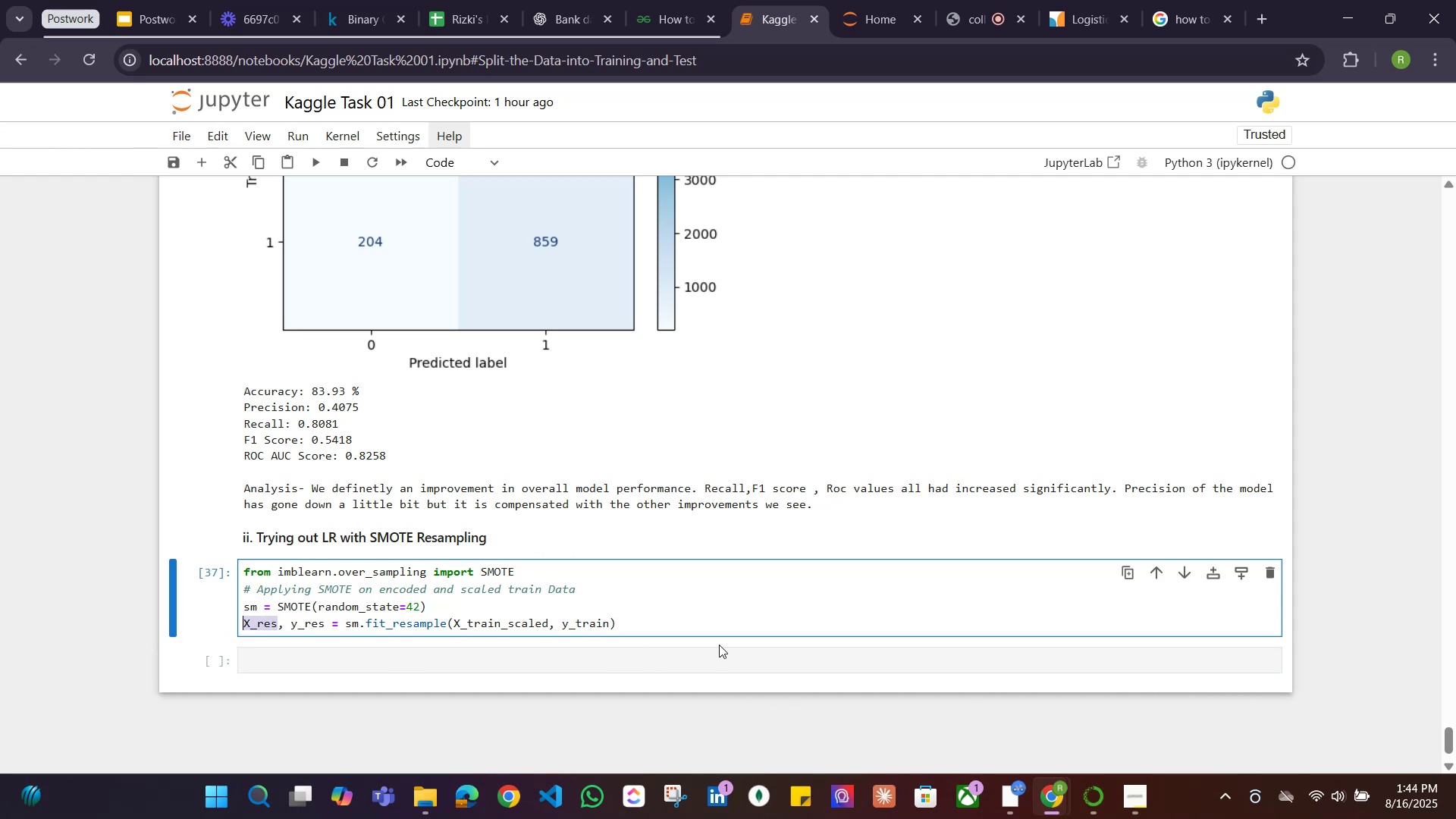 
left_click([713, 658])
 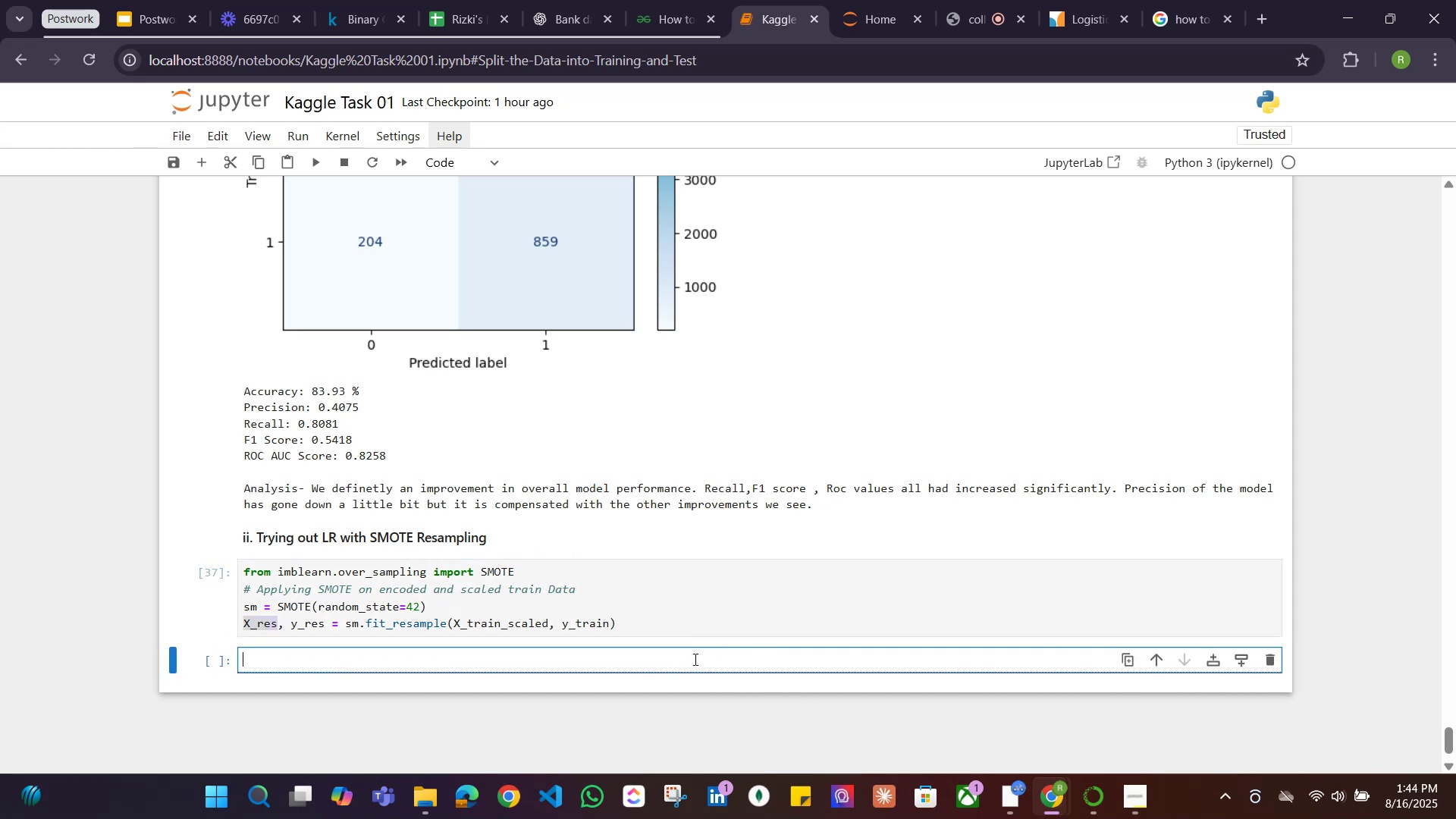 
key(Control+V)
 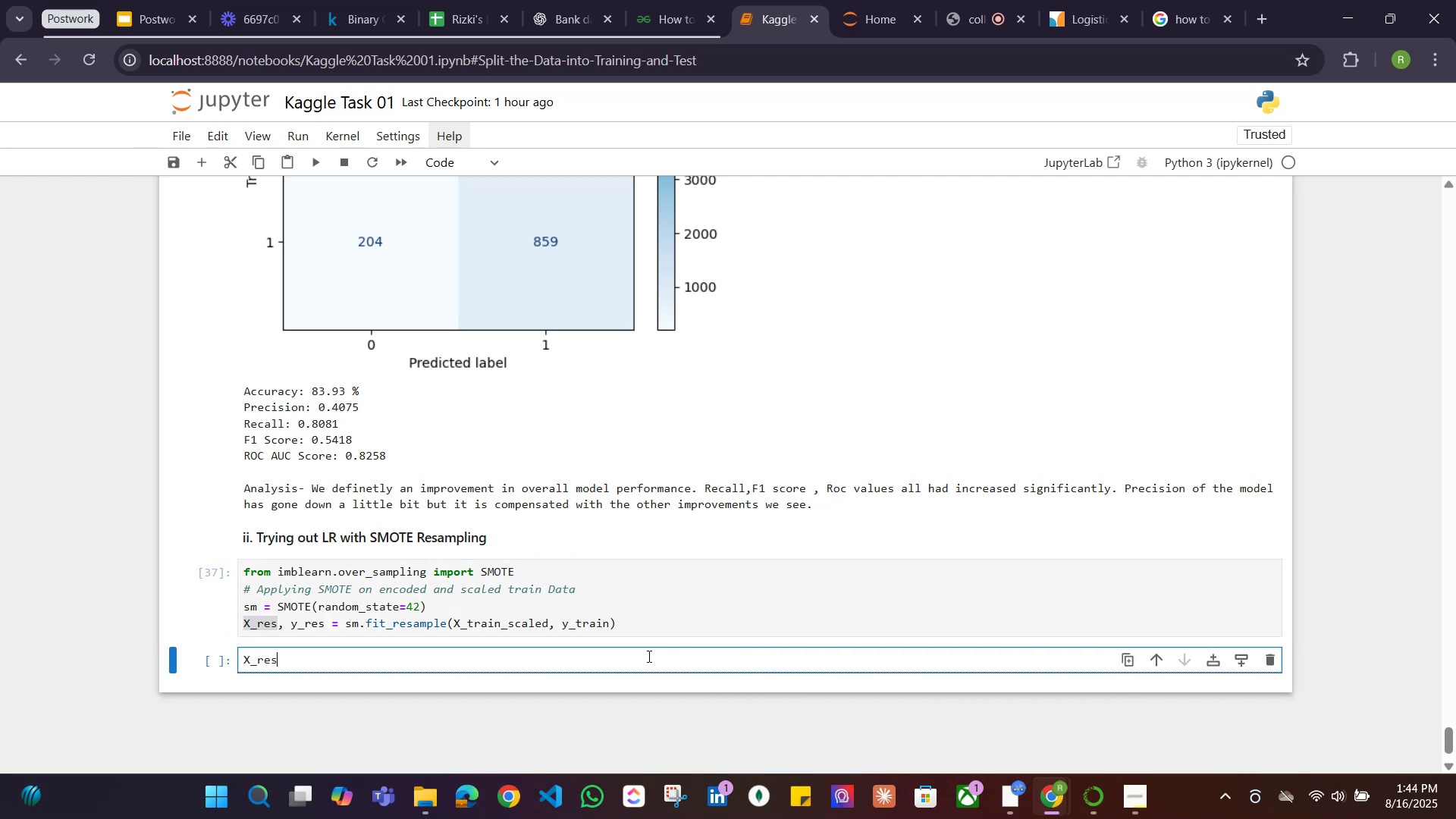 
key(Shift+ShiftRight)
 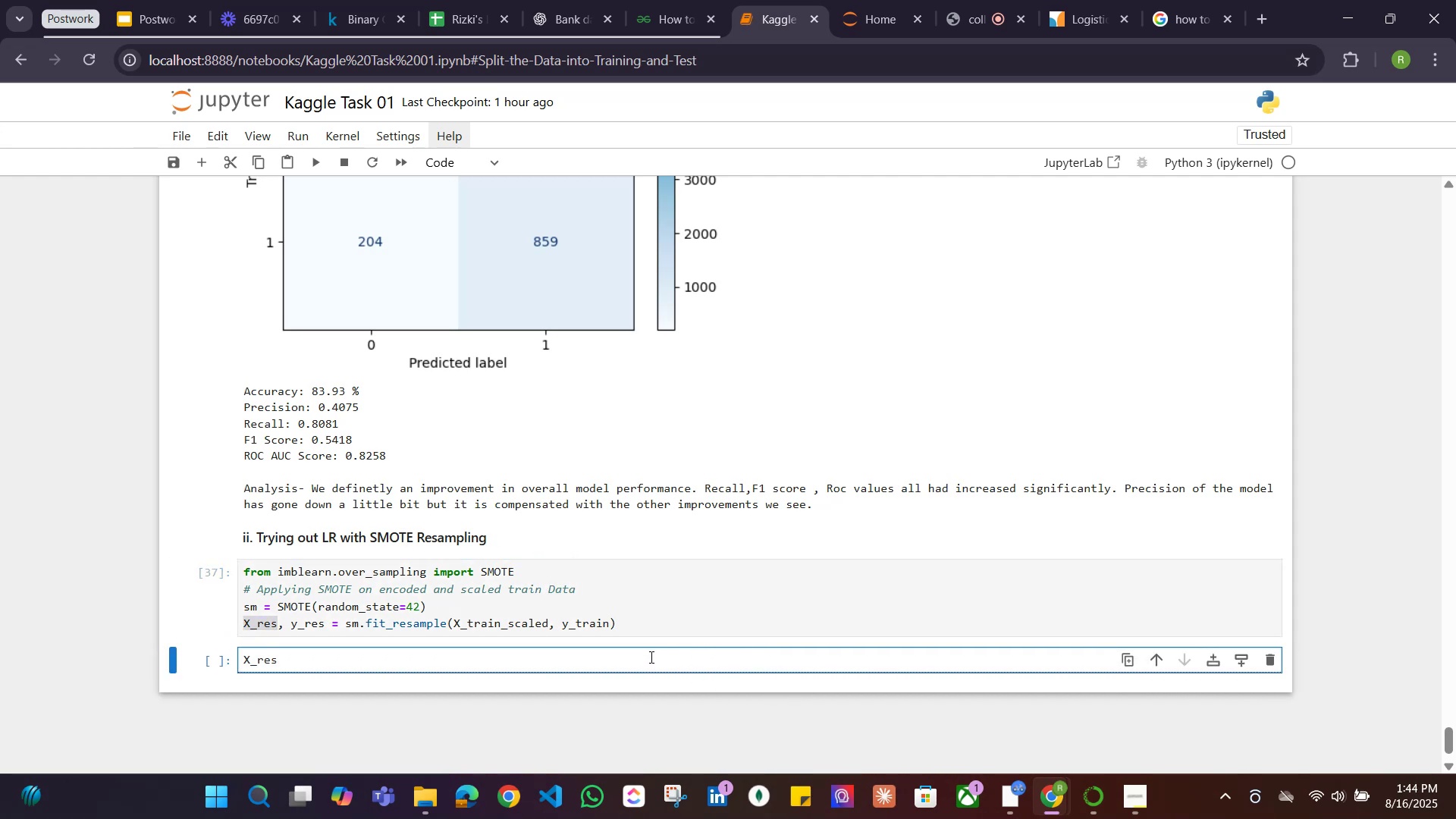 
key(Shift+Enter)
 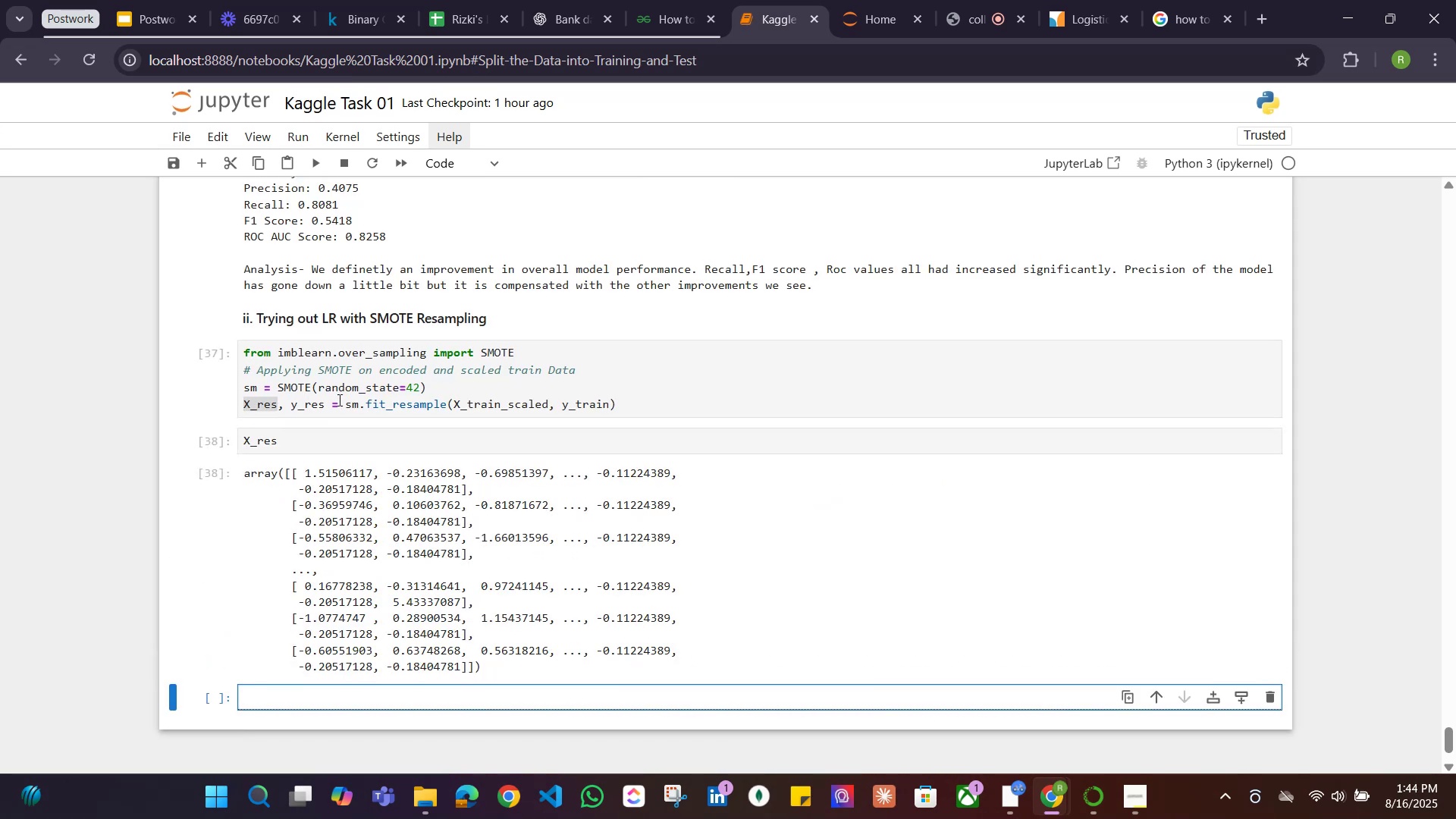 
left_click_drag(start_coordinate=[322, 407], to_coordinate=[290, 409])
 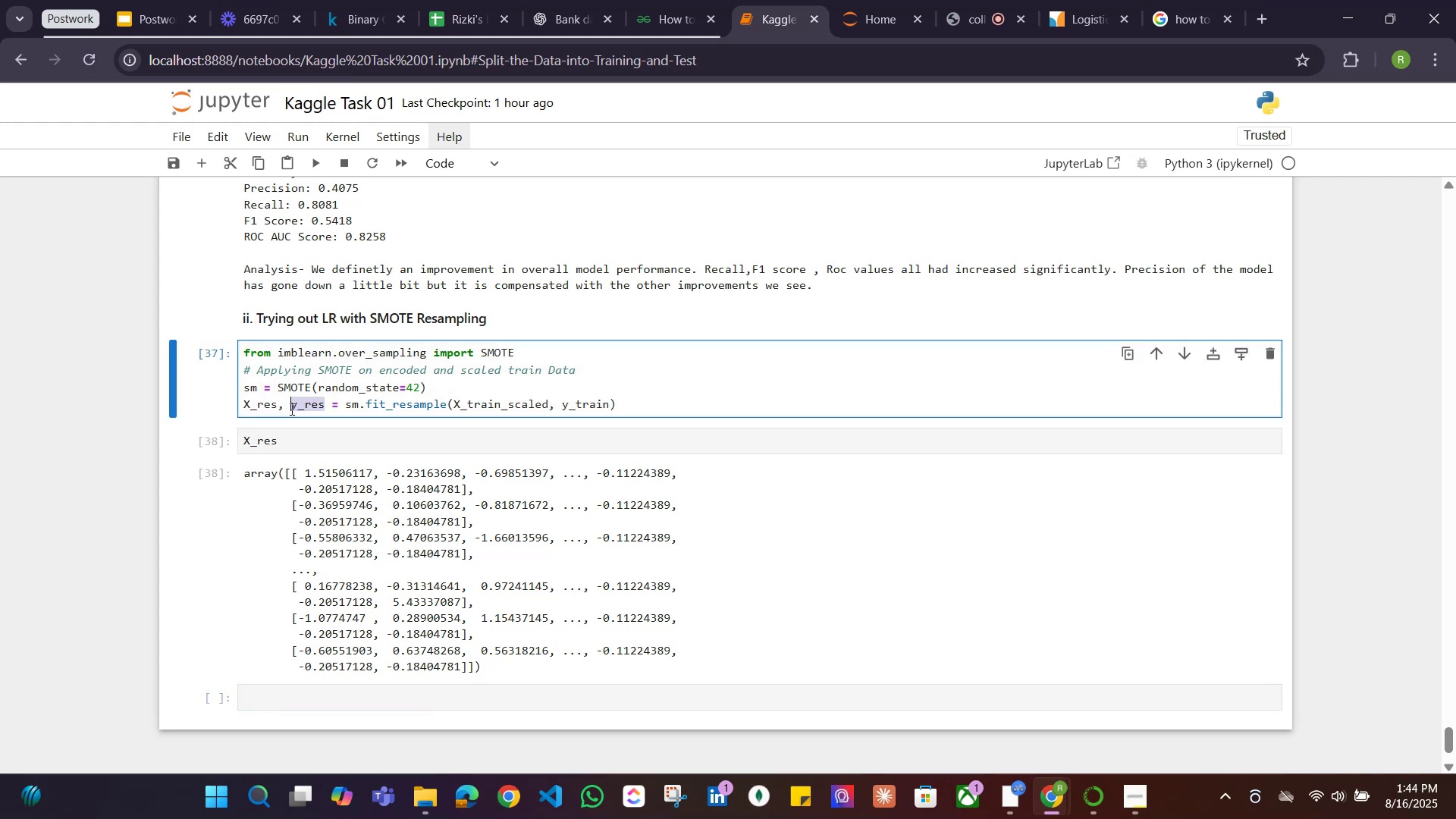 
key(Control+C)
 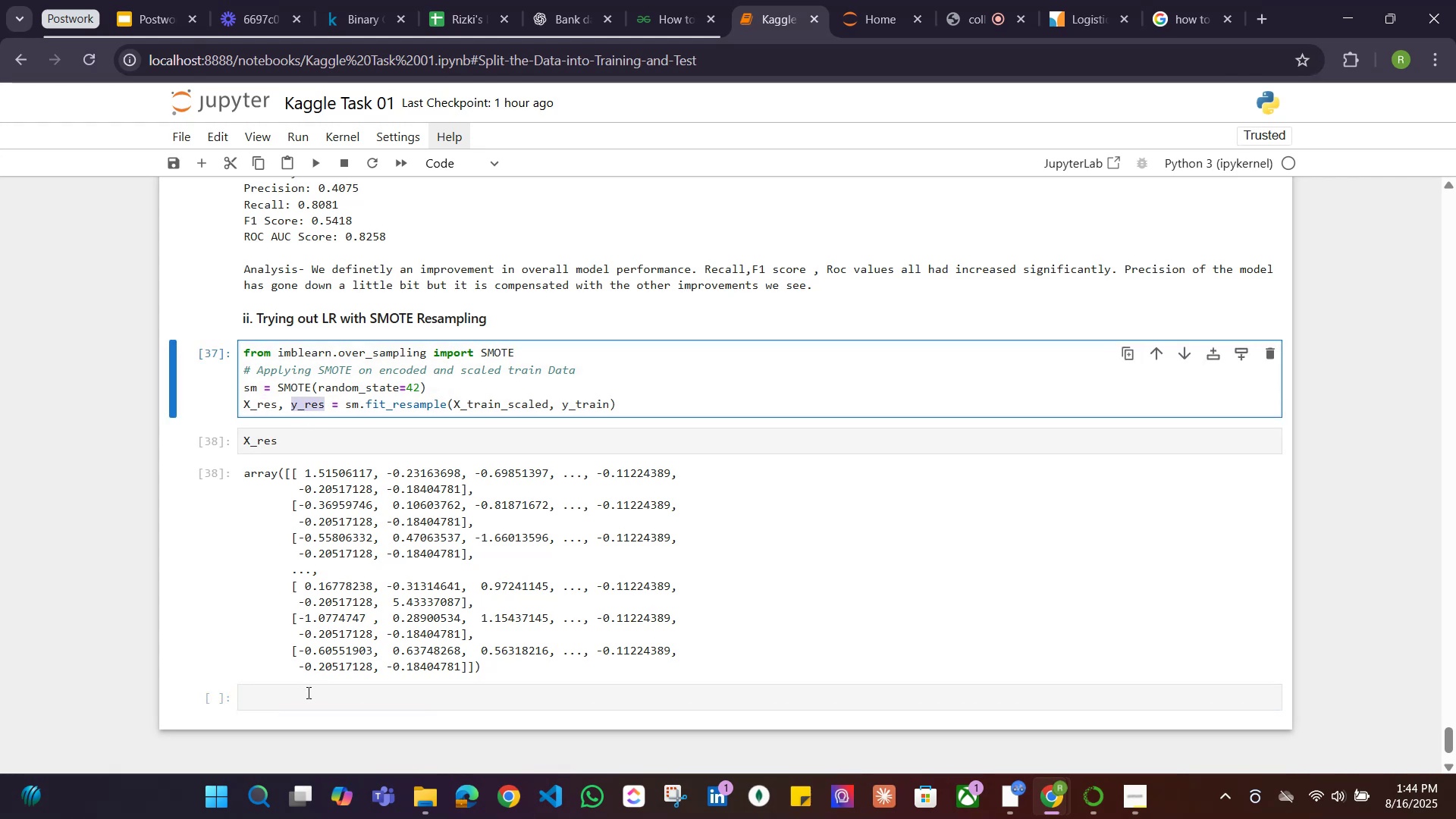 
left_click([307, 701])
 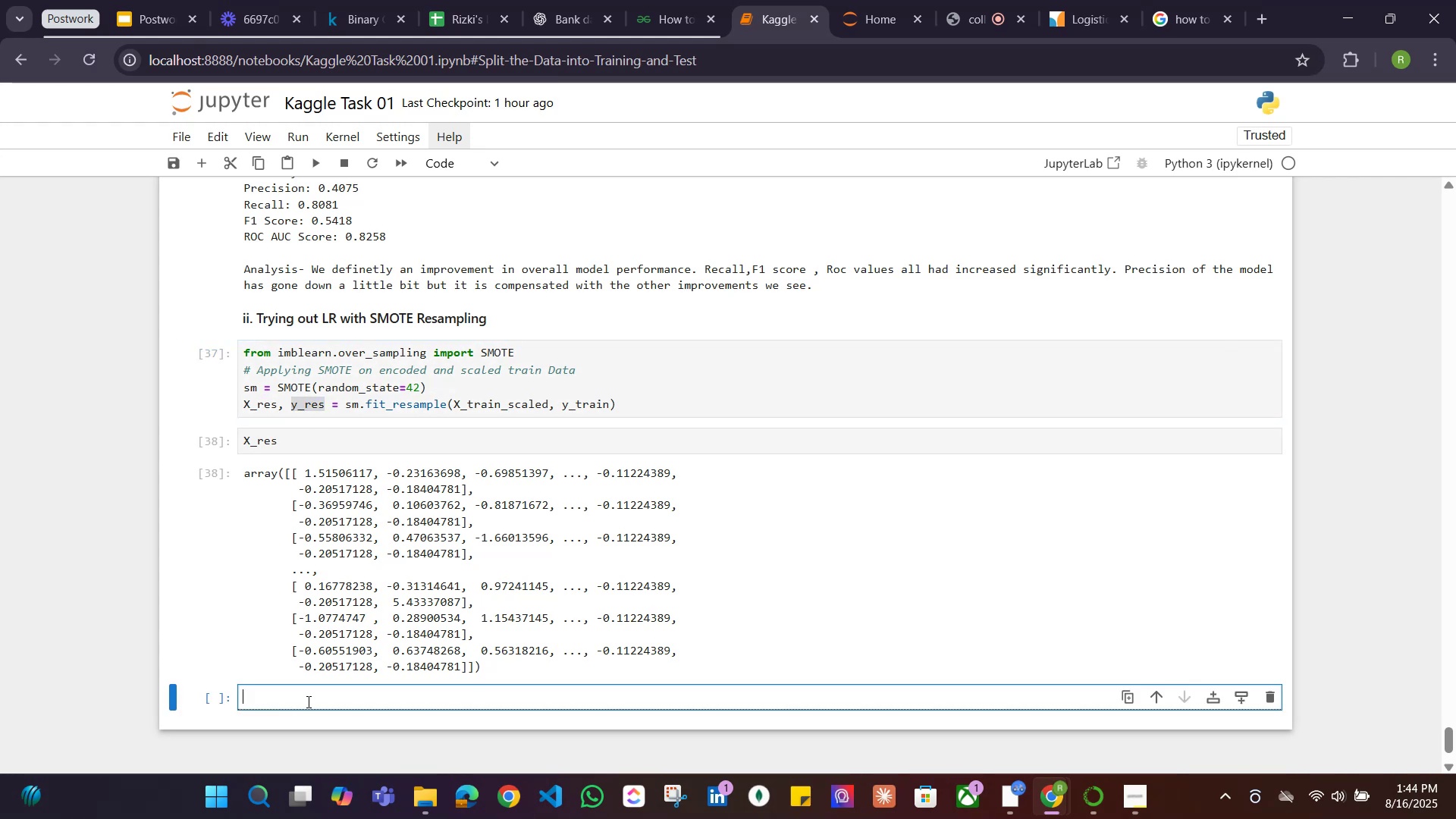 
key(Control+V)
 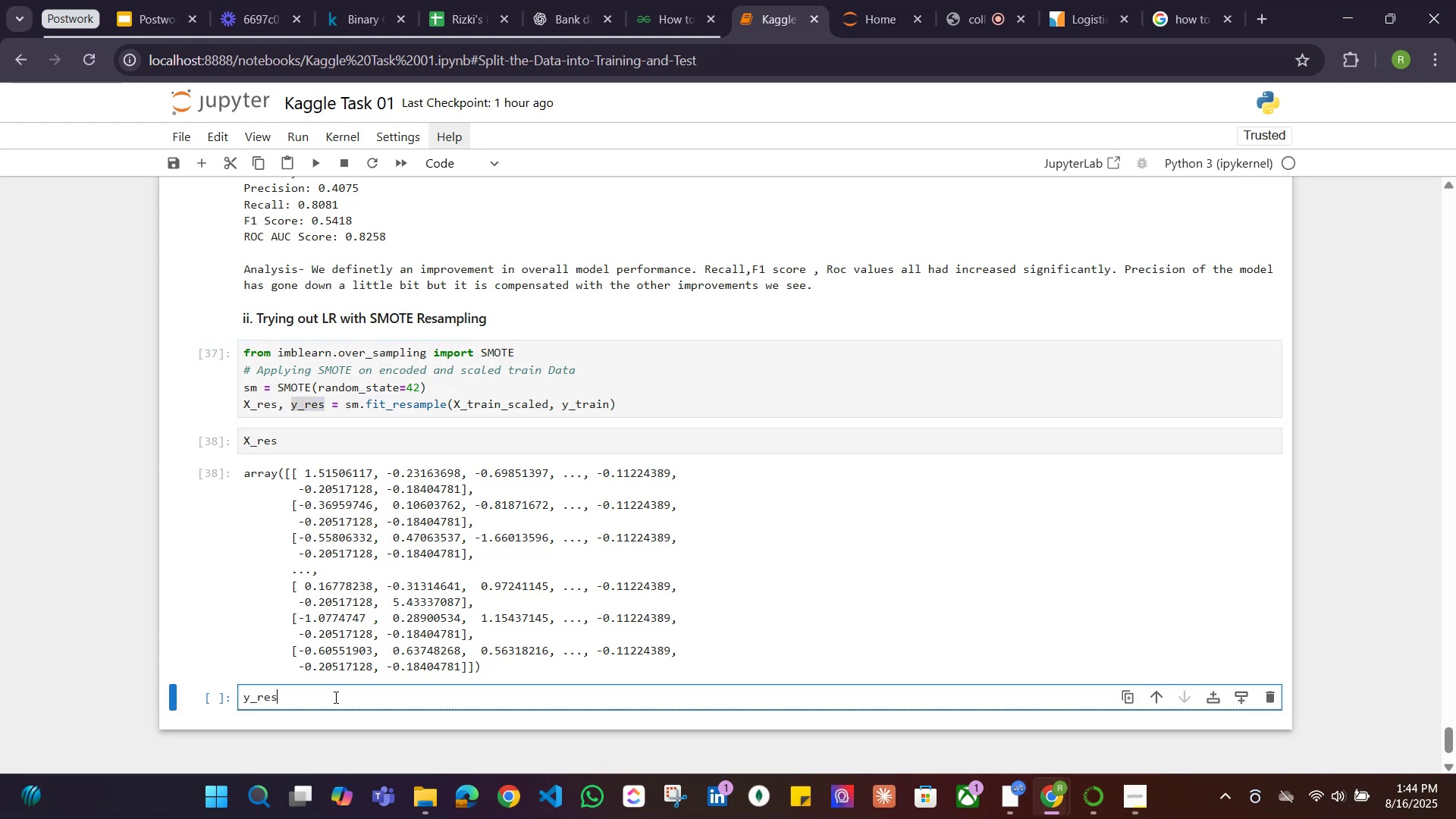 
key(Shift+ShiftRight)
 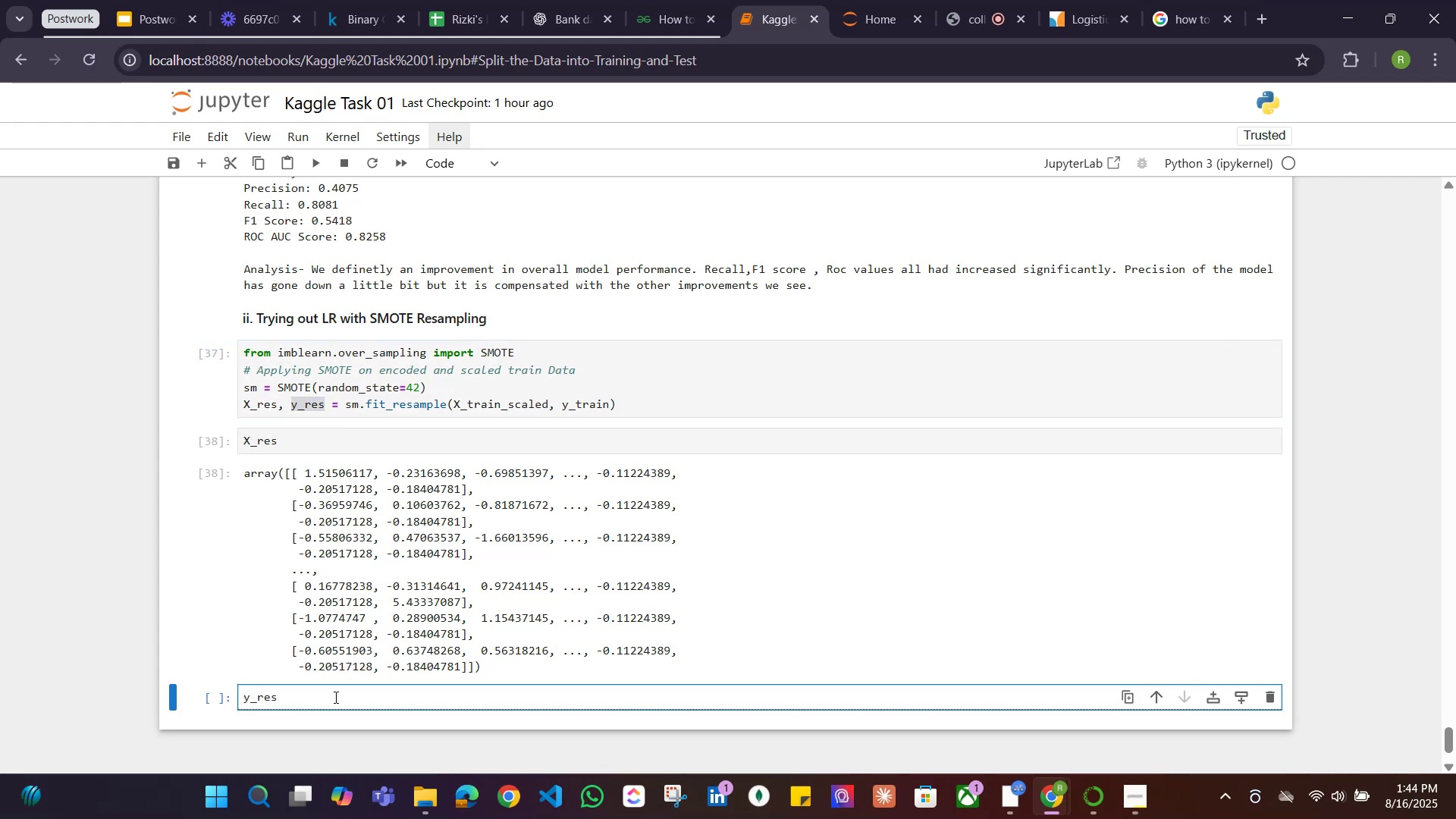 
key(Shift+Enter)
 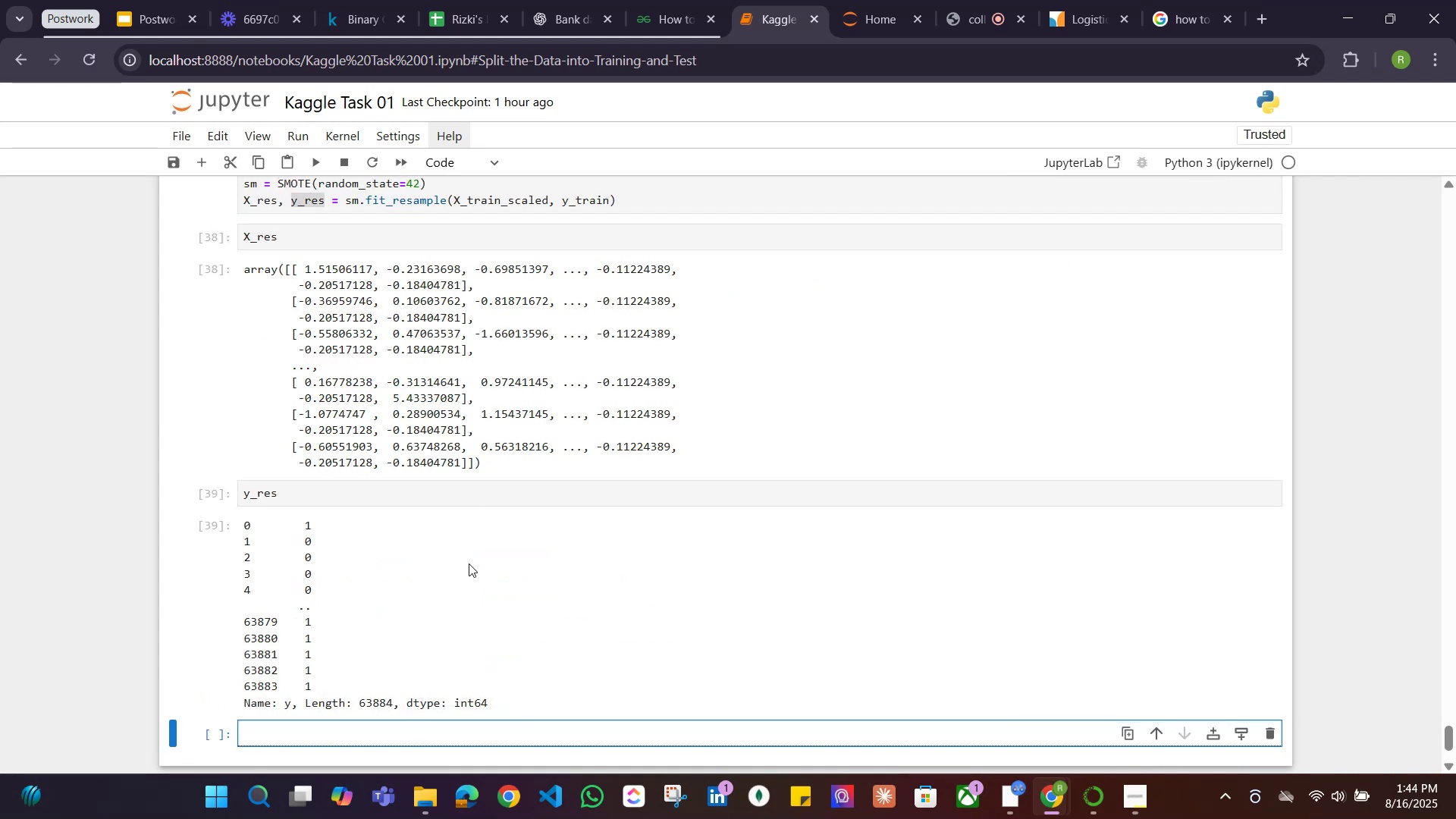 
wait(5.91)
 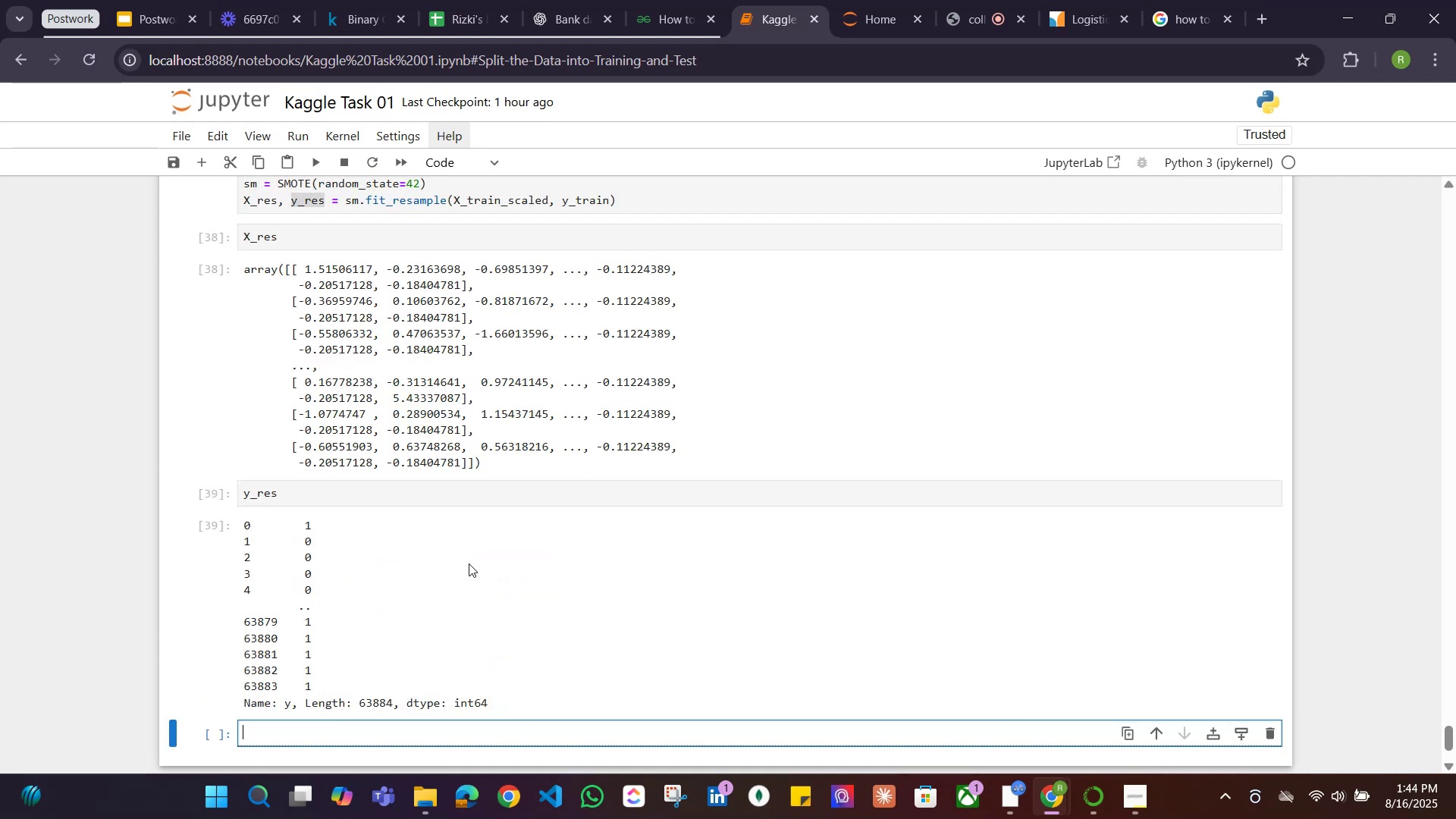 
scroll: coordinate [474, 576], scroll_direction: down, amount: 2.0
 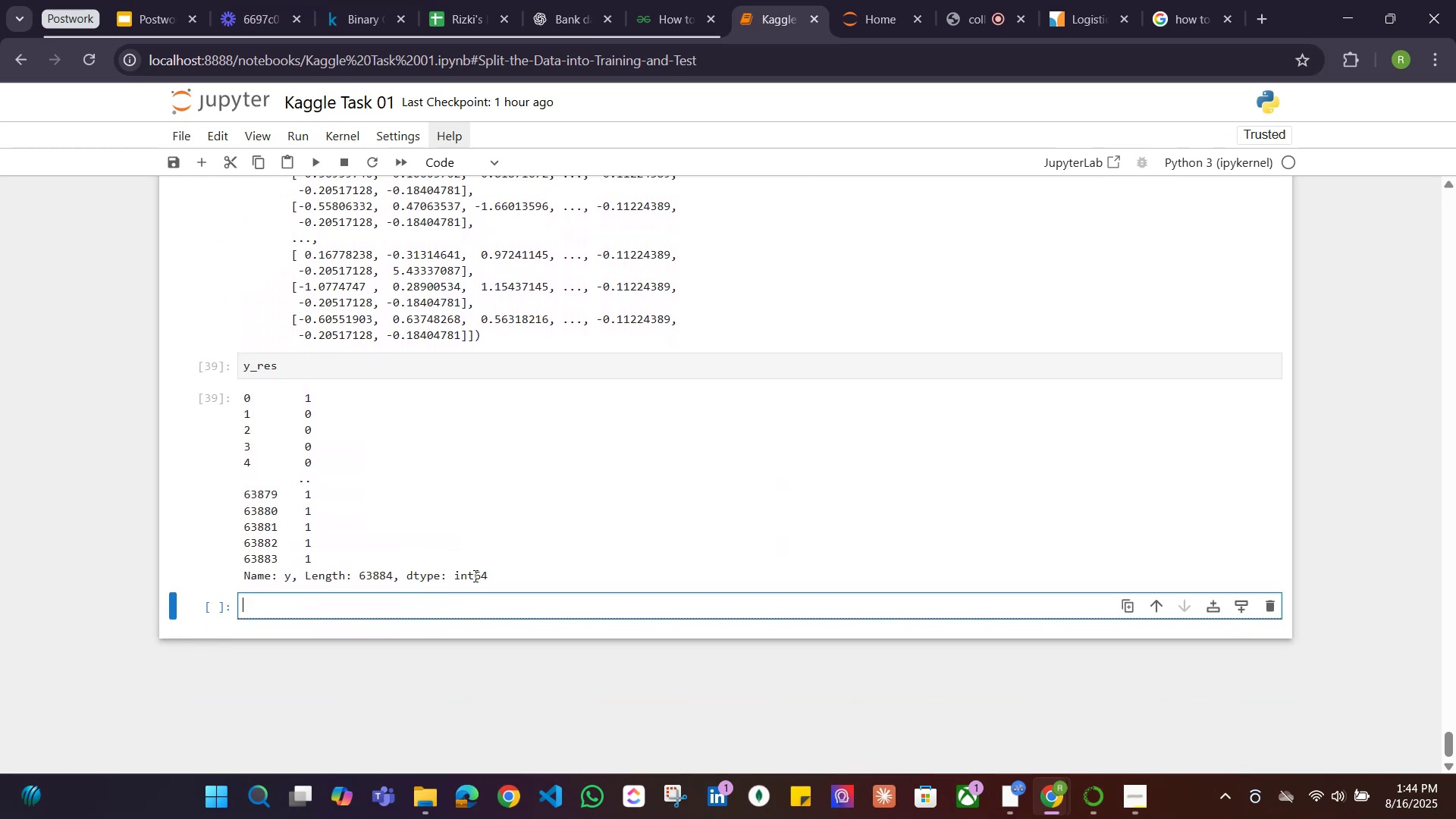 
scroll: coordinate [474, 576], scroll_direction: up, amount: 3.0
 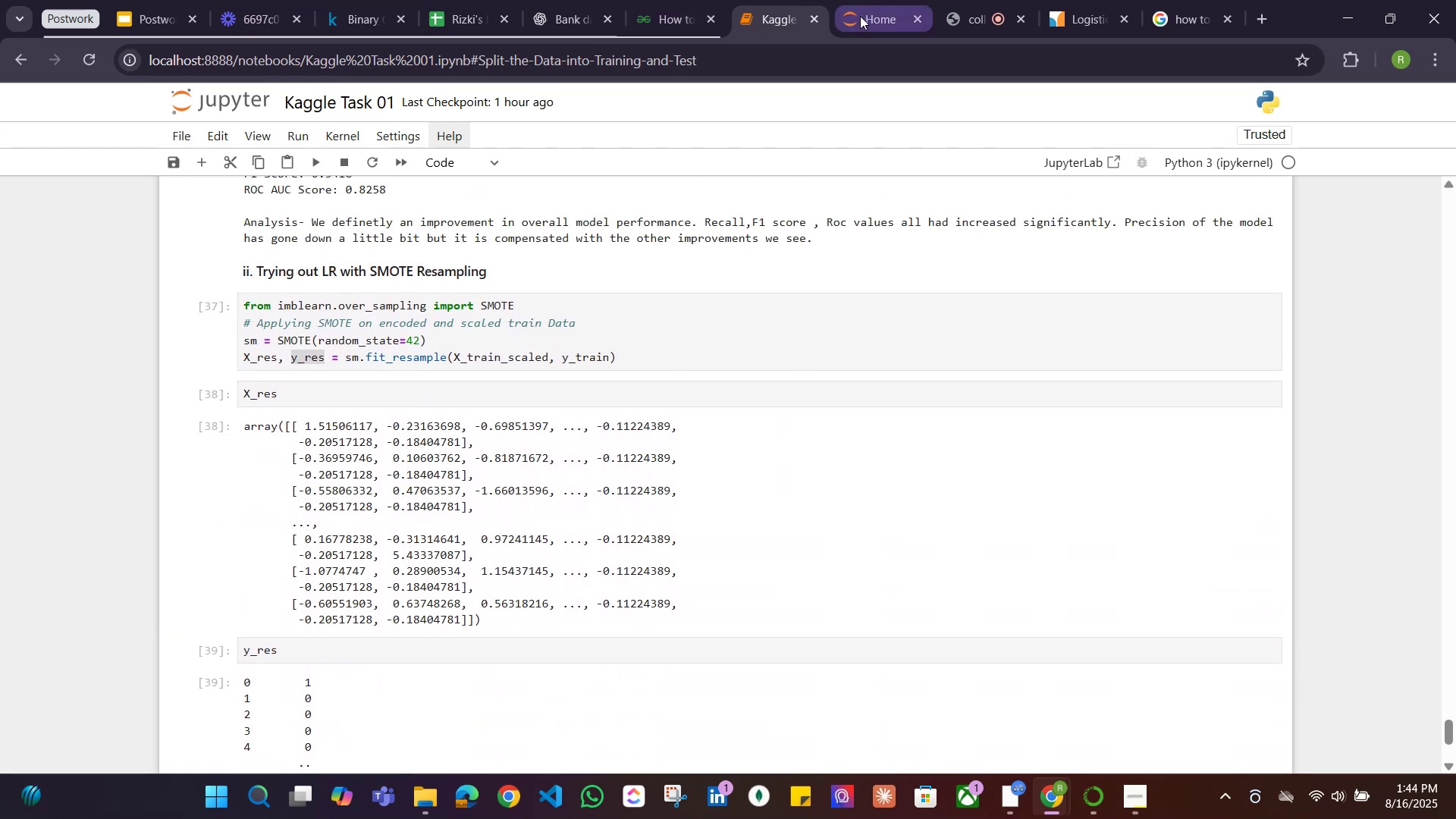 
left_click([576, 14])
 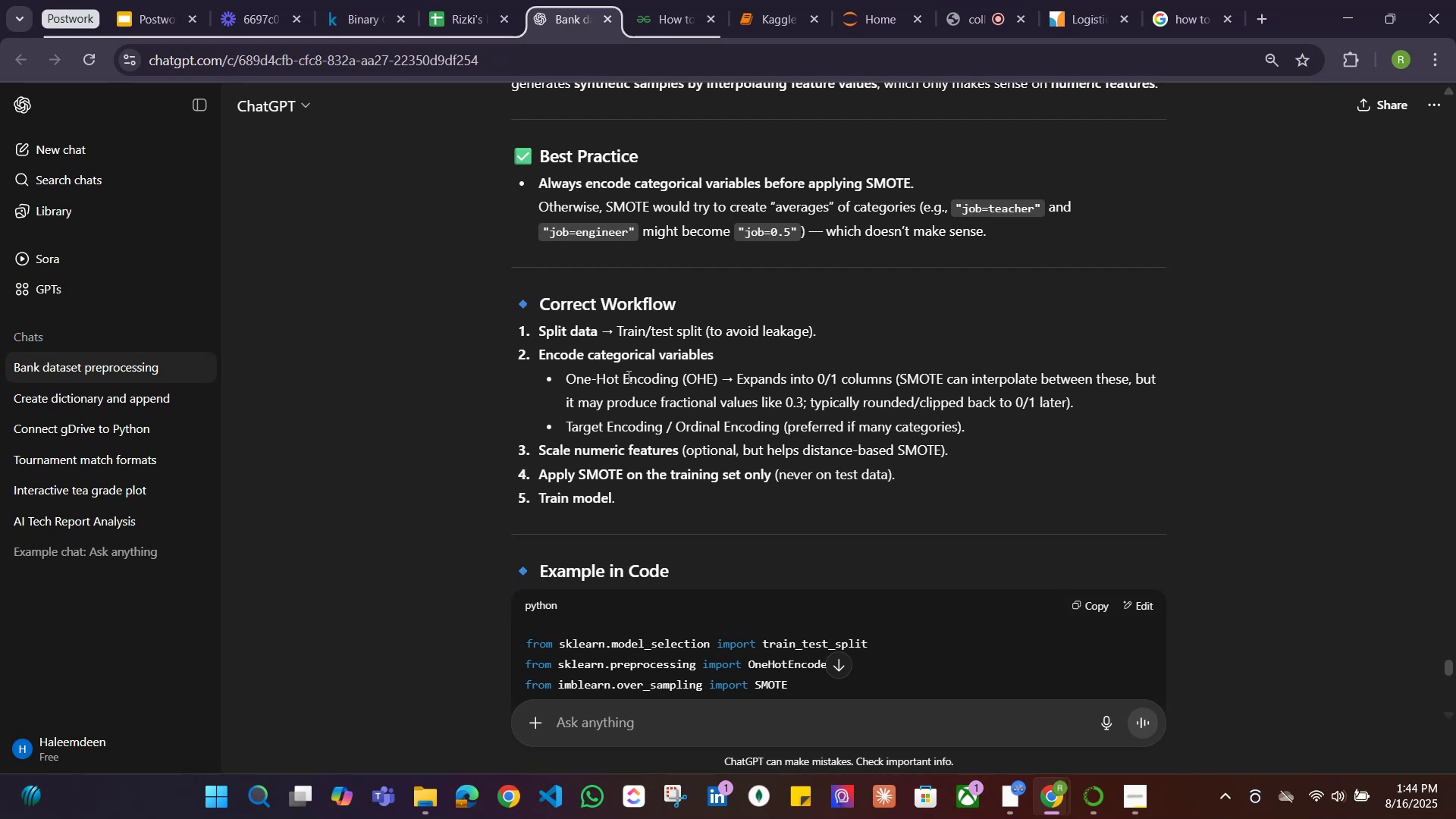 
wait(6.14)
 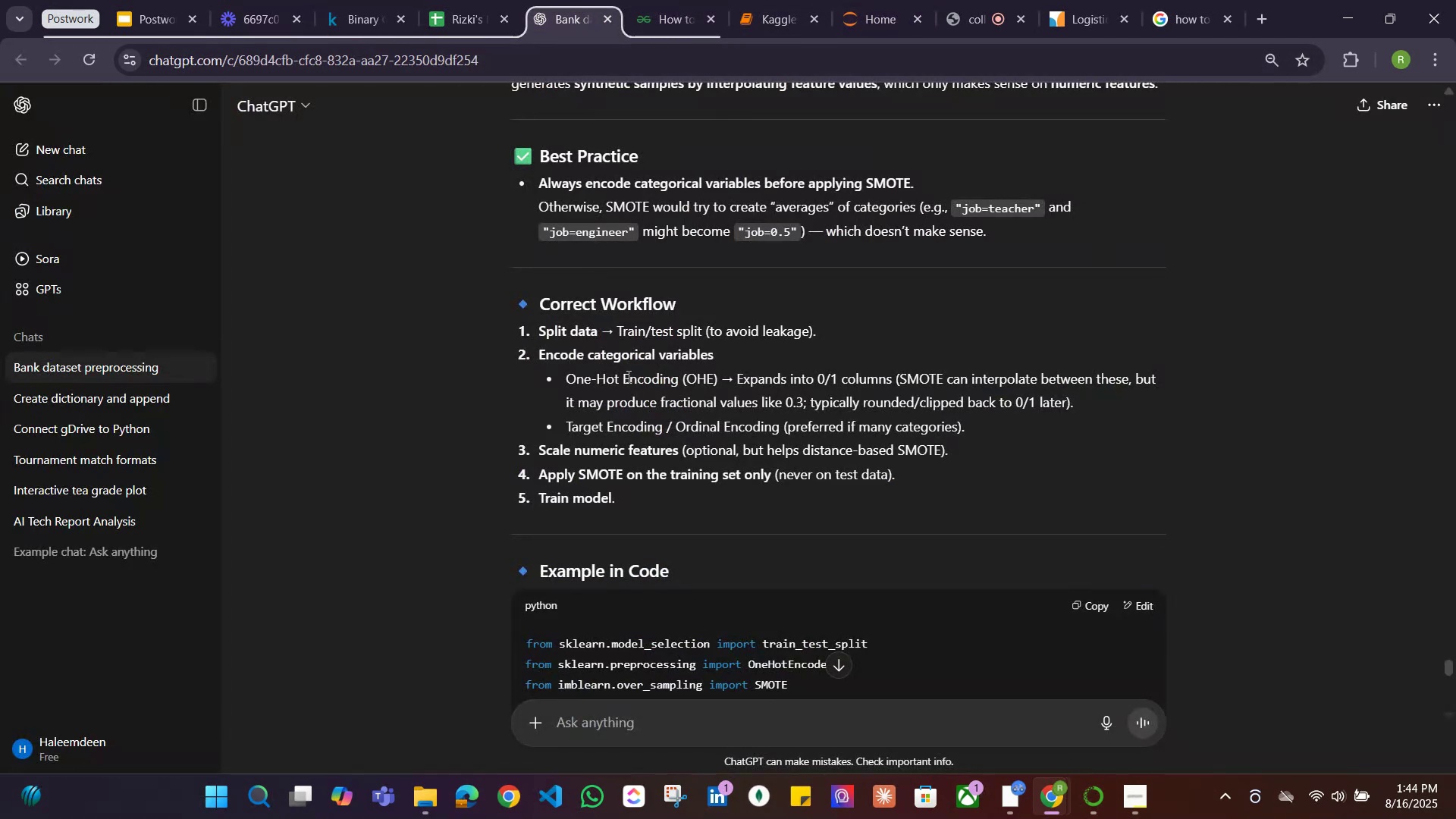 
scroll: coordinate [764, 436], scroll_direction: down, amount: 16.0
 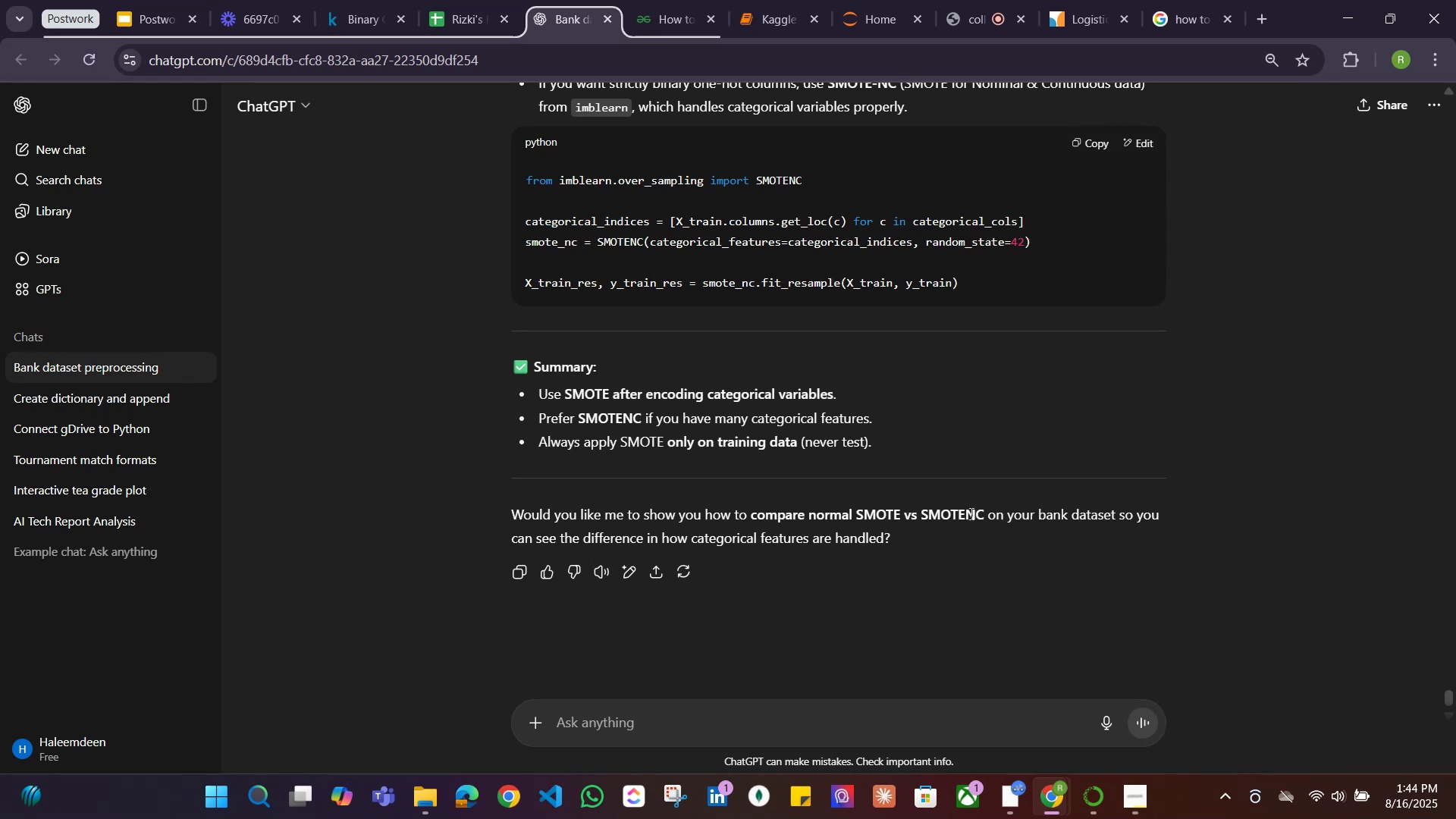 
wait(7.75)
 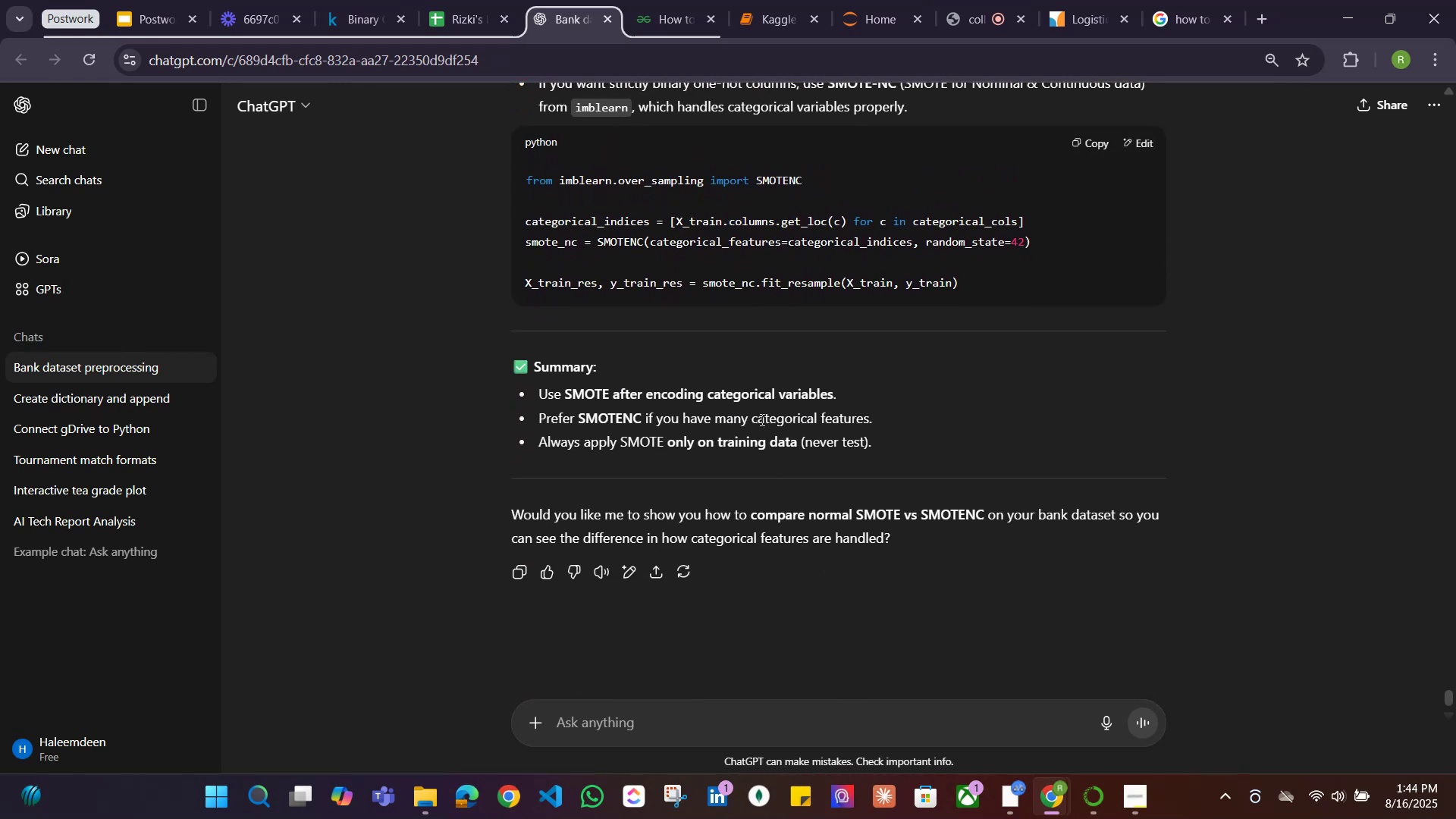 
scroll: coordinate [758, 423], scroll_direction: up, amount: 3.0
 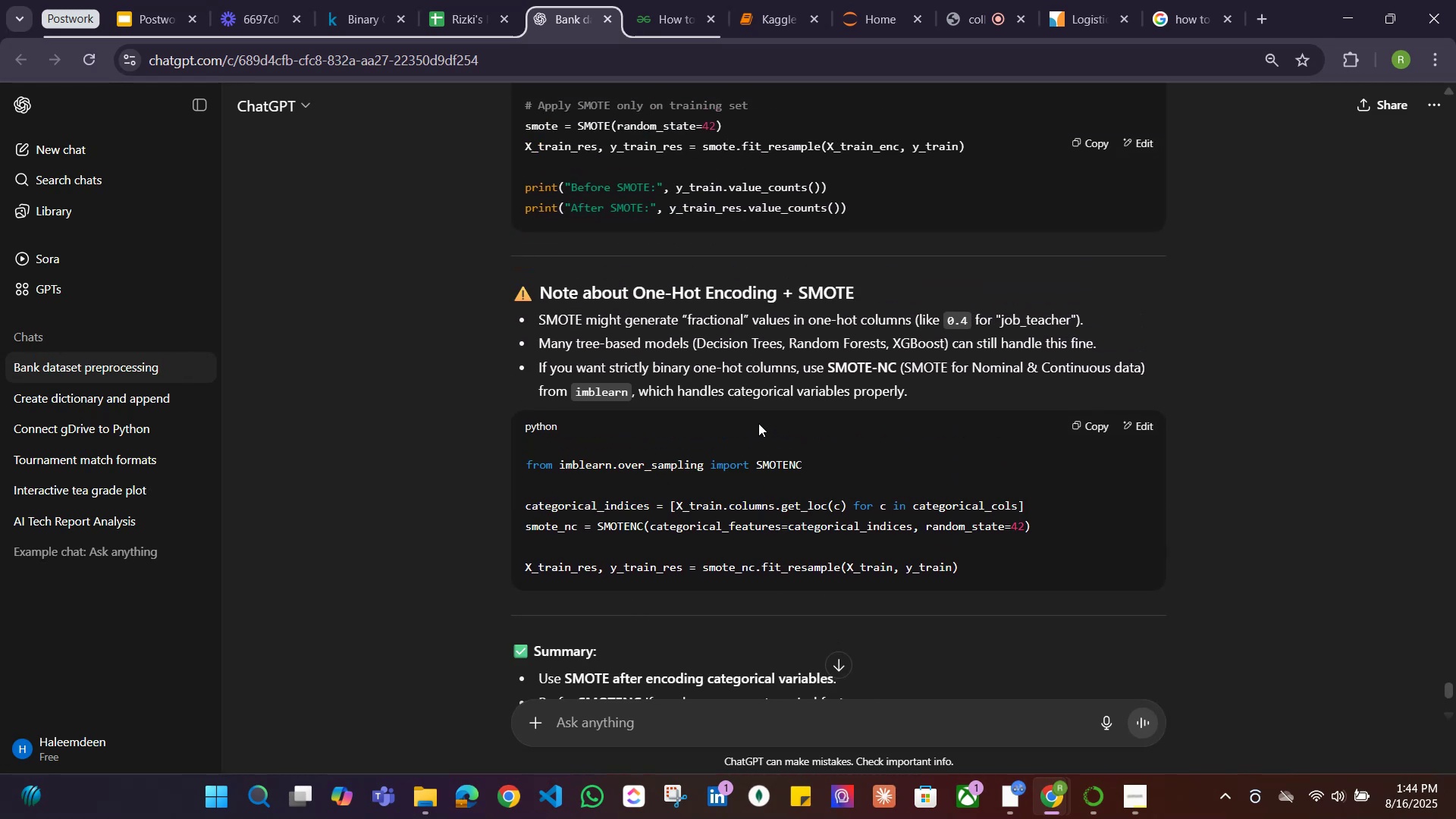 
scroll: coordinate [758, 423], scroll_direction: down, amount: 1.0
 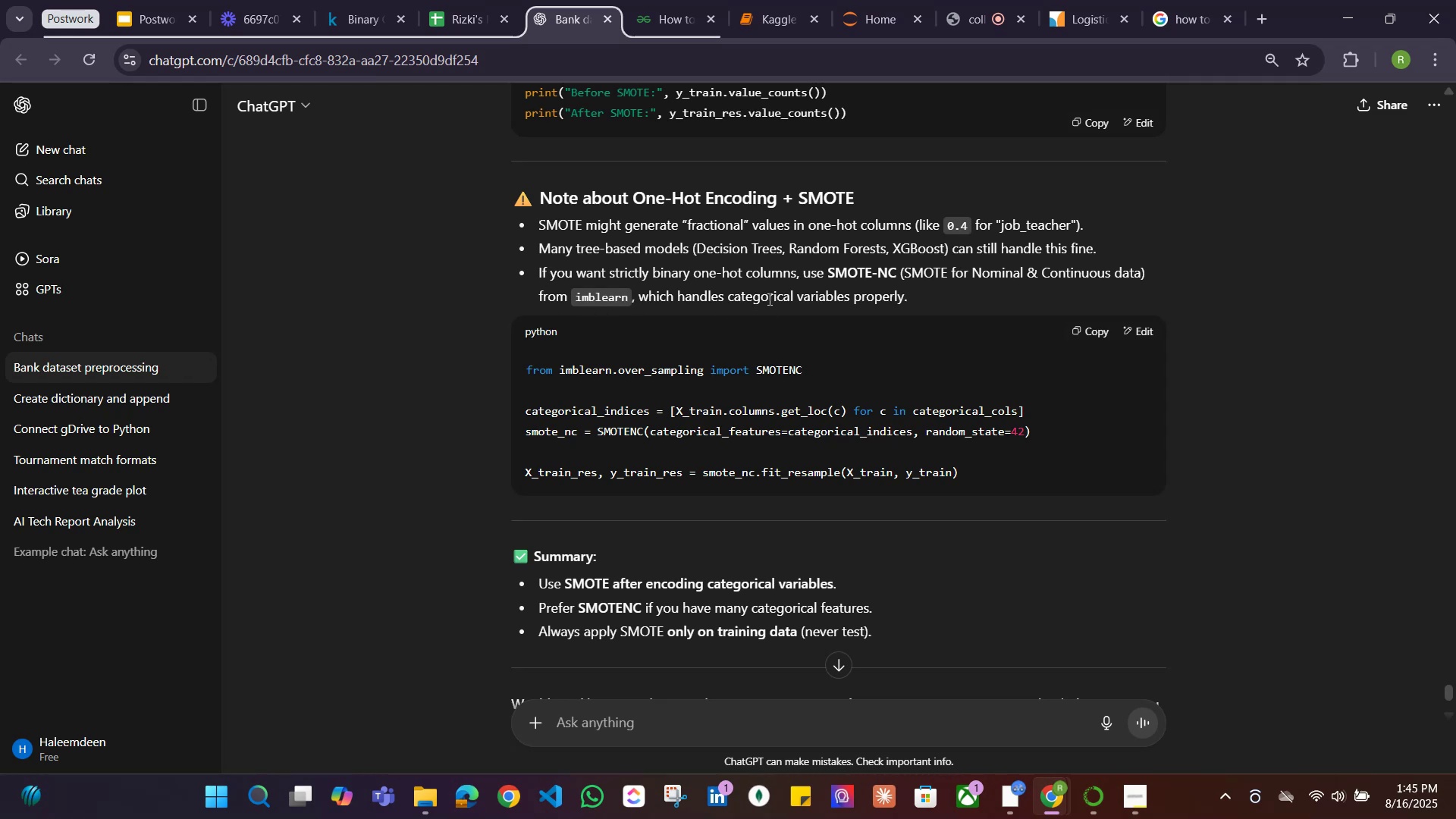 
wait(27.62)
 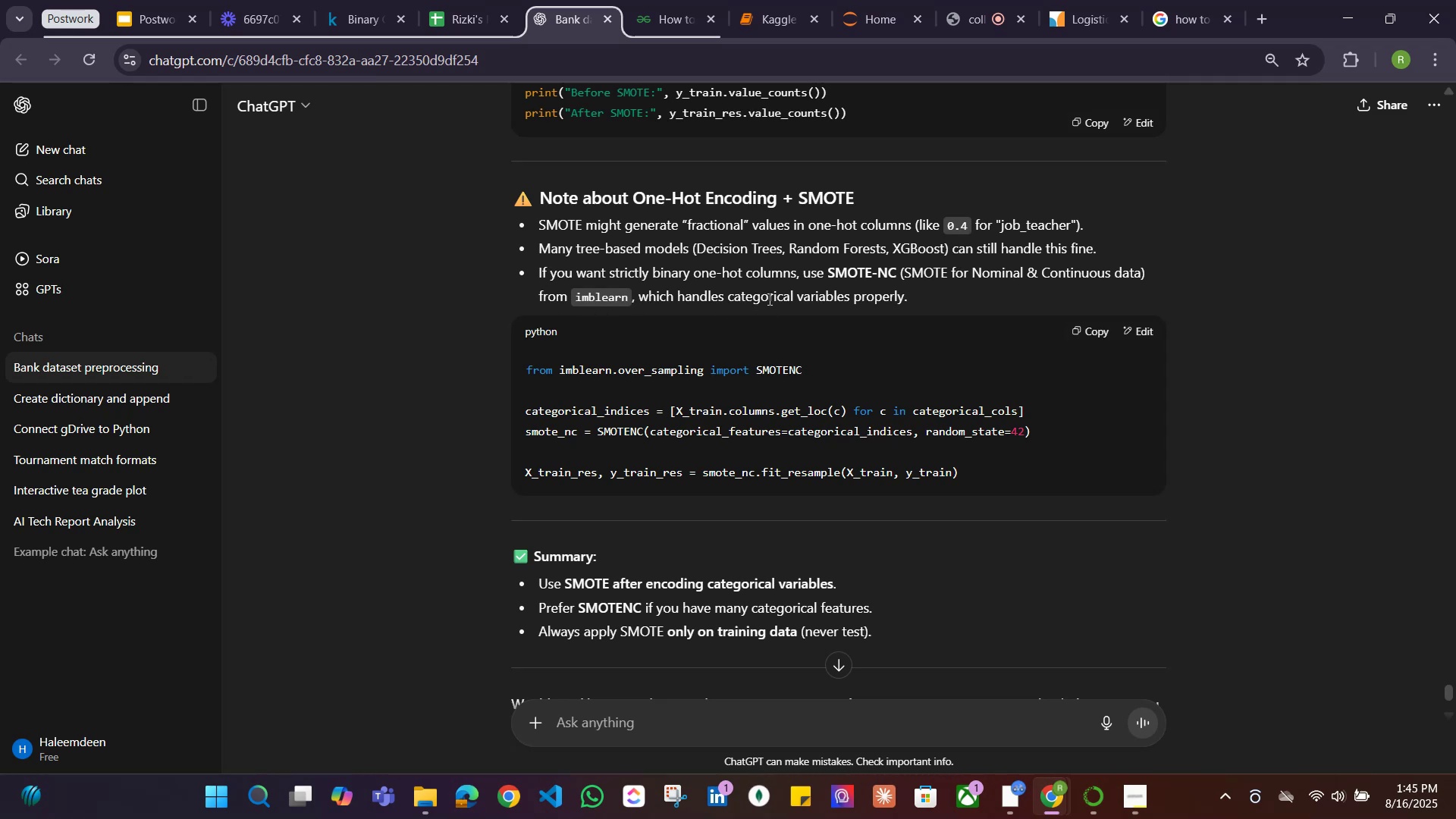 
scroll: coordinate [751, 328], scroll_direction: down, amount: 6.0
 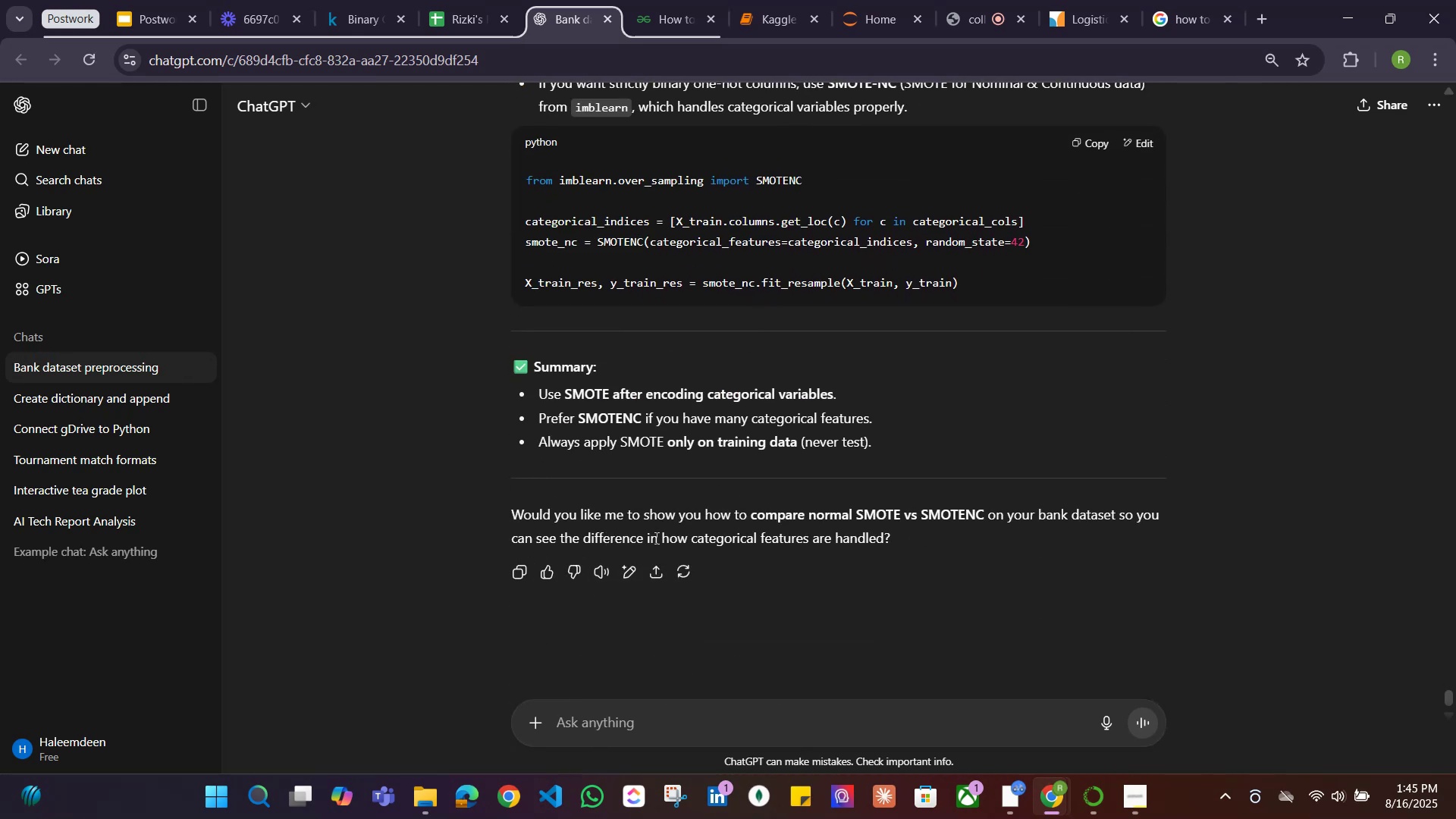 
left_click([612, 730])
 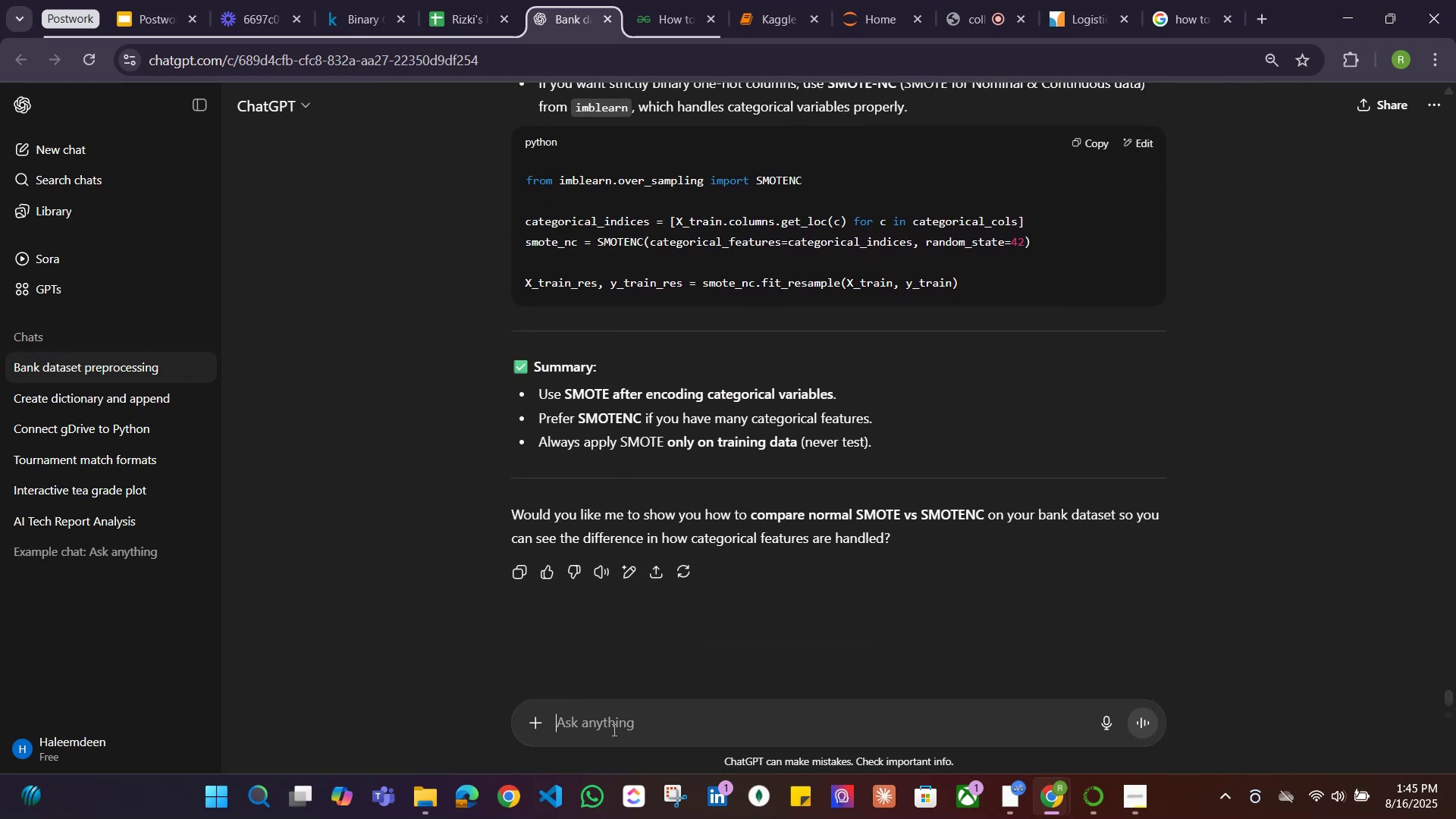 
type(yes)
 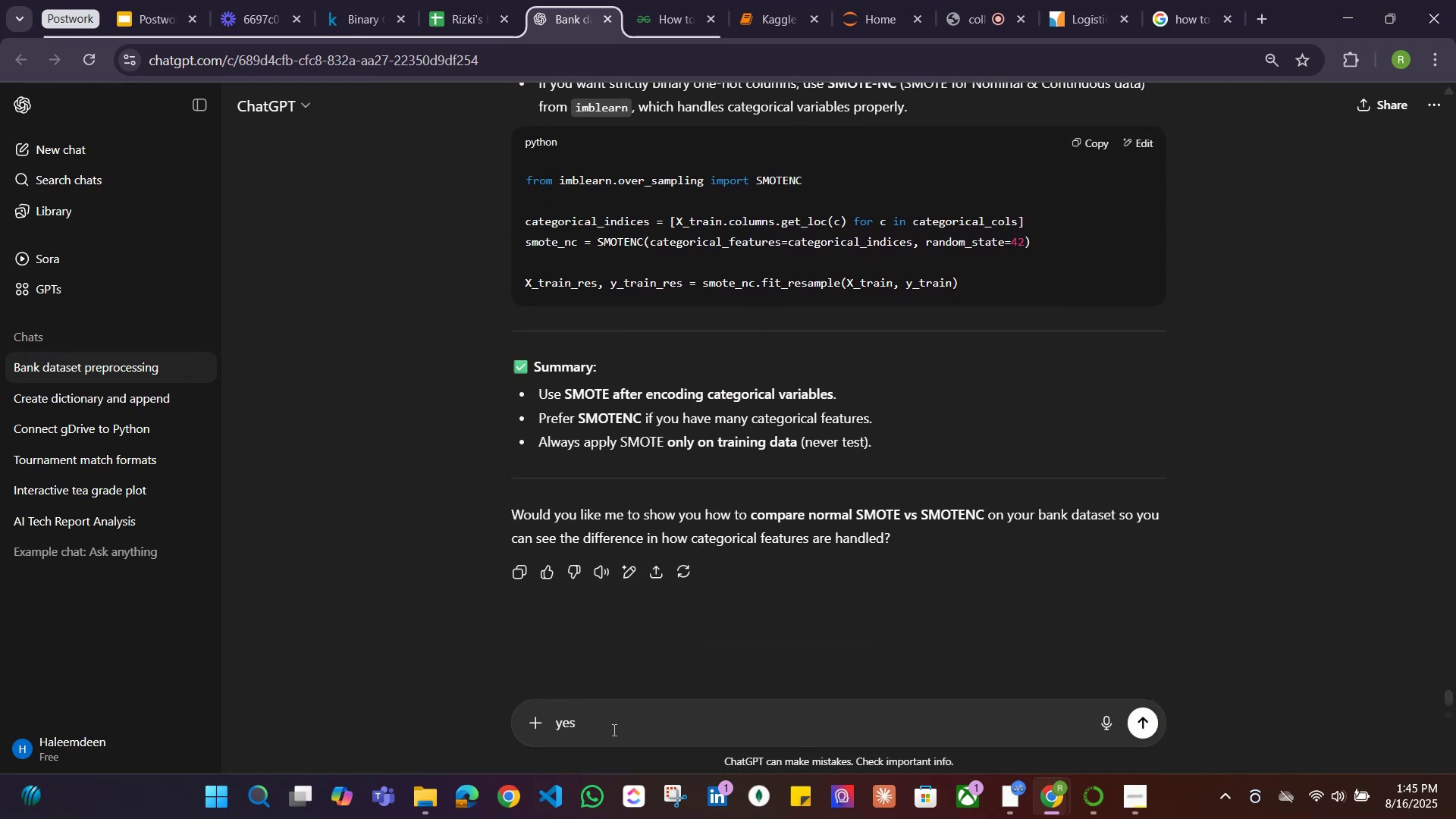 
key(Enter)
 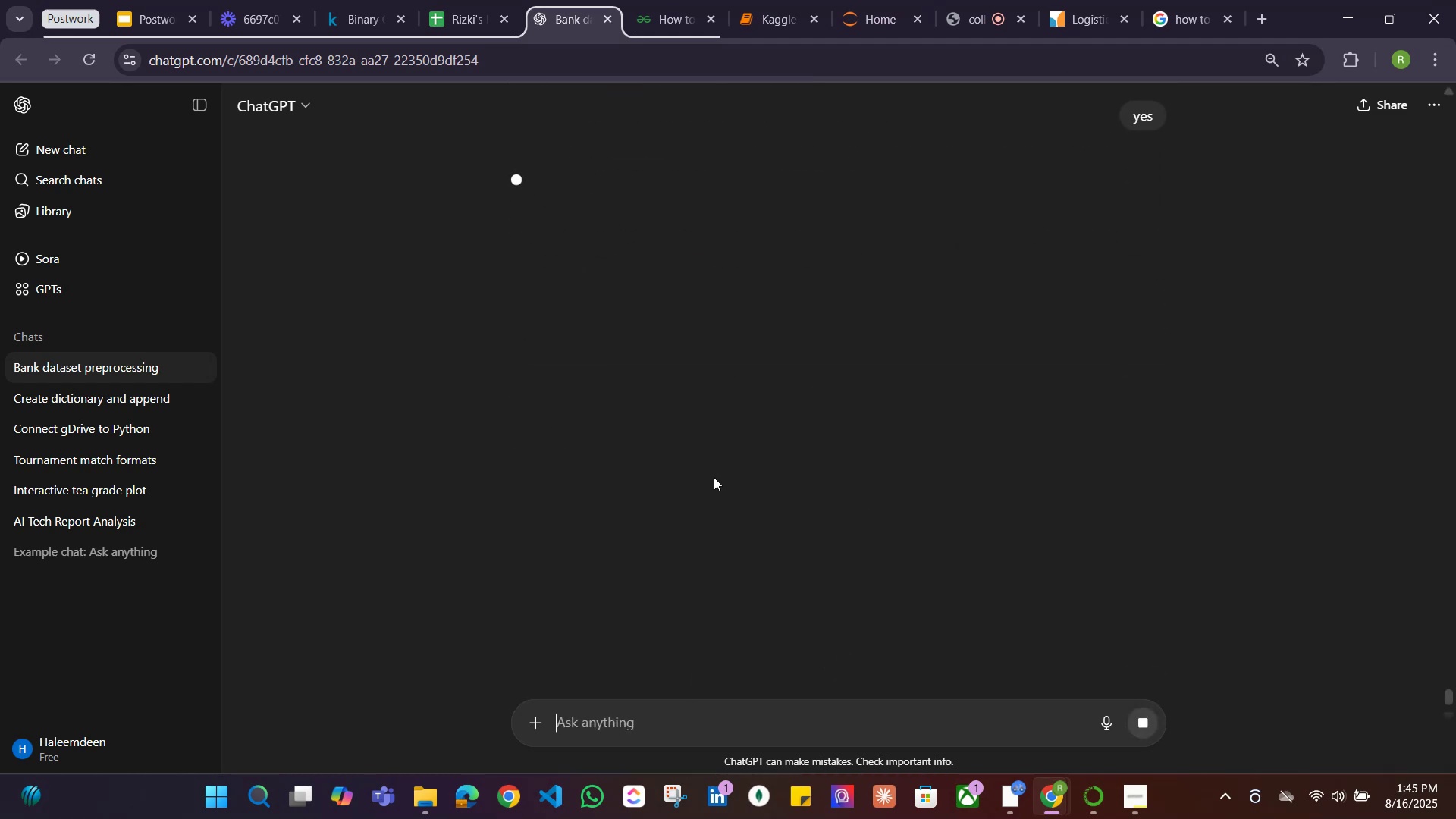 
scroll: coordinate [712, 477], scroll_direction: up, amount: 1.0
 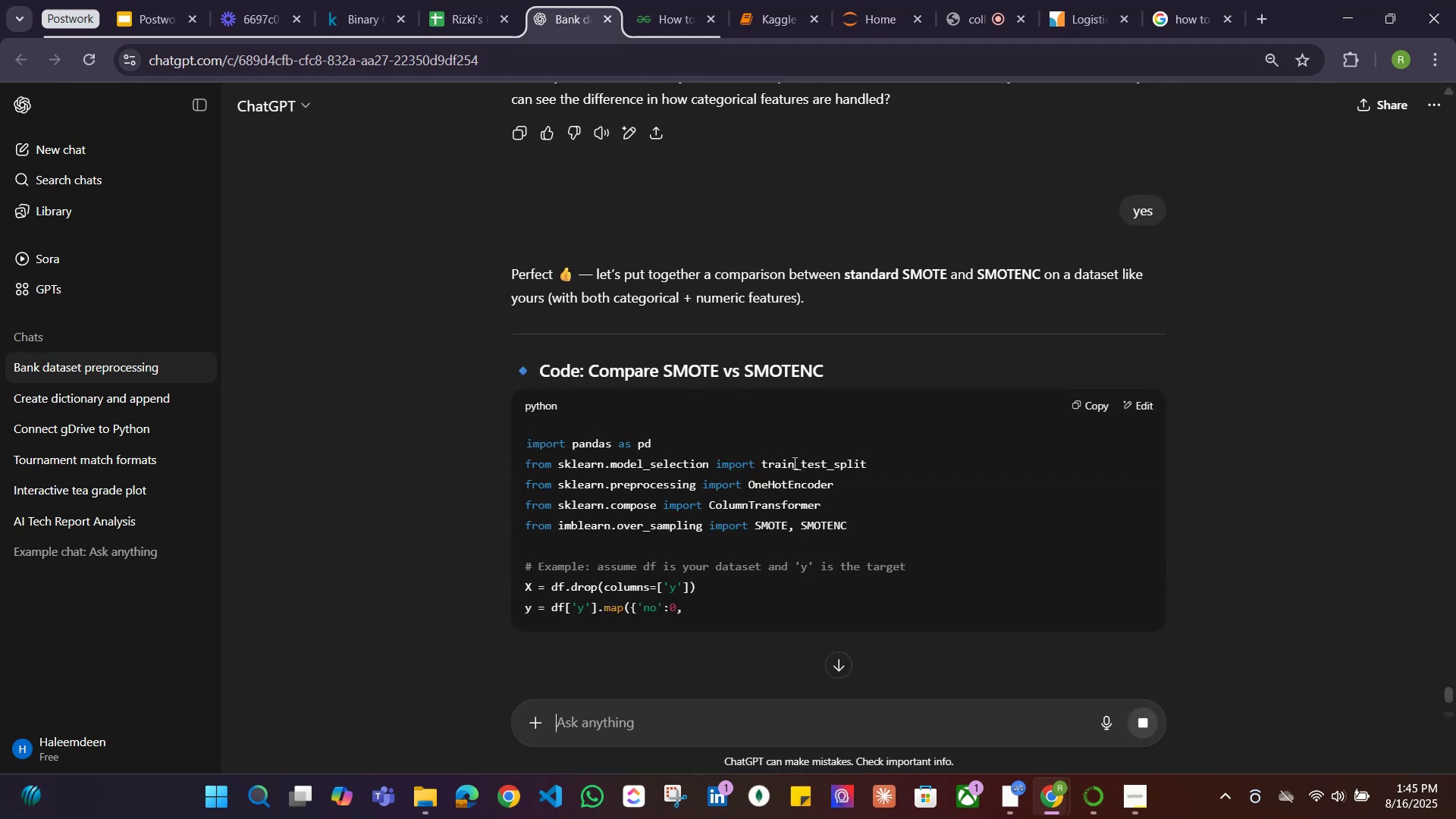 
scroll: coordinate [858, 444], scroll_direction: down, amount: 7.0
 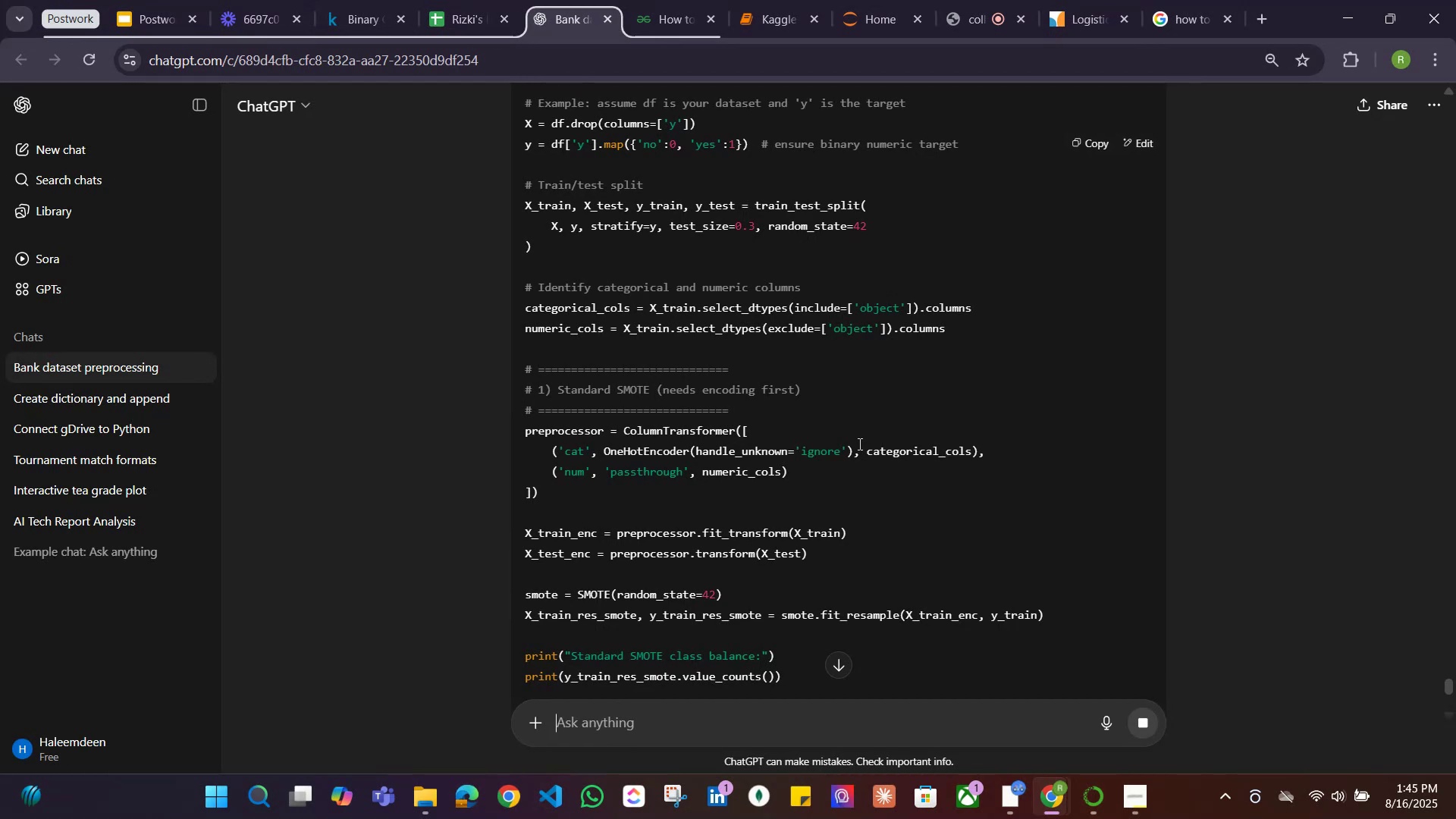 
scroll: coordinate [858, 444], scroll_direction: up, amount: 2.0
 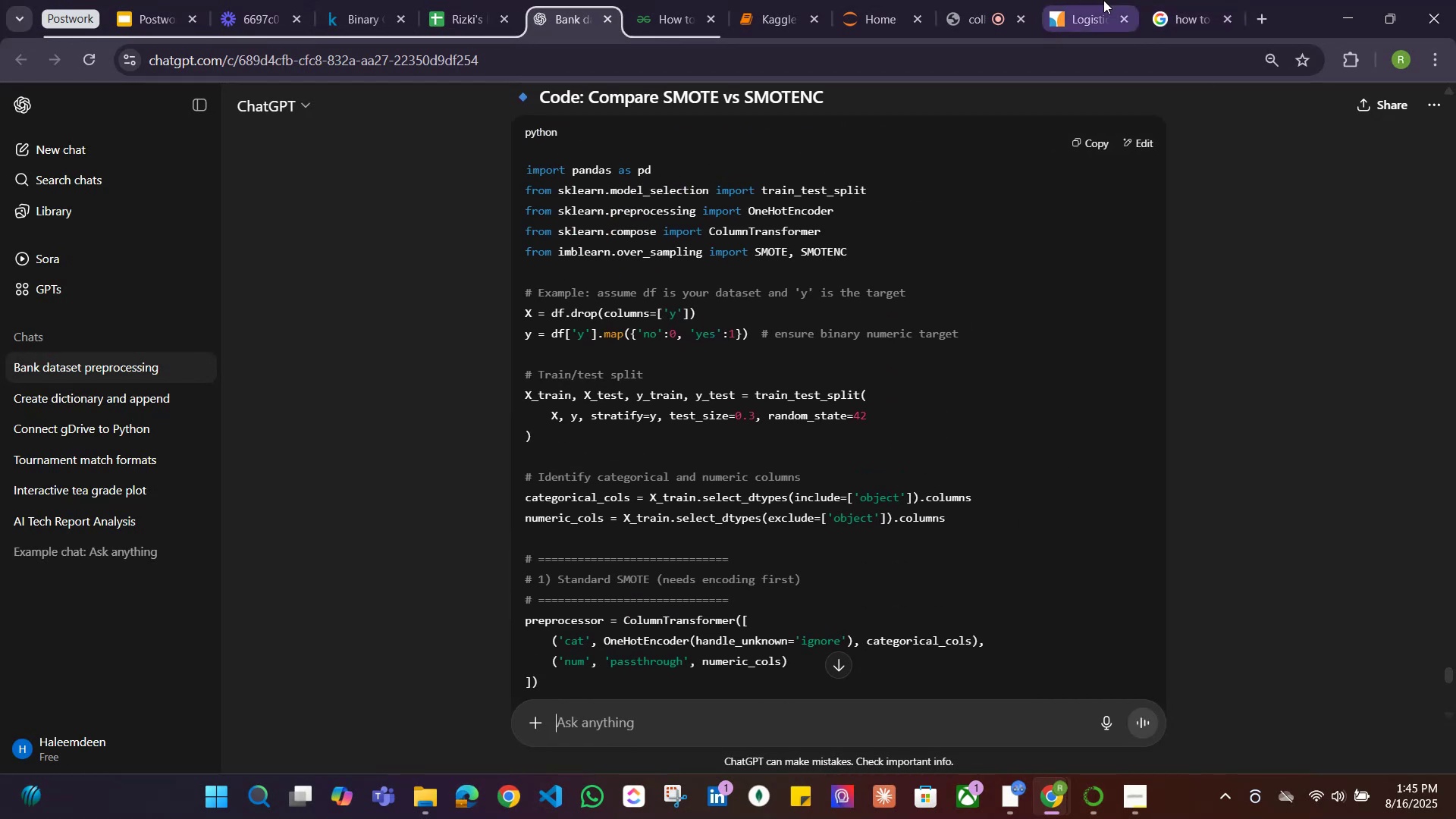 
left_click([977, 5])
 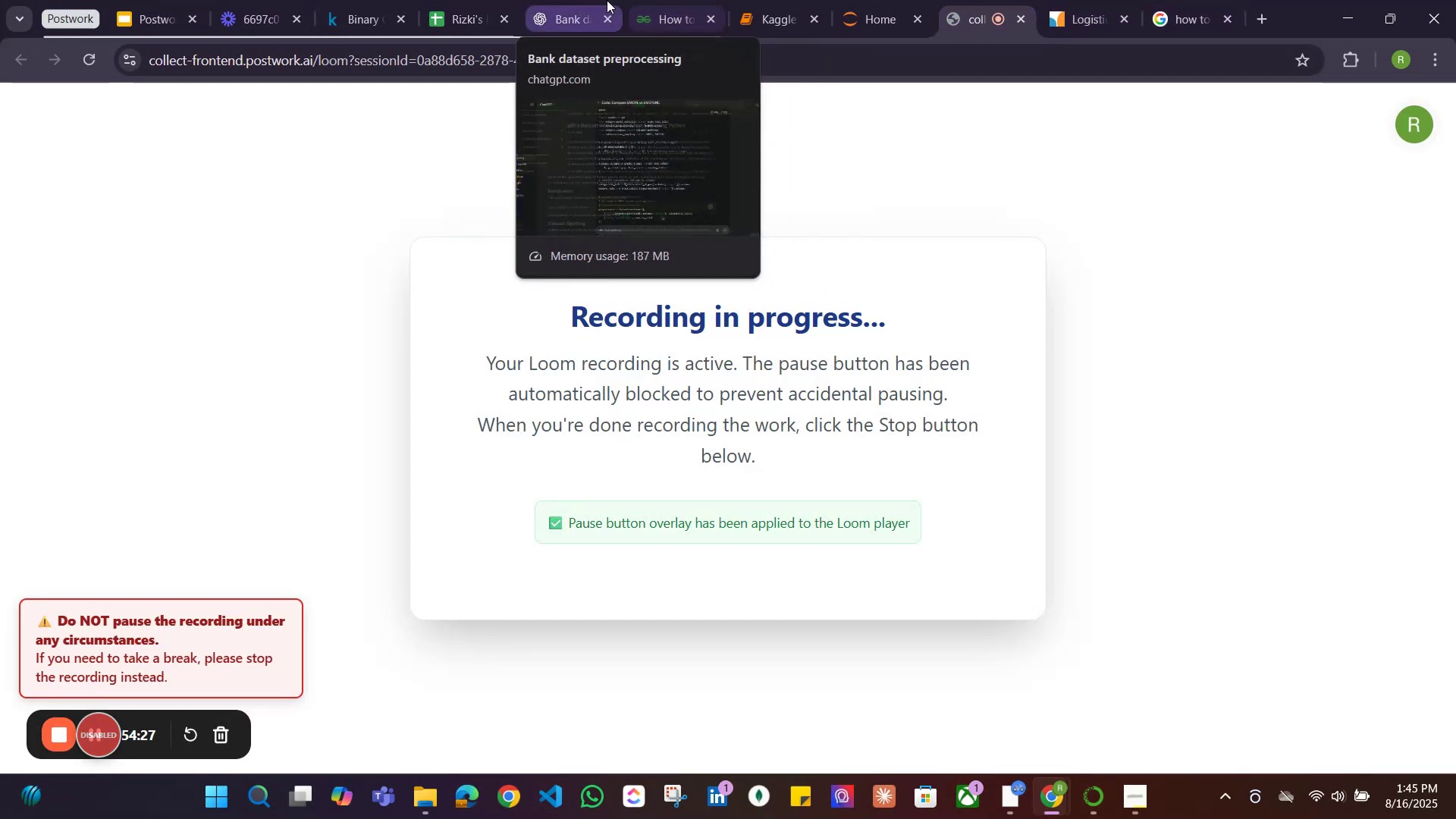 
left_click([745, 3])
 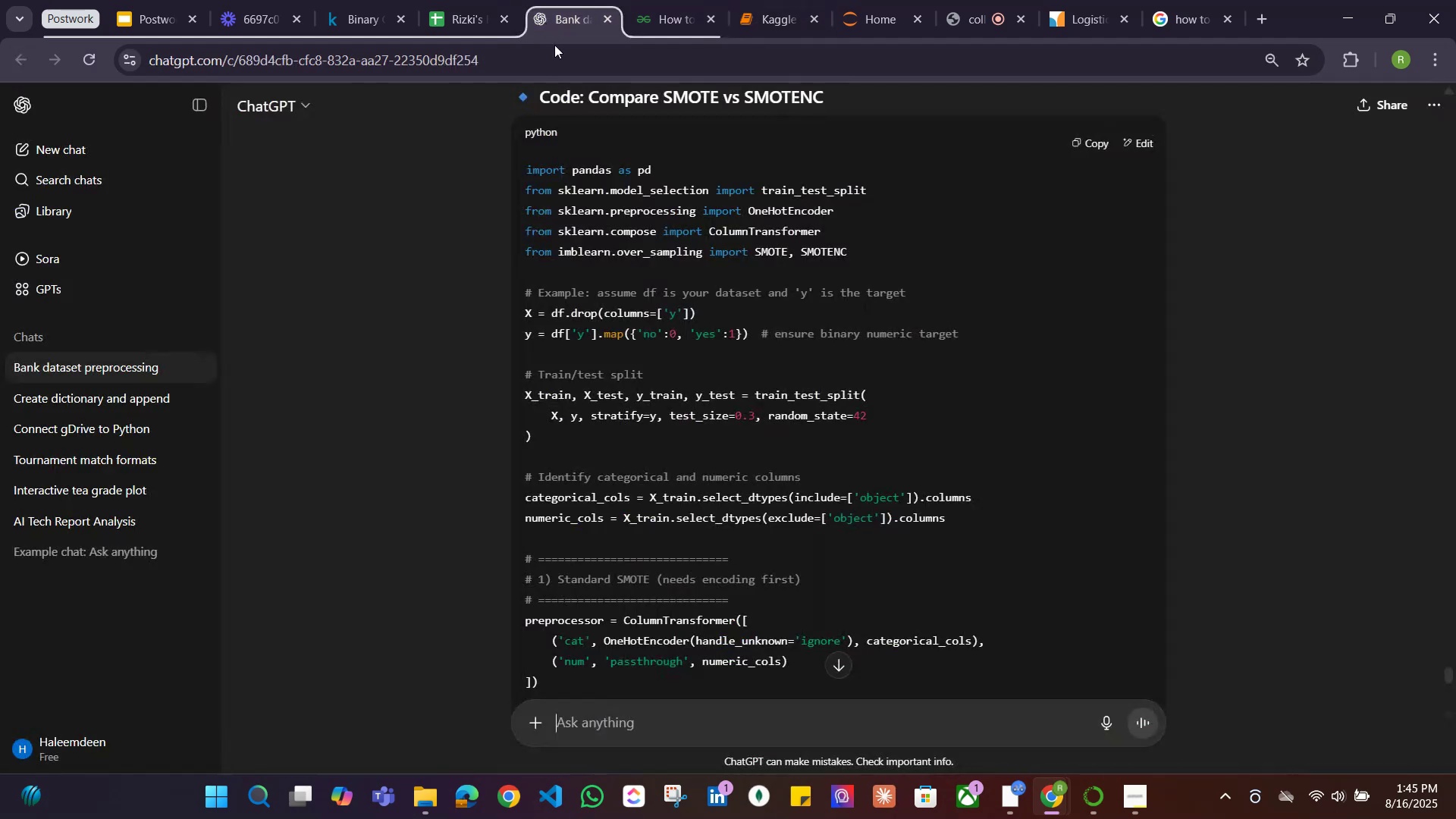 
scroll: coordinate [658, 306], scroll_direction: up, amount: 1.0
 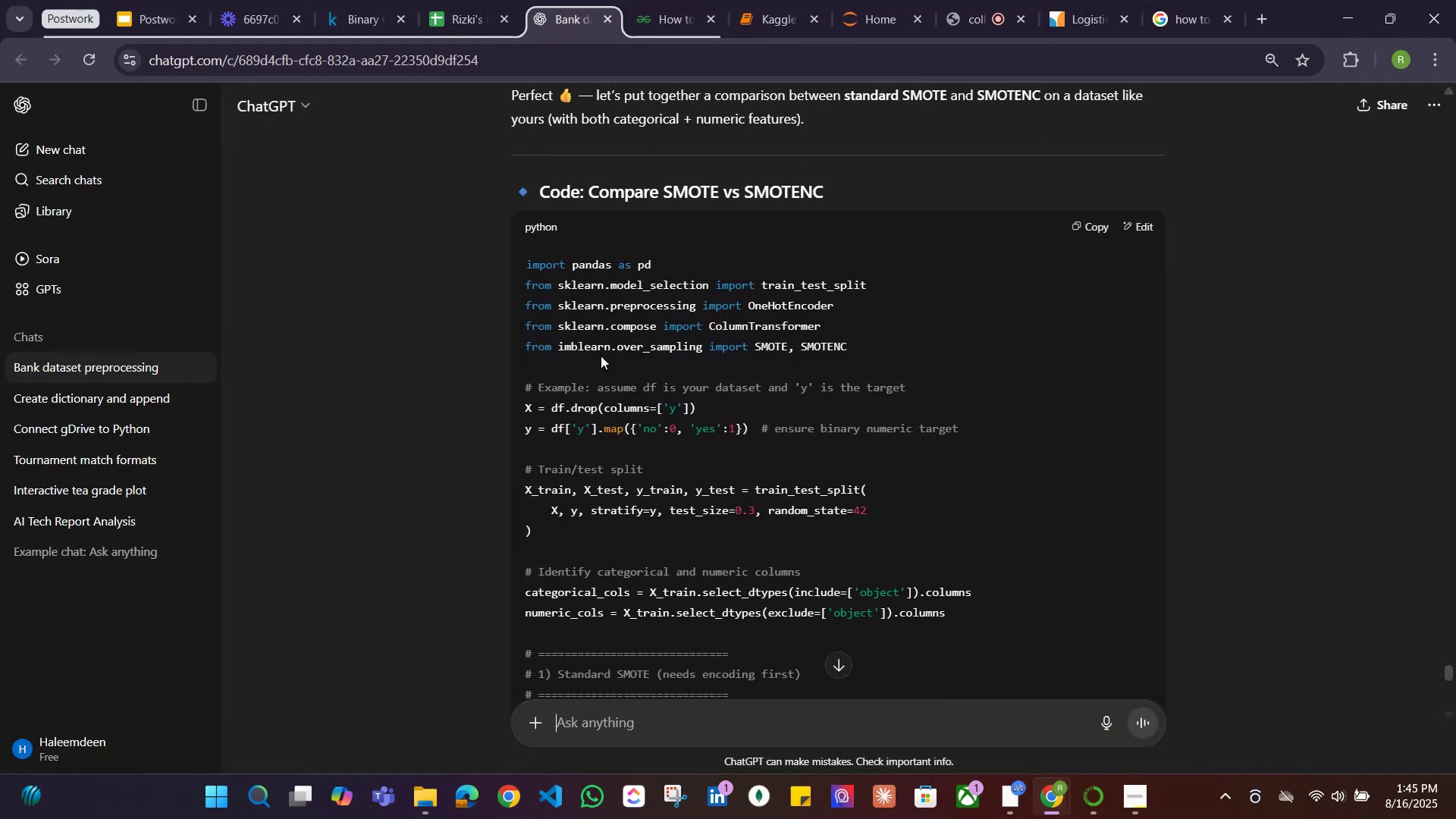 
scroll: coordinate [636, 321], scroll_direction: down, amount: 4.0
 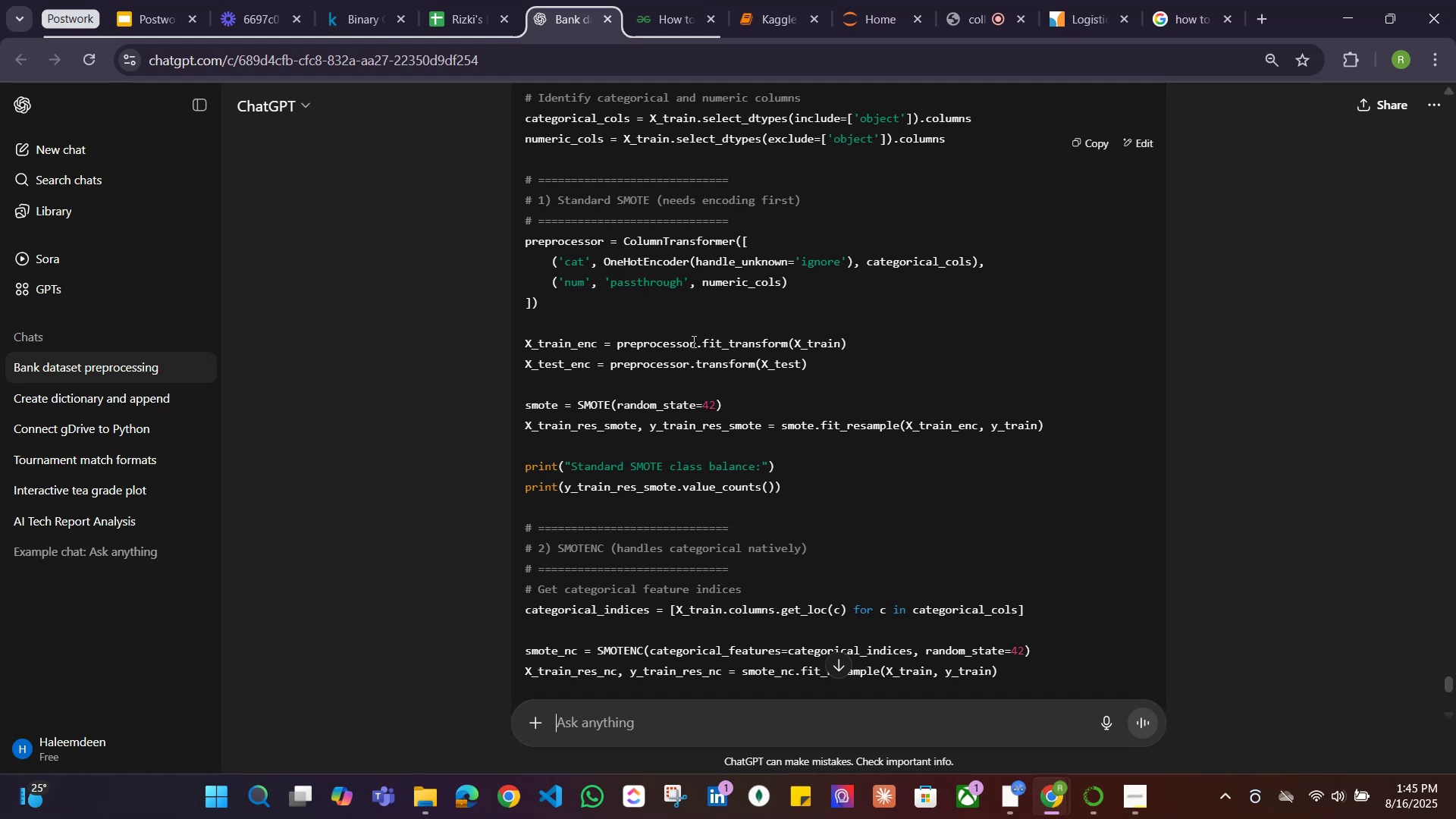 
wait(11.86)
 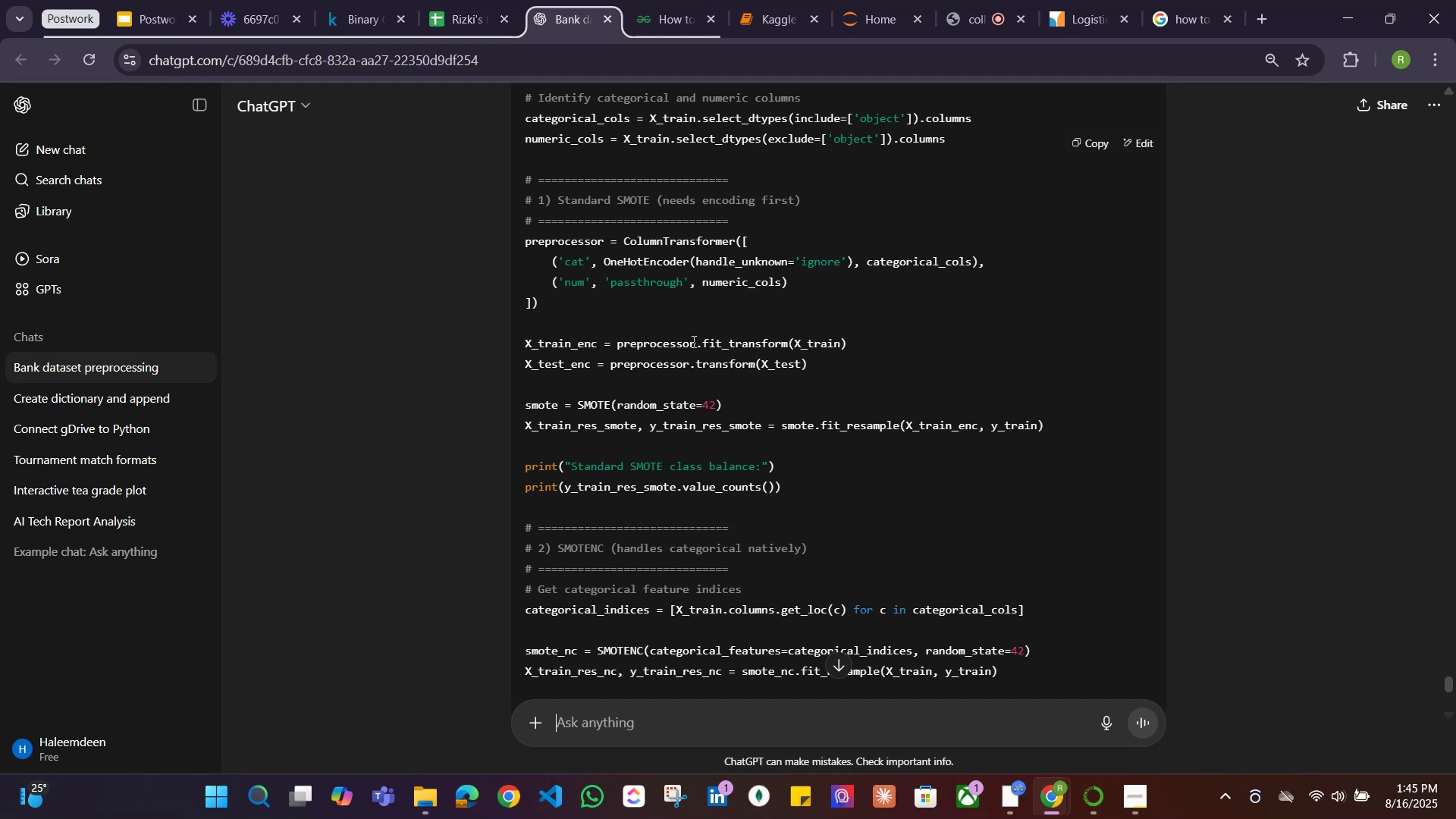 
scroll: coordinate [672, 315], scroll_direction: down, amount: 2.0
 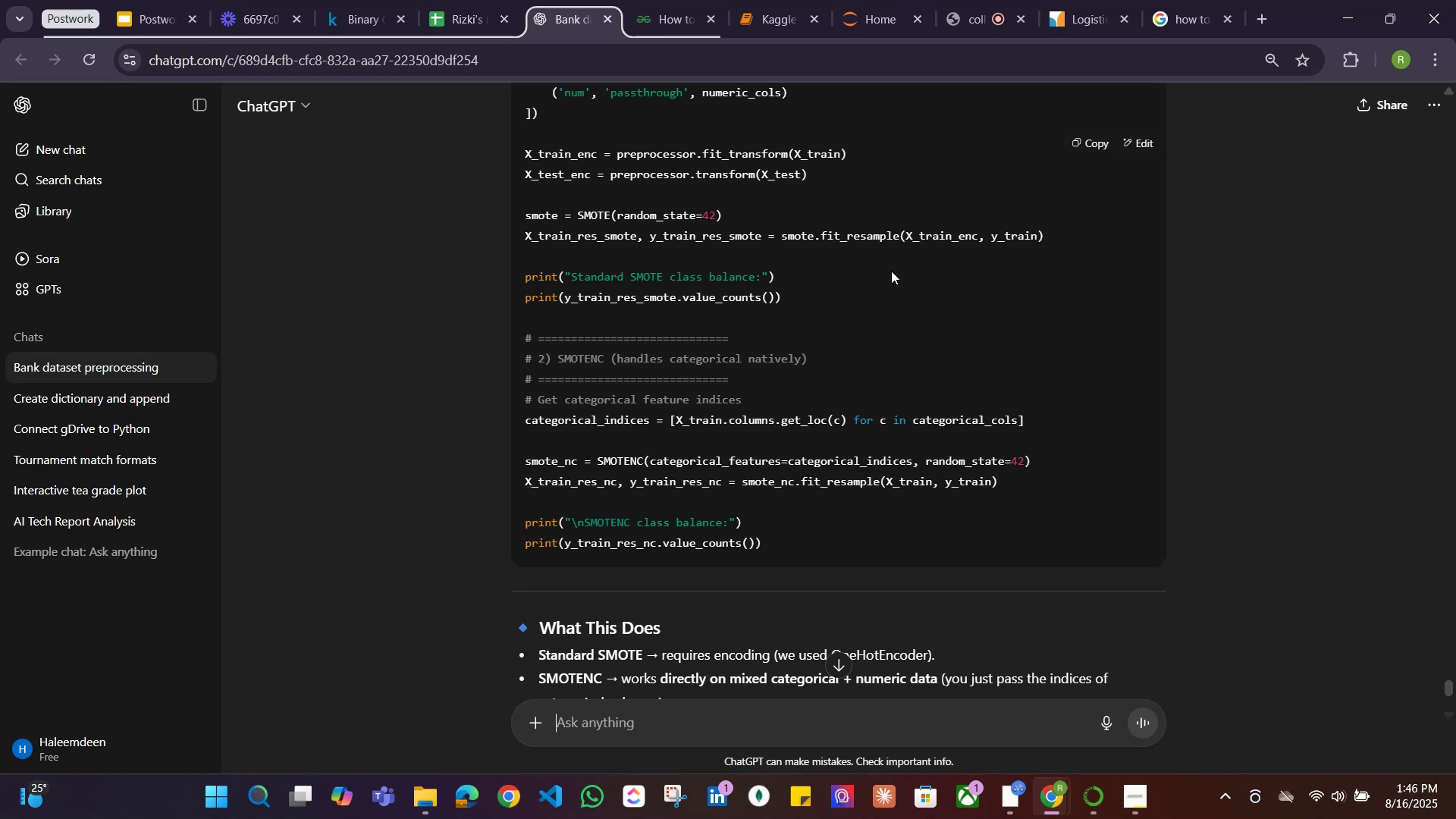 
wait(11.51)
 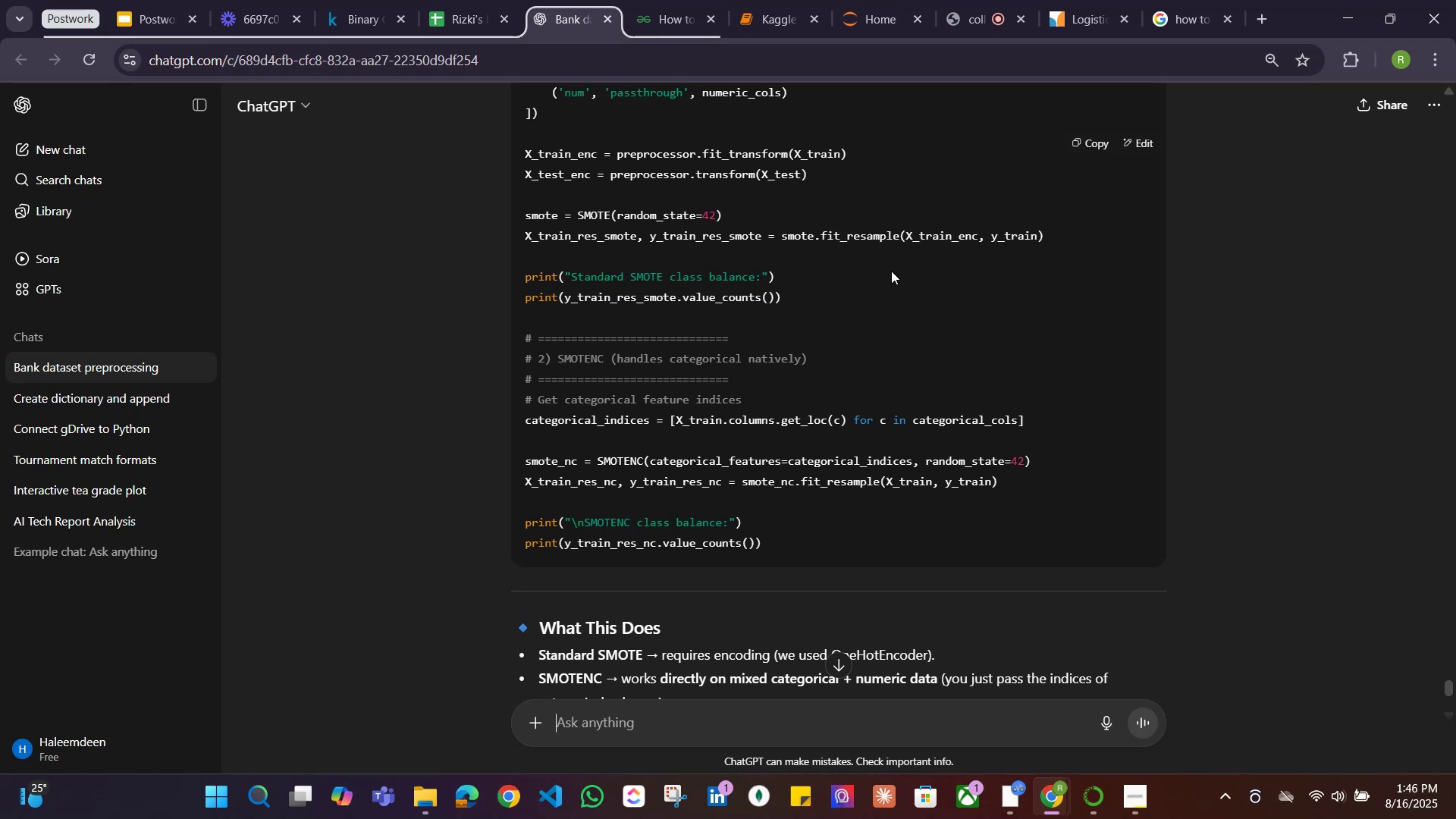 
scroll: coordinate [890, 272], scroll_direction: down, amount: 1.0
 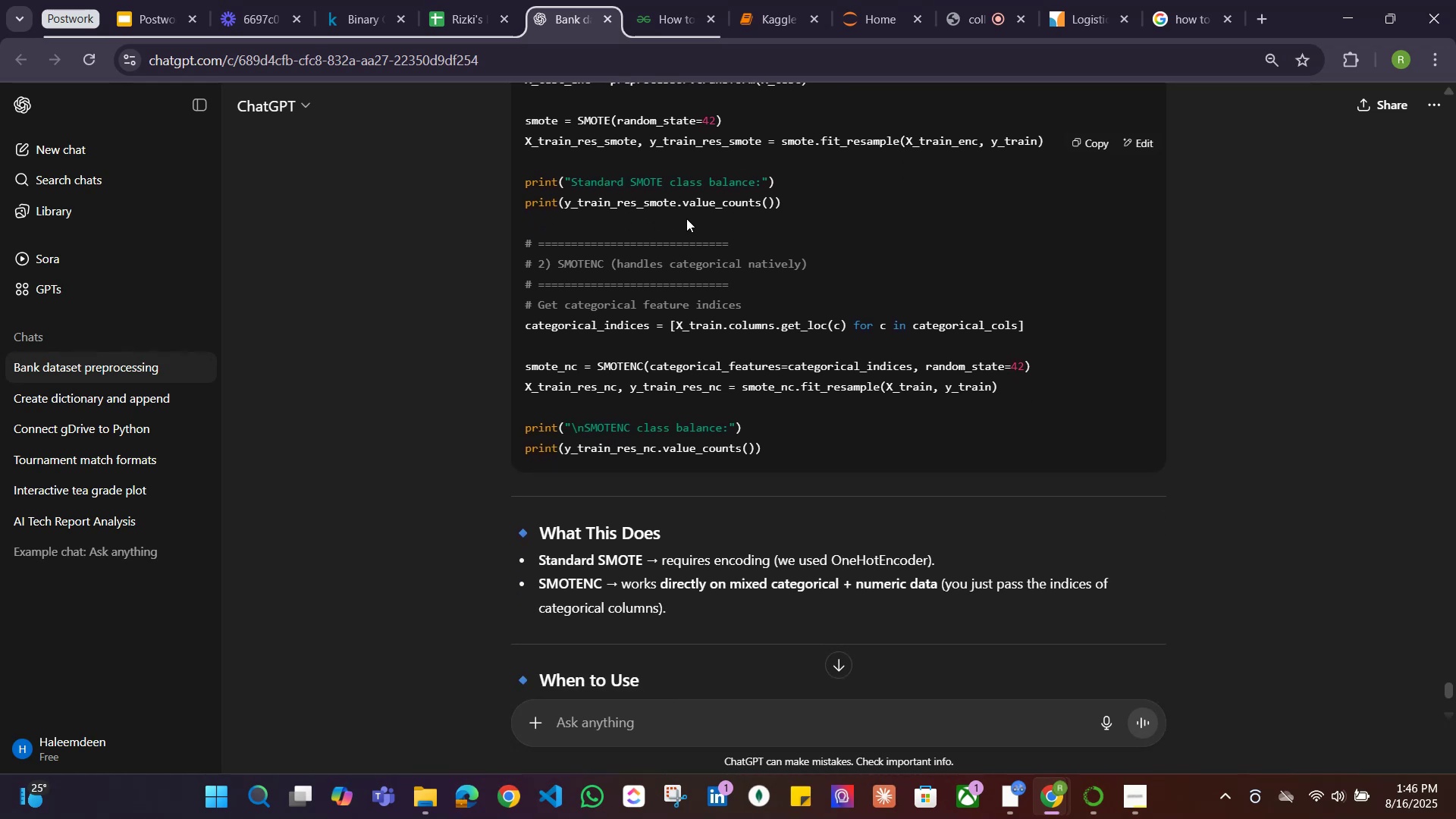 
scroll: coordinate [779, 240], scroll_direction: up, amount: 1.0
 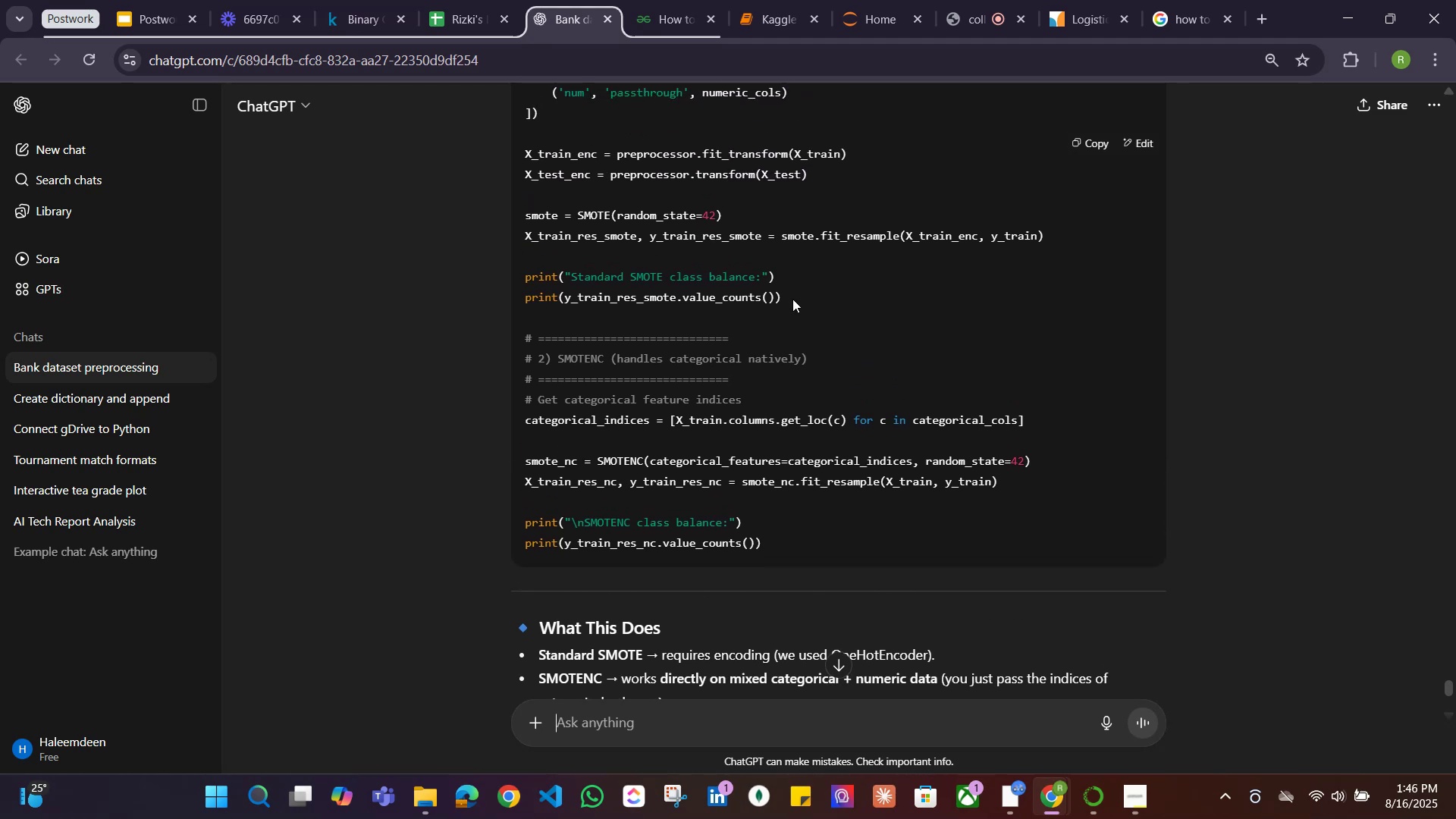 
left_click_drag(start_coordinate=[795, 296], to_coordinate=[521, 282])
 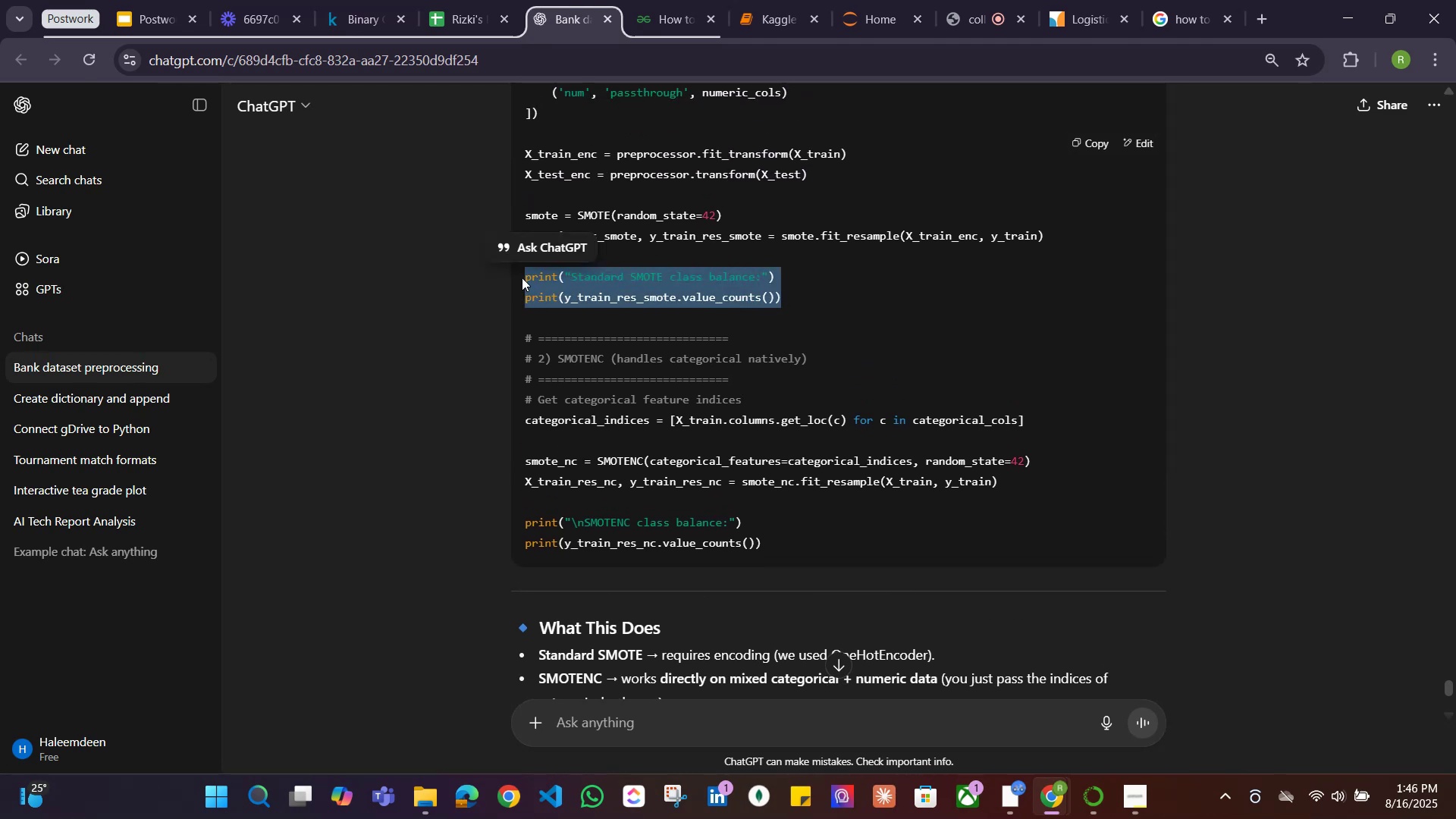 
key(Control+C)
 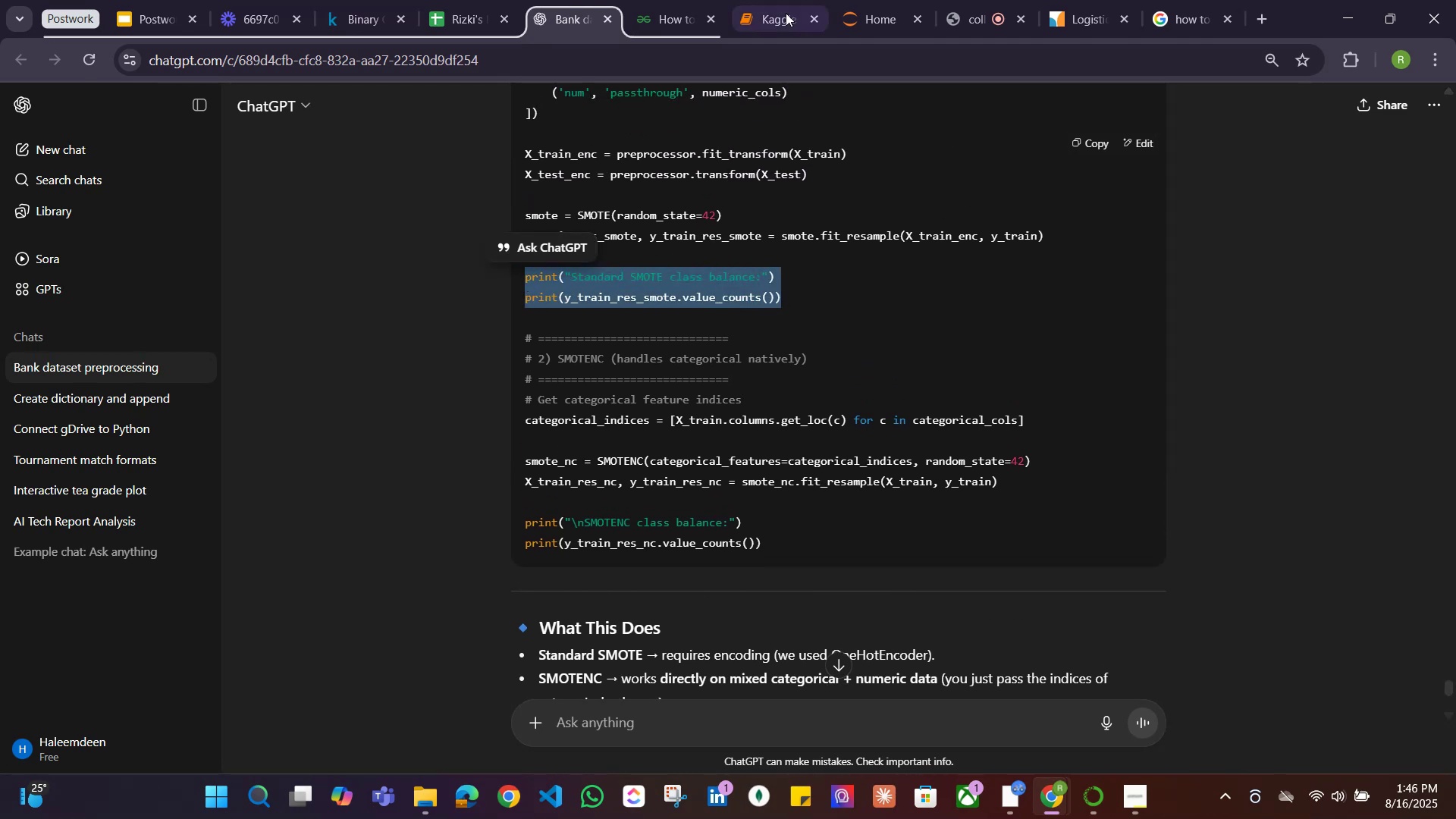 
left_click([780, 5])
 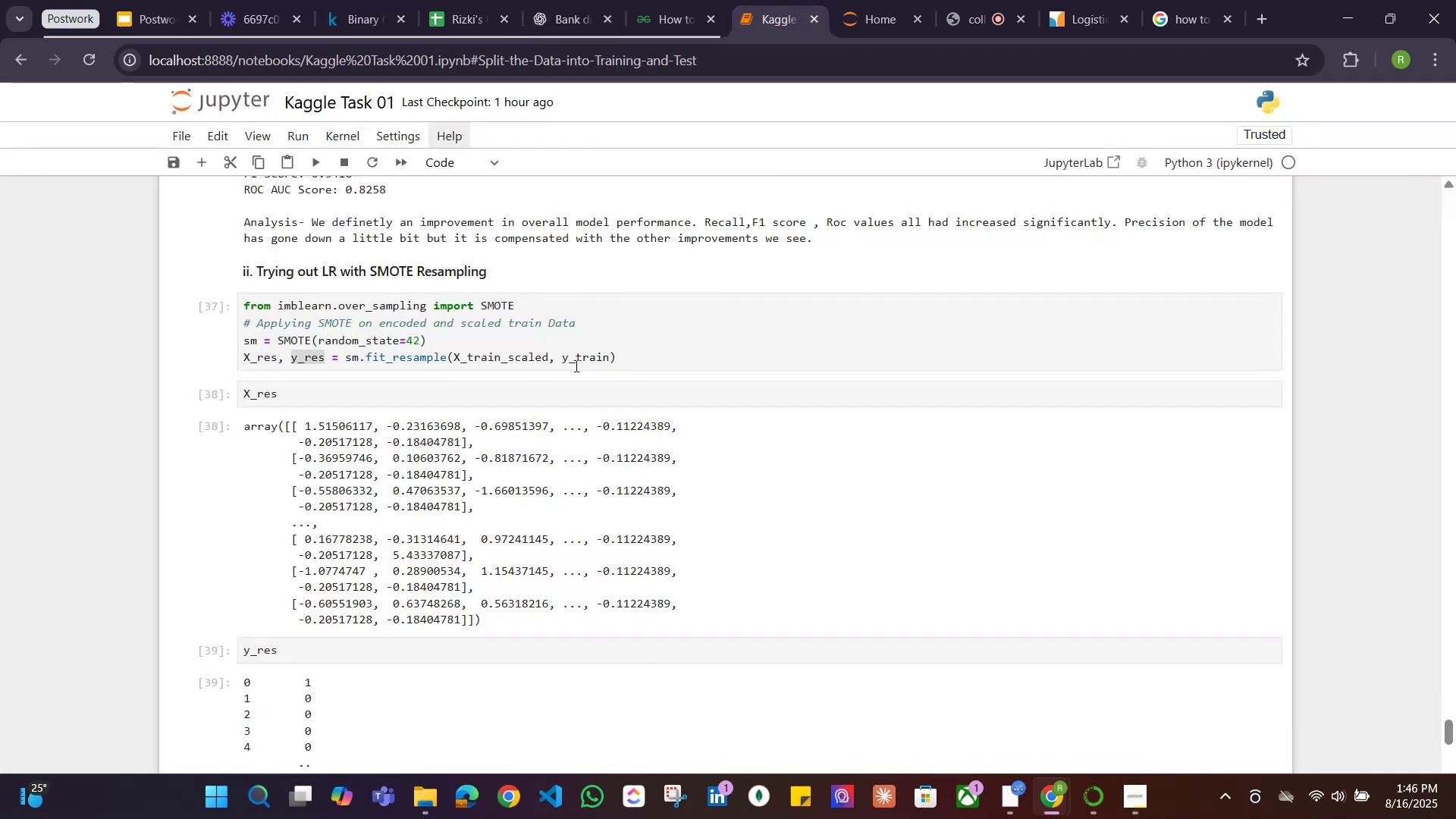 
scroll: coordinate [453, 353], scroll_direction: up, amount: 1.0
 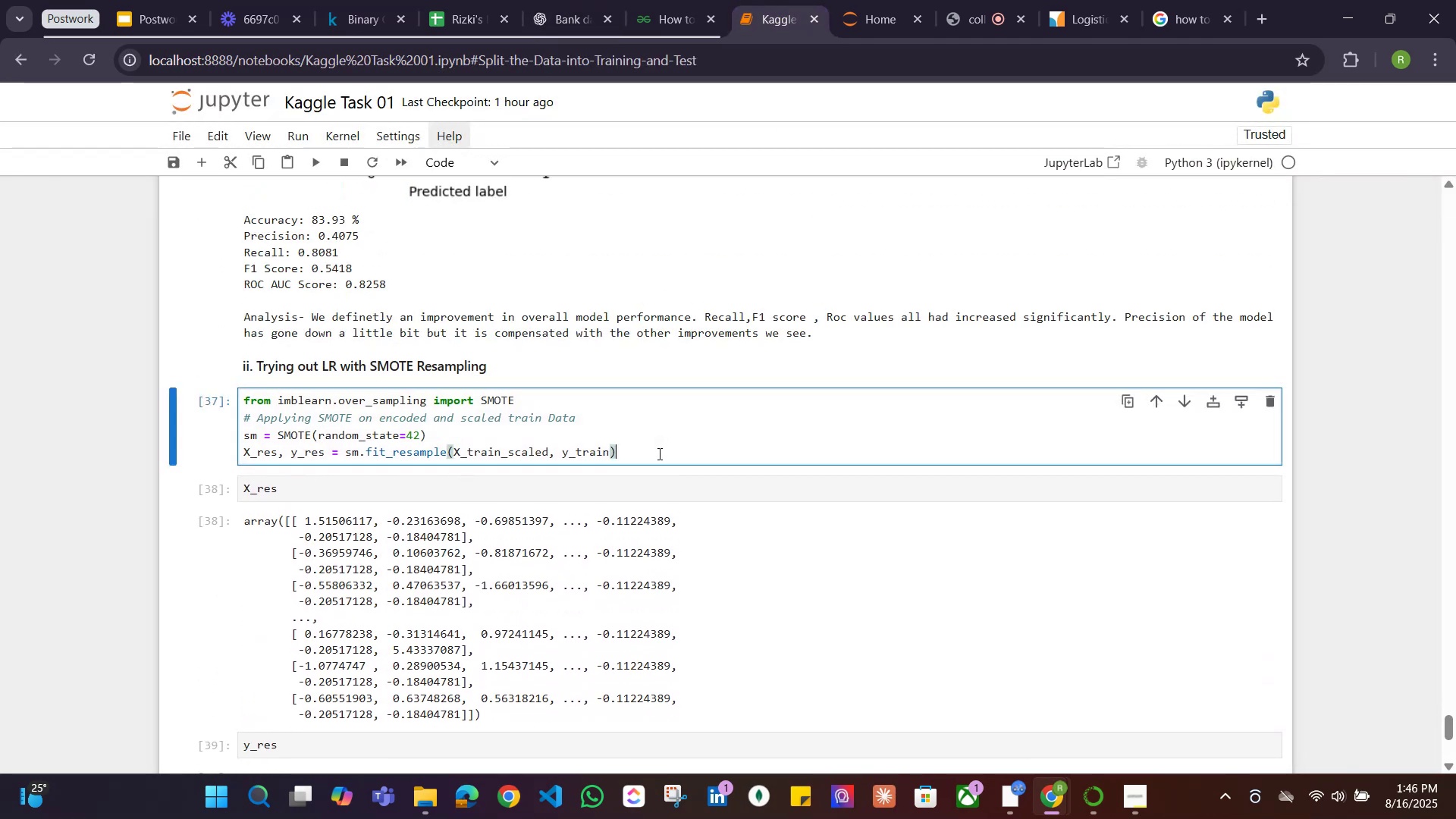 
key(Enter)
 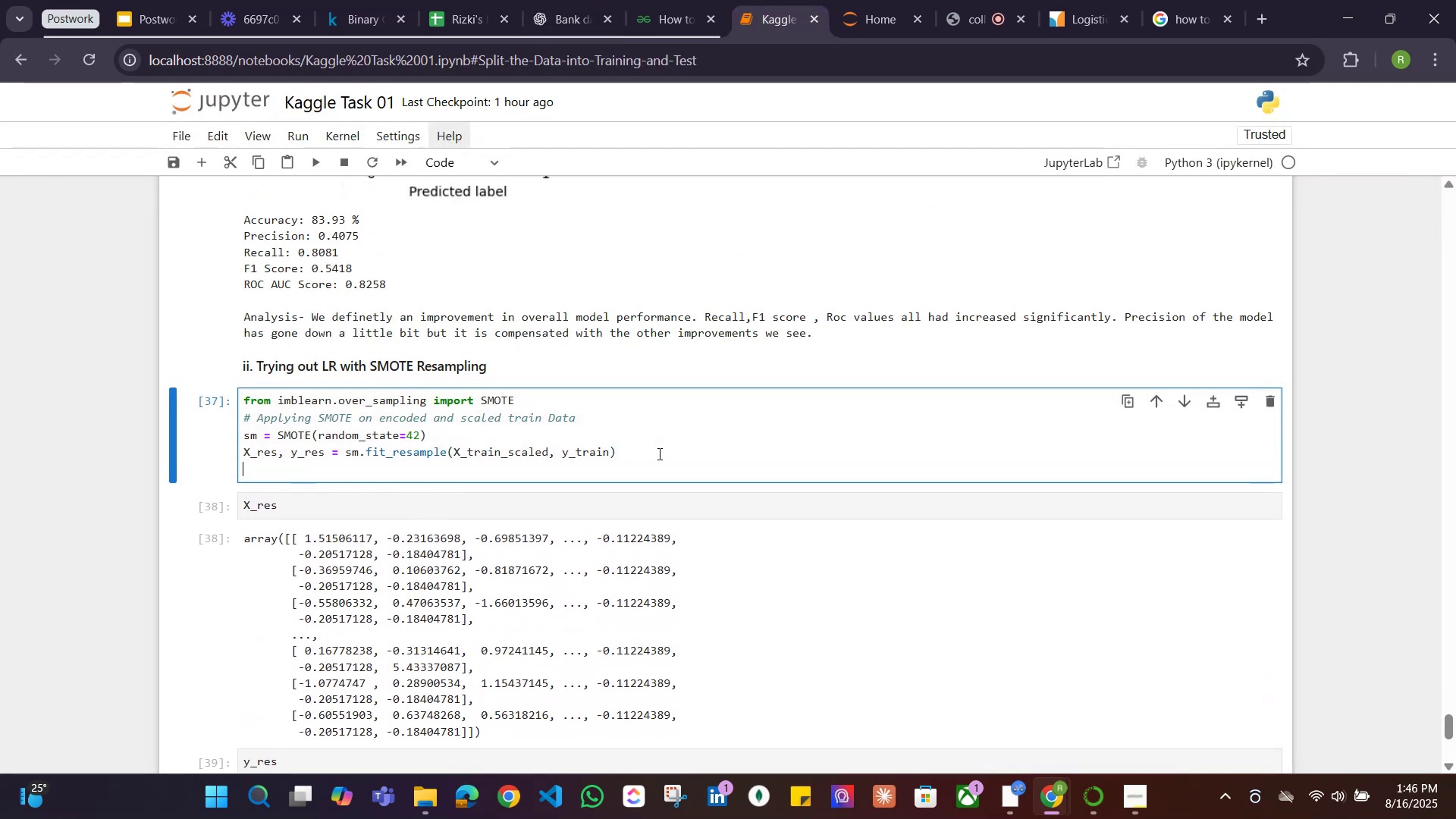 
key(Enter)
 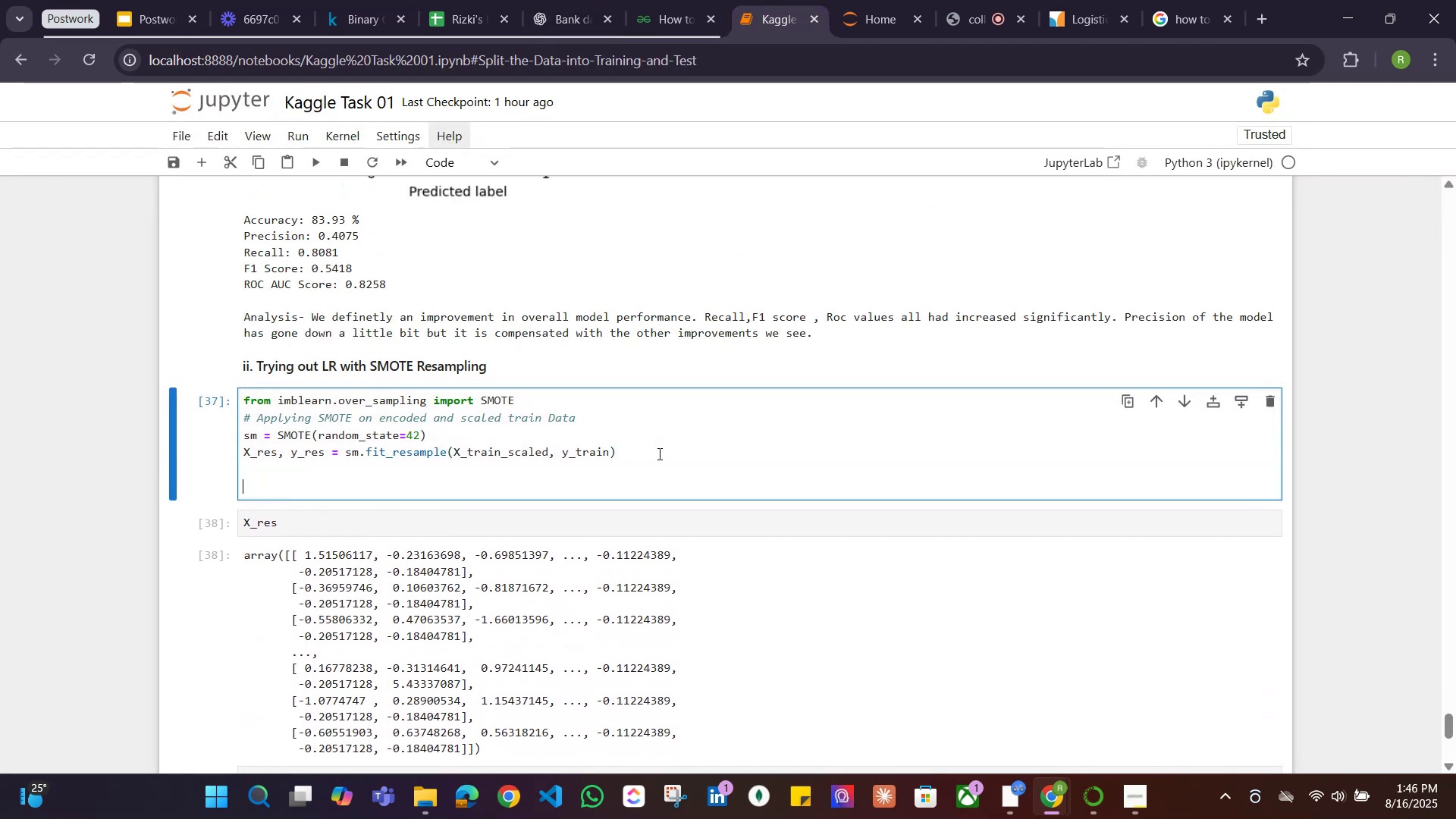 
key(Control+ControlLeft)
 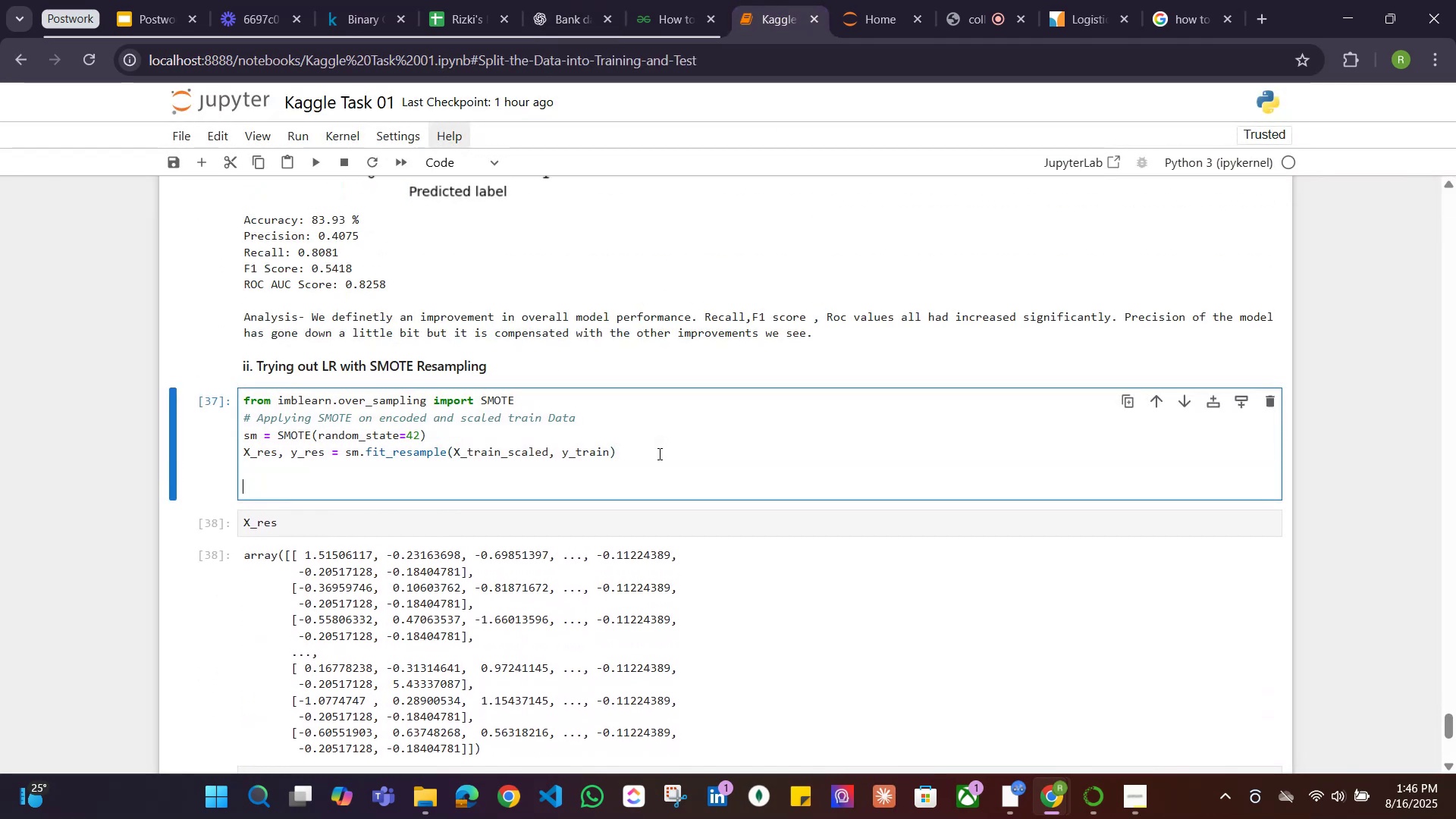 
key(Control+V)
 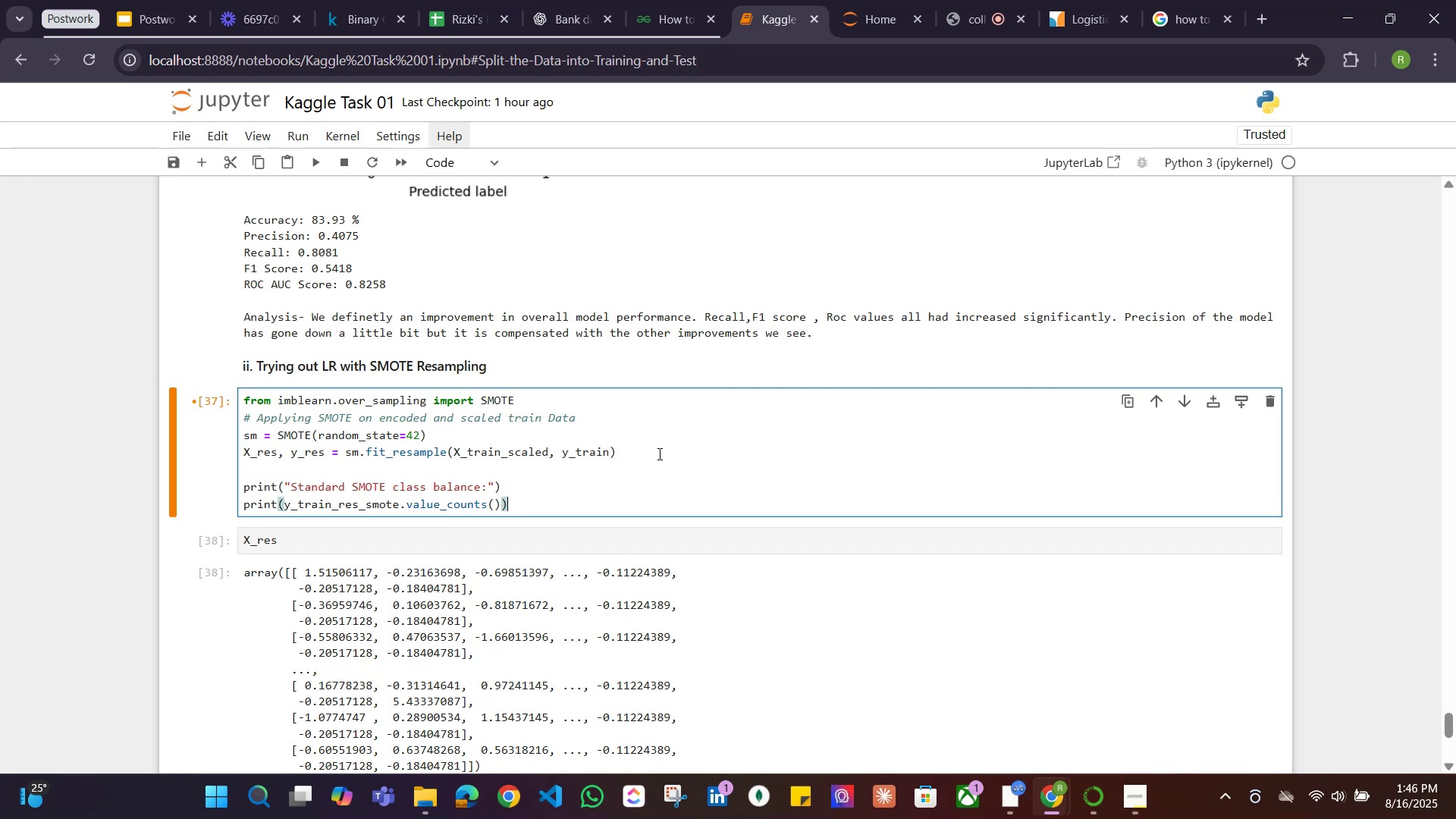 
hold_key(key=ArrowLeft, duration=0.89)
 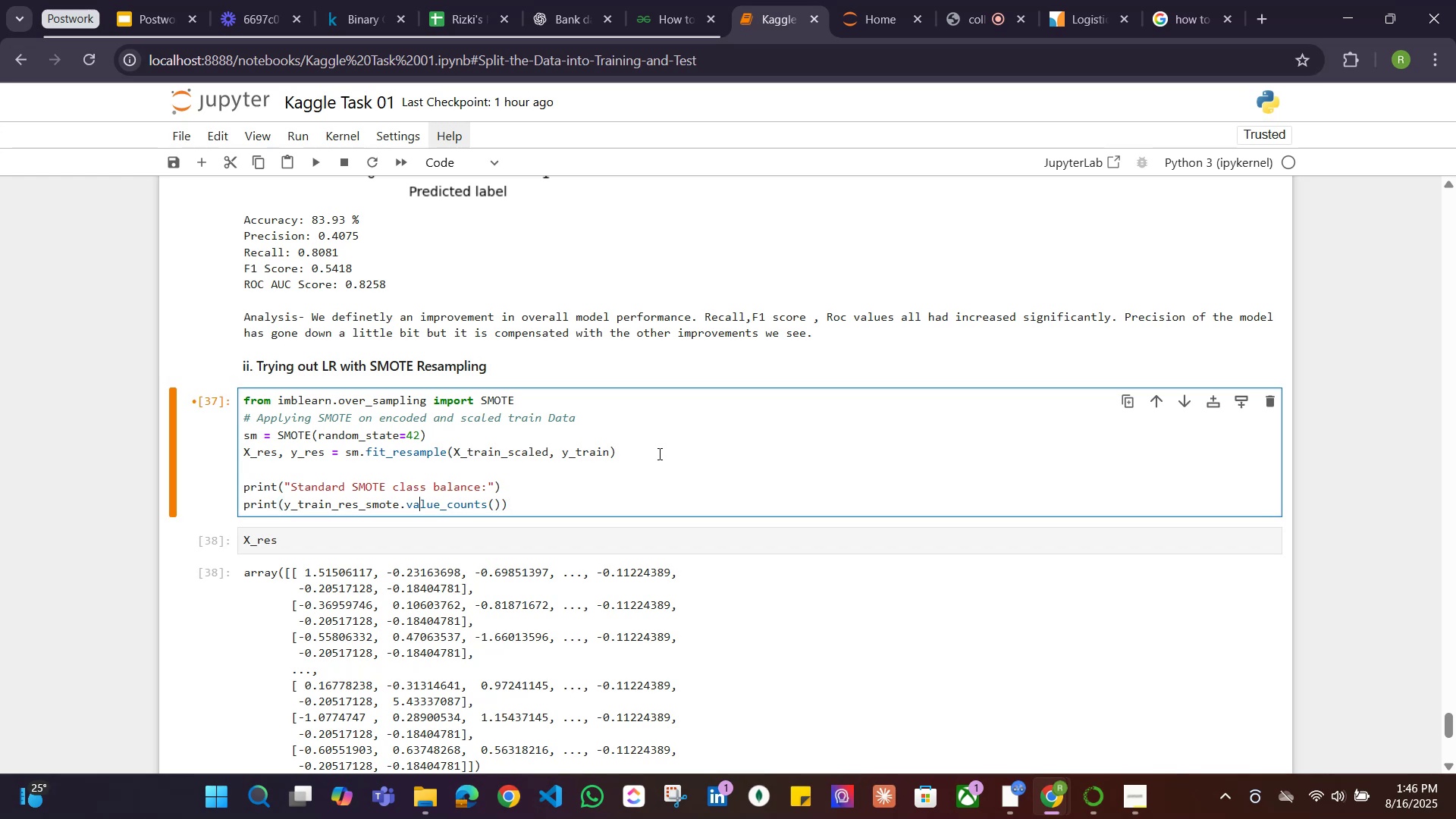 
key(ArrowLeft)
 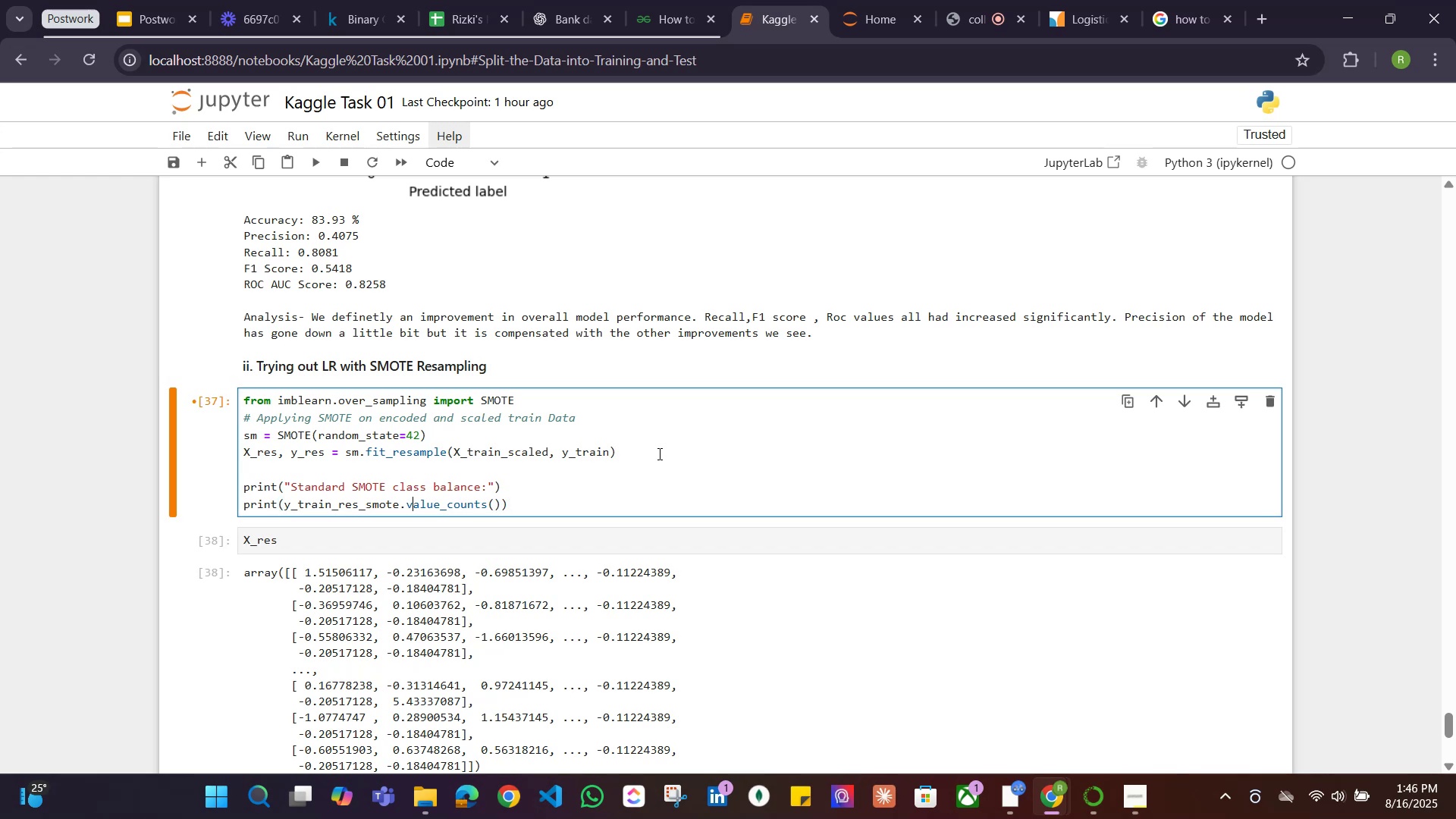 
key(ArrowLeft)
 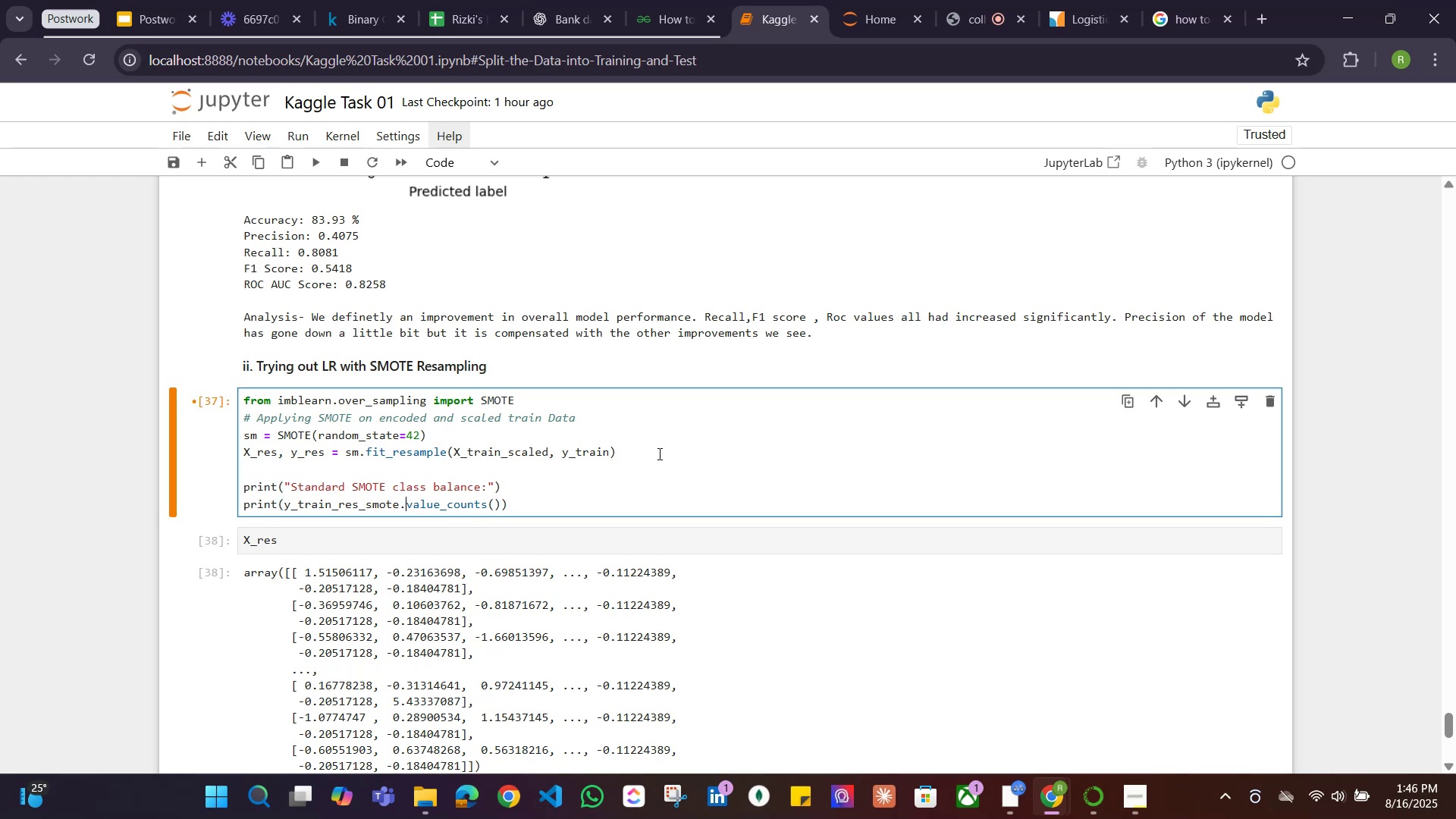 
key(ArrowLeft)
 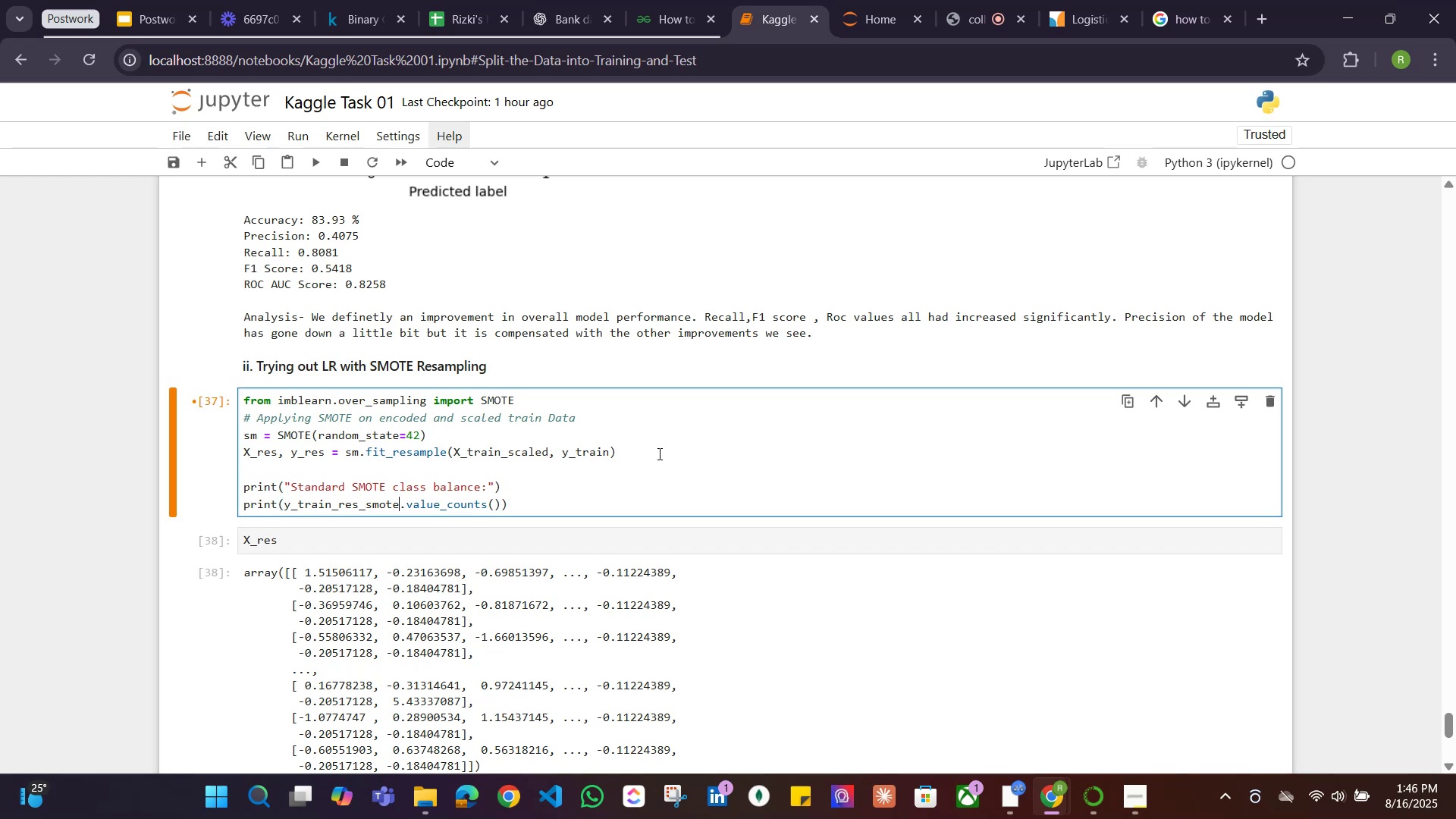 
hold_key(key=Backspace, duration=0.93)
 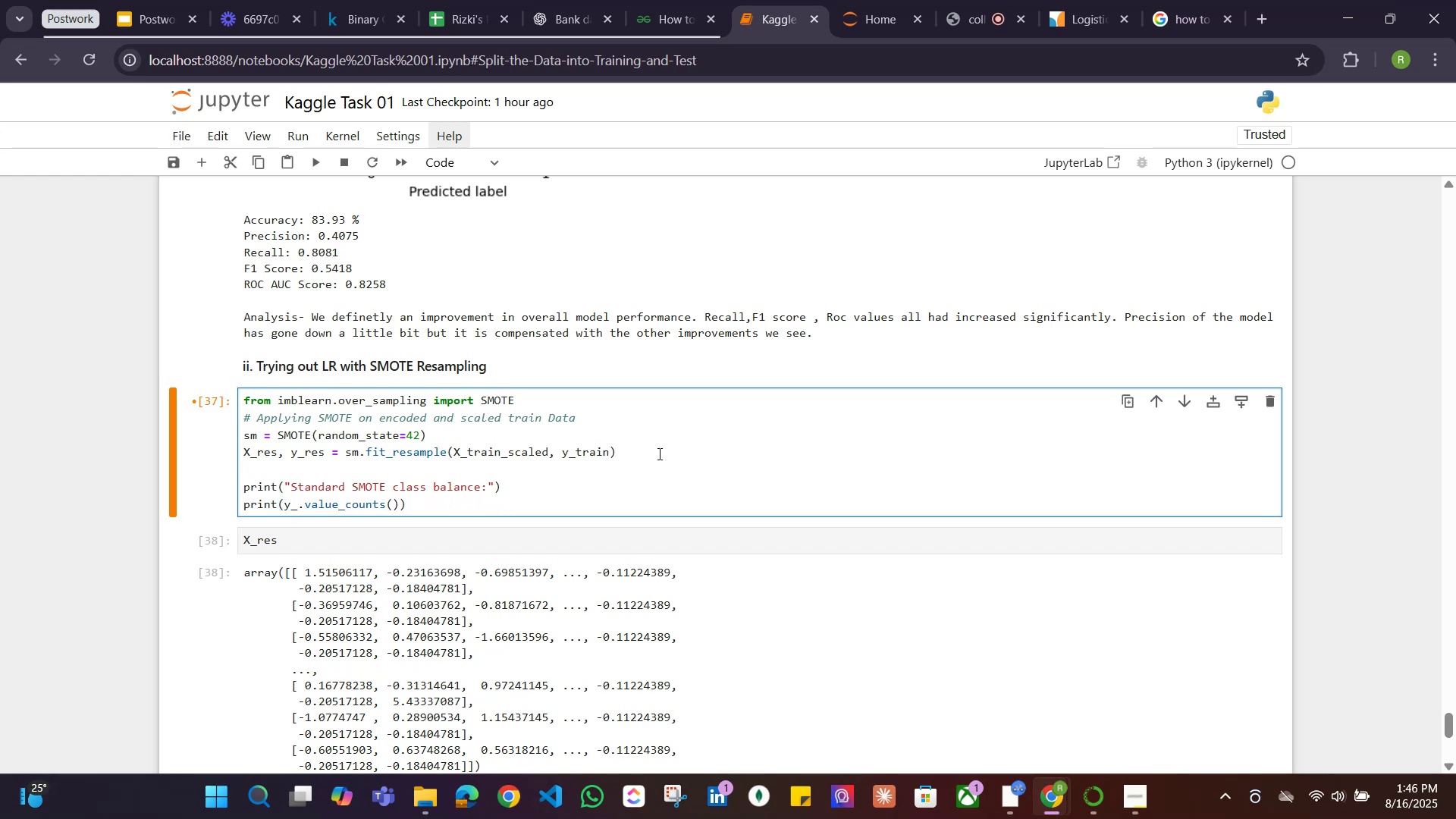 
type(res)
 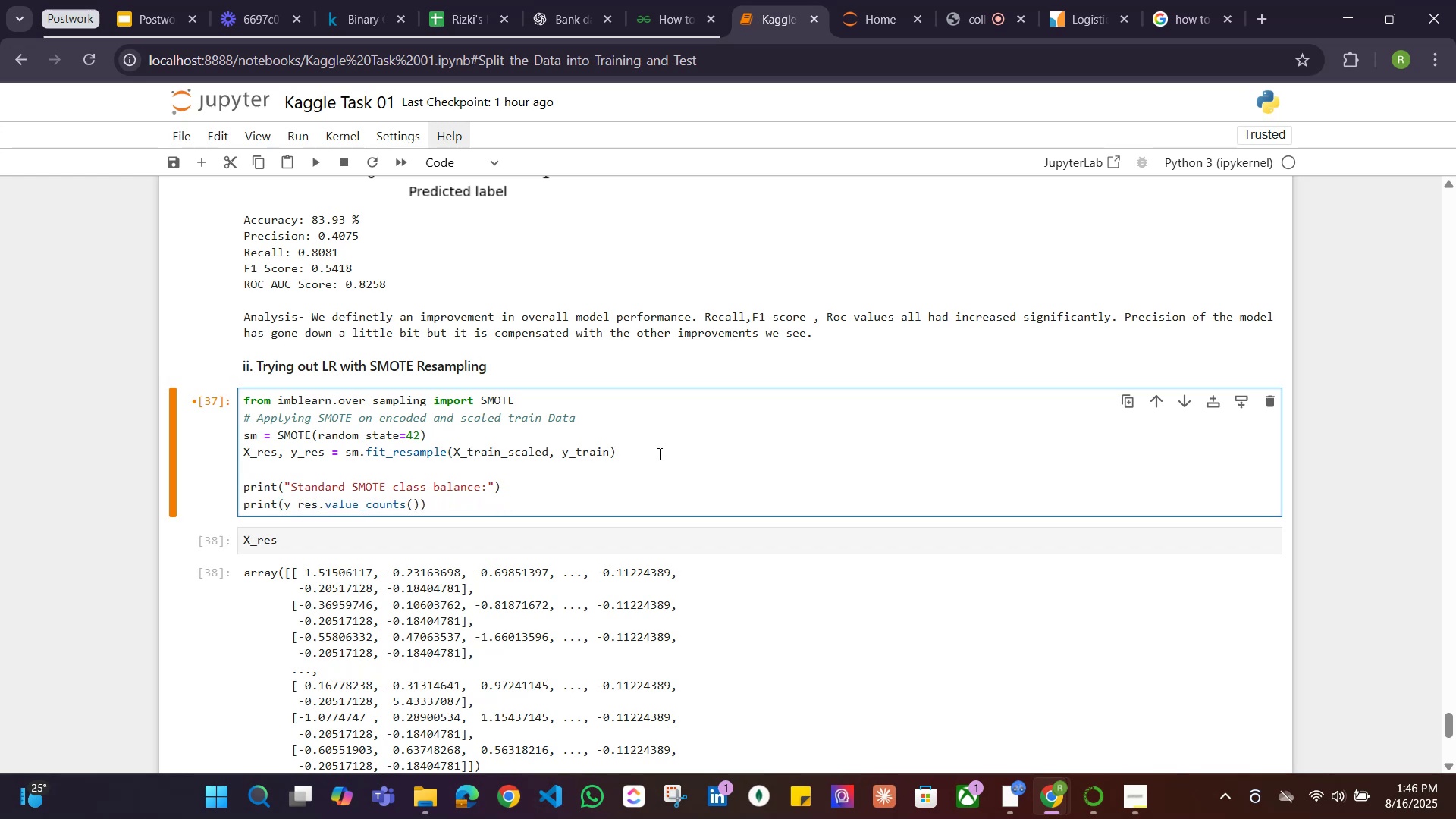 
key(Shift+Enter)
 